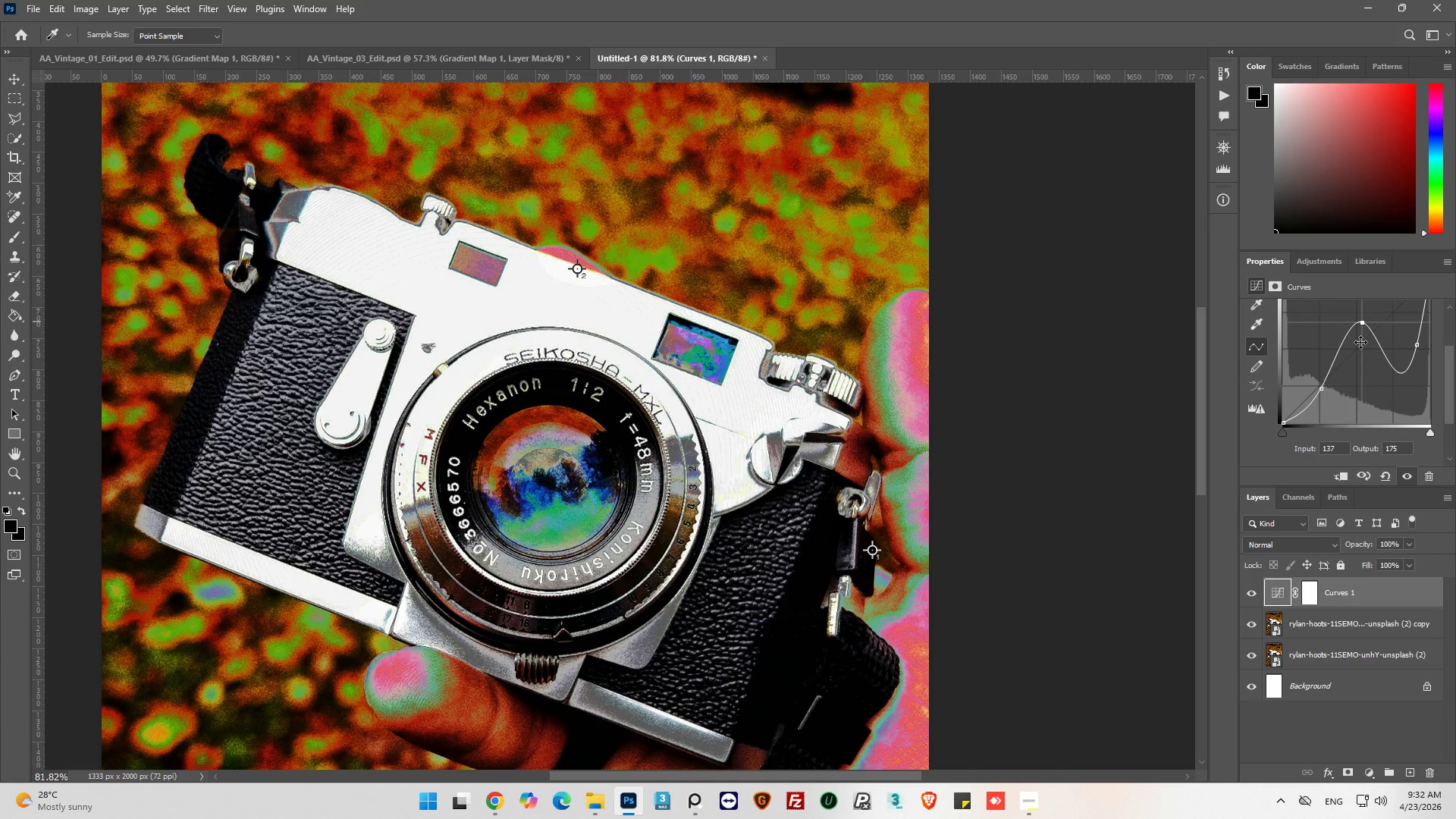 
key(Control+Z)
 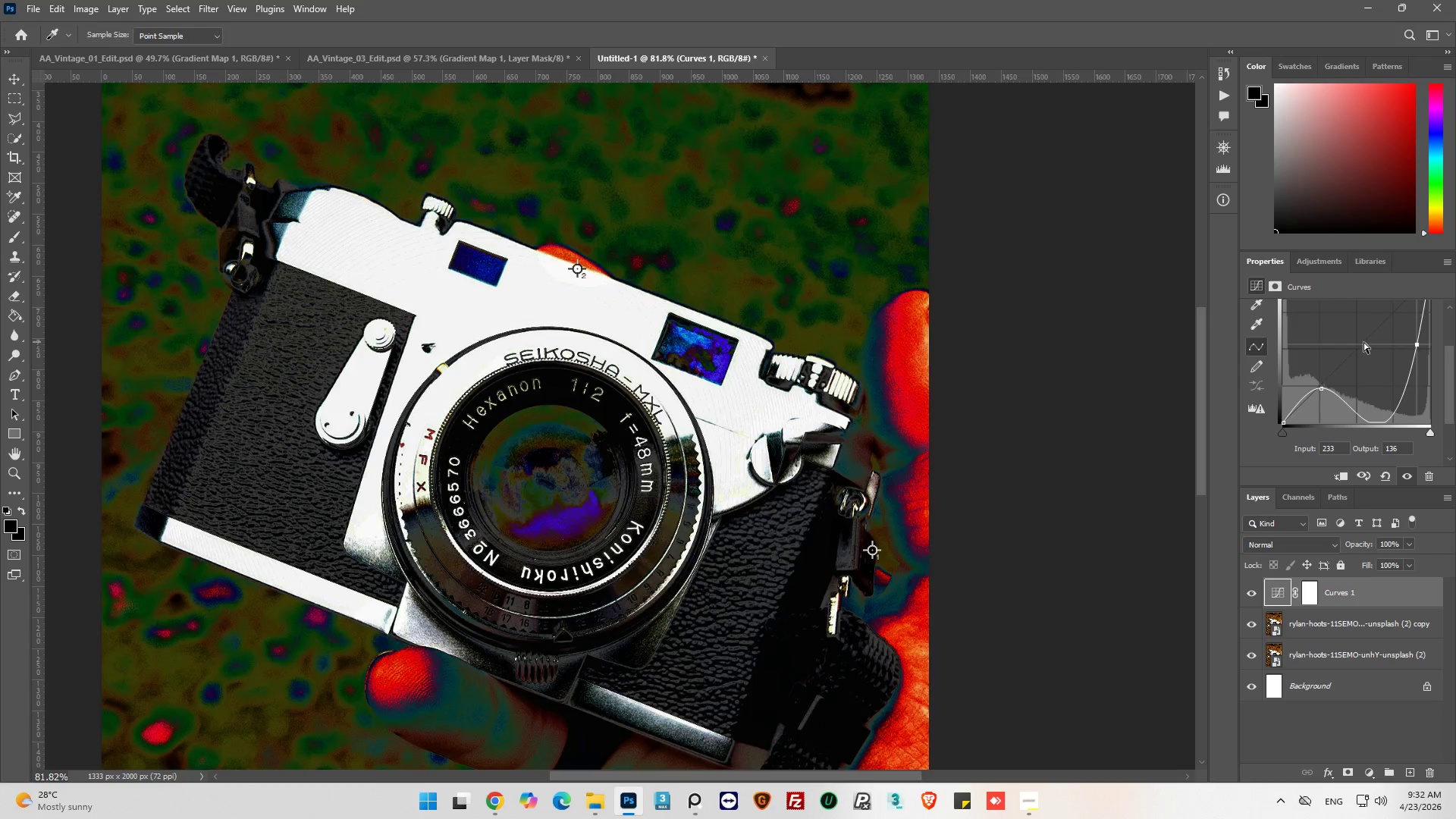 
key(Control+Z)
 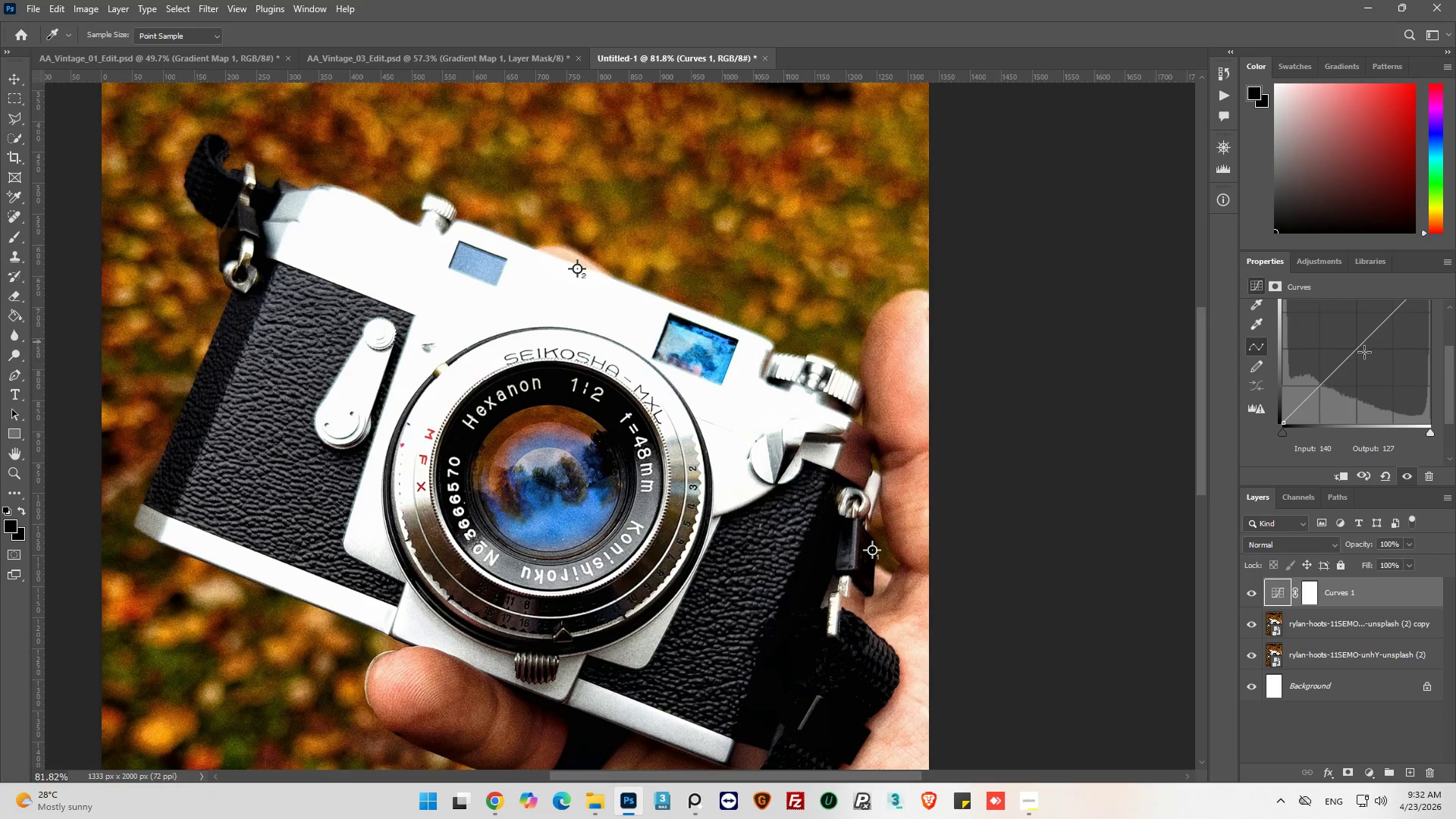 
scroll: coordinate [1364, 353], scroll_direction: up, amount: 3.0
 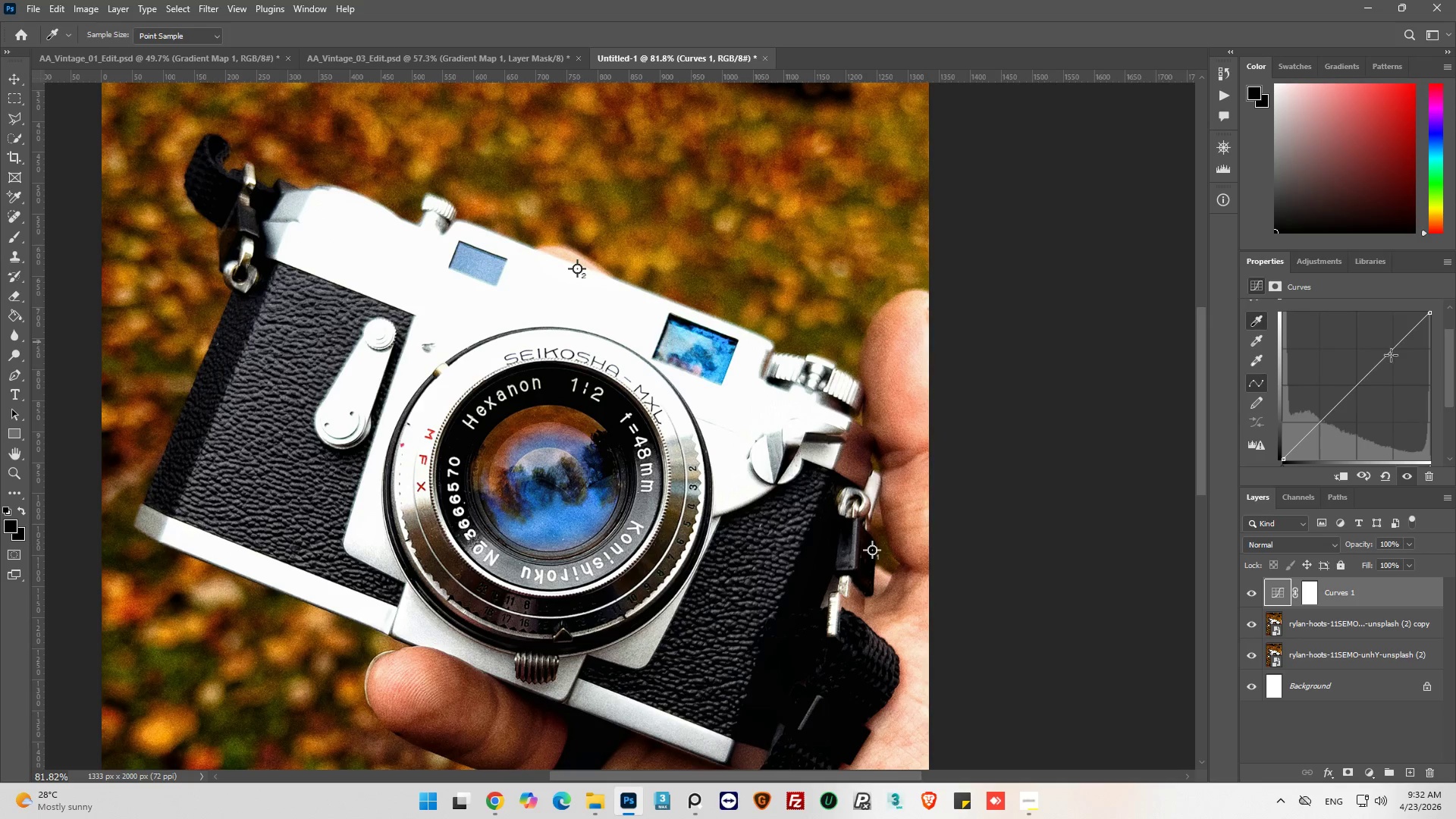 
left_click([1393, 348])
 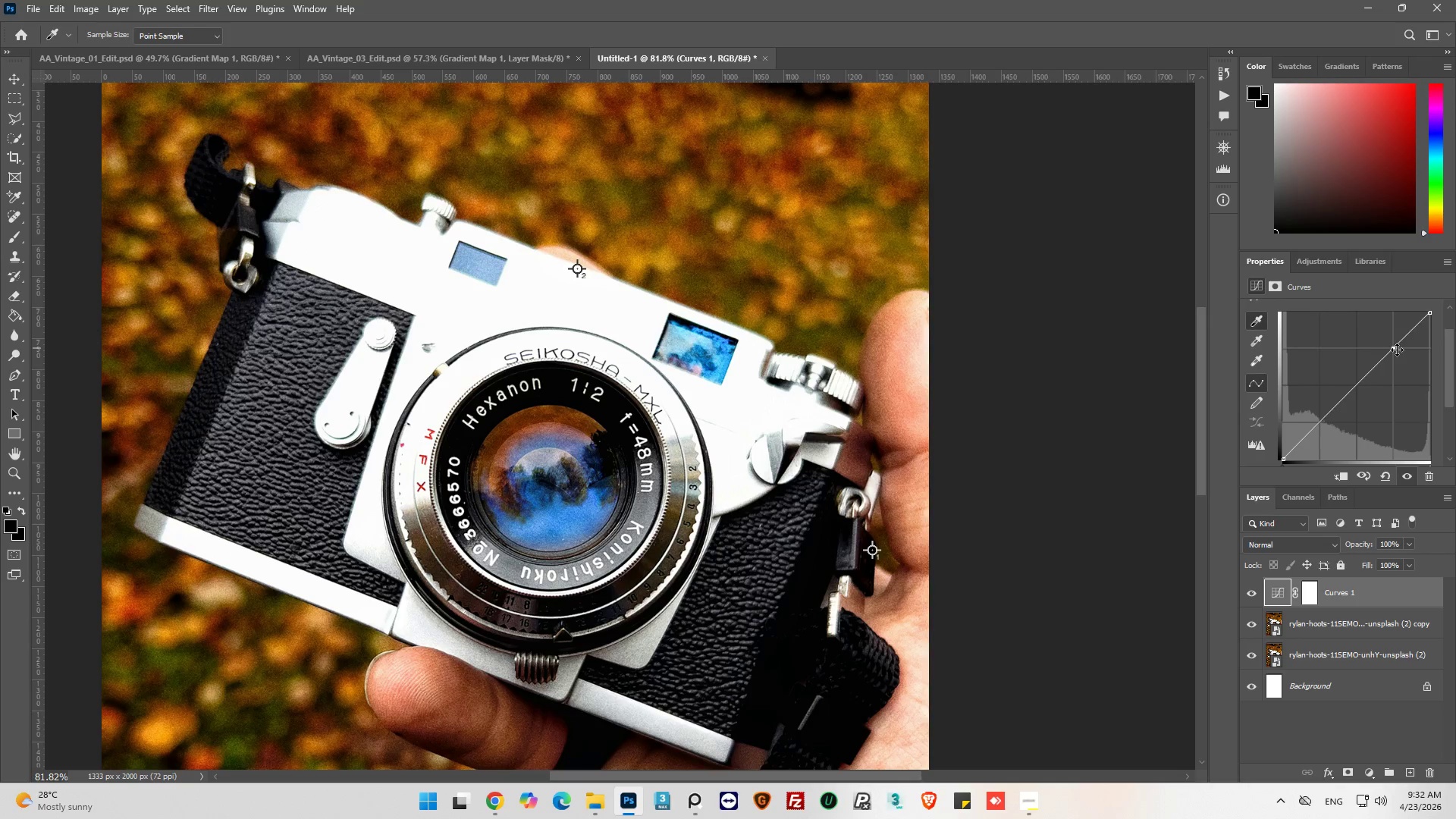 
left_click_drag(start_coordinate=[1397, 350], to_coordinate=[1400, 356])
 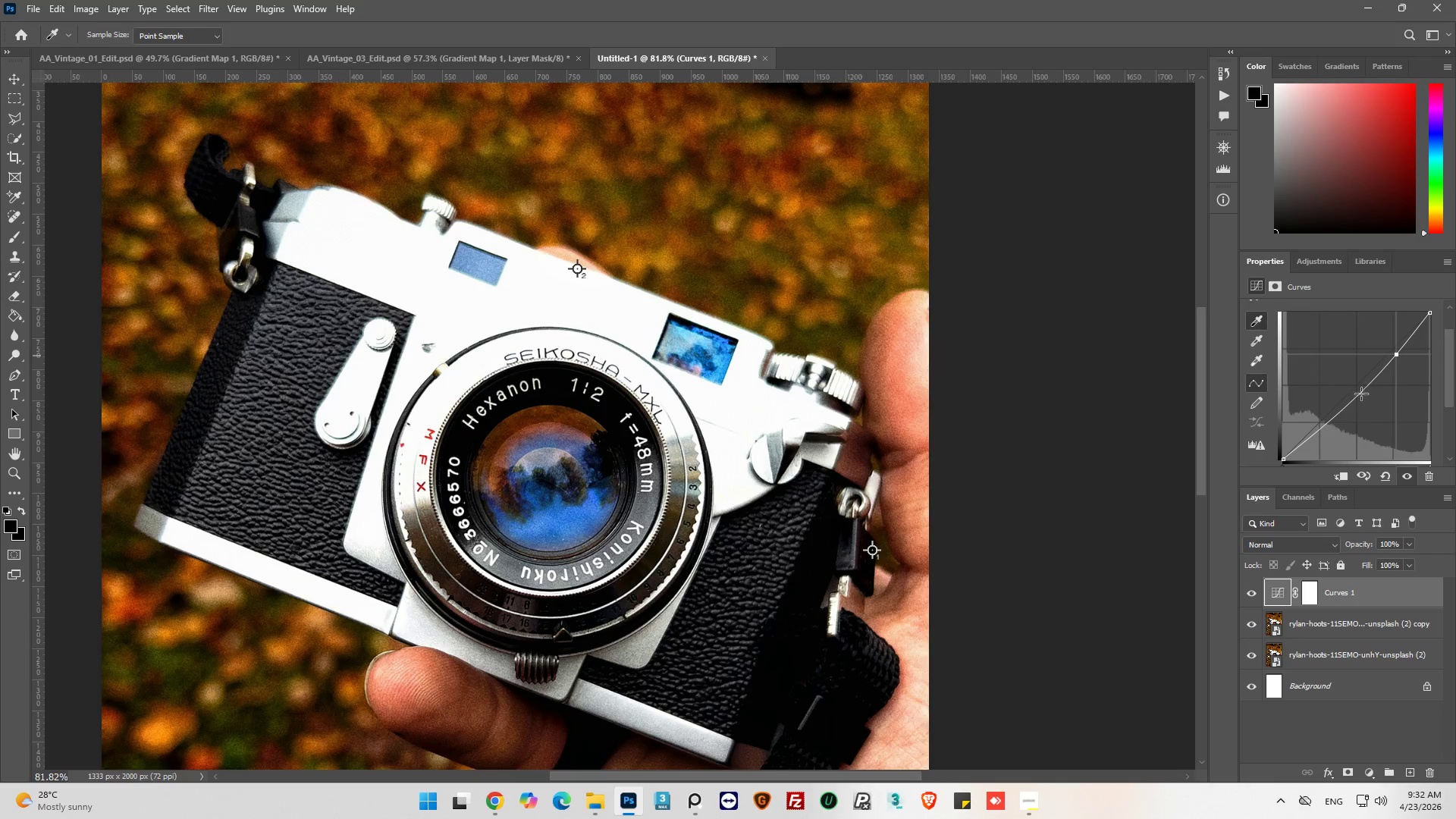 
left_click([1360, 394])
 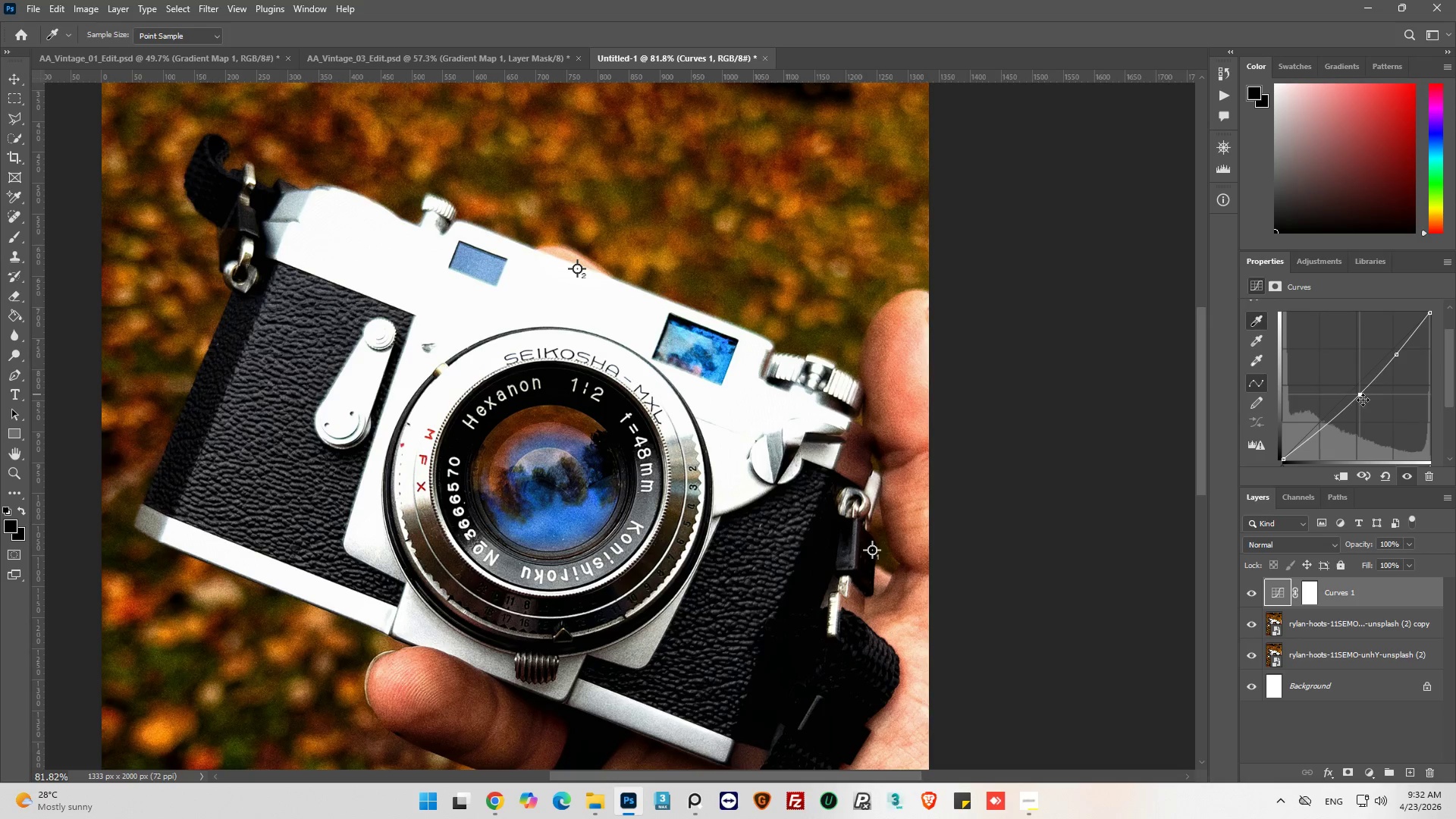 
left_click_drag(start_coordinate=[1361, 396], to_coordinate=[1359, 388])
 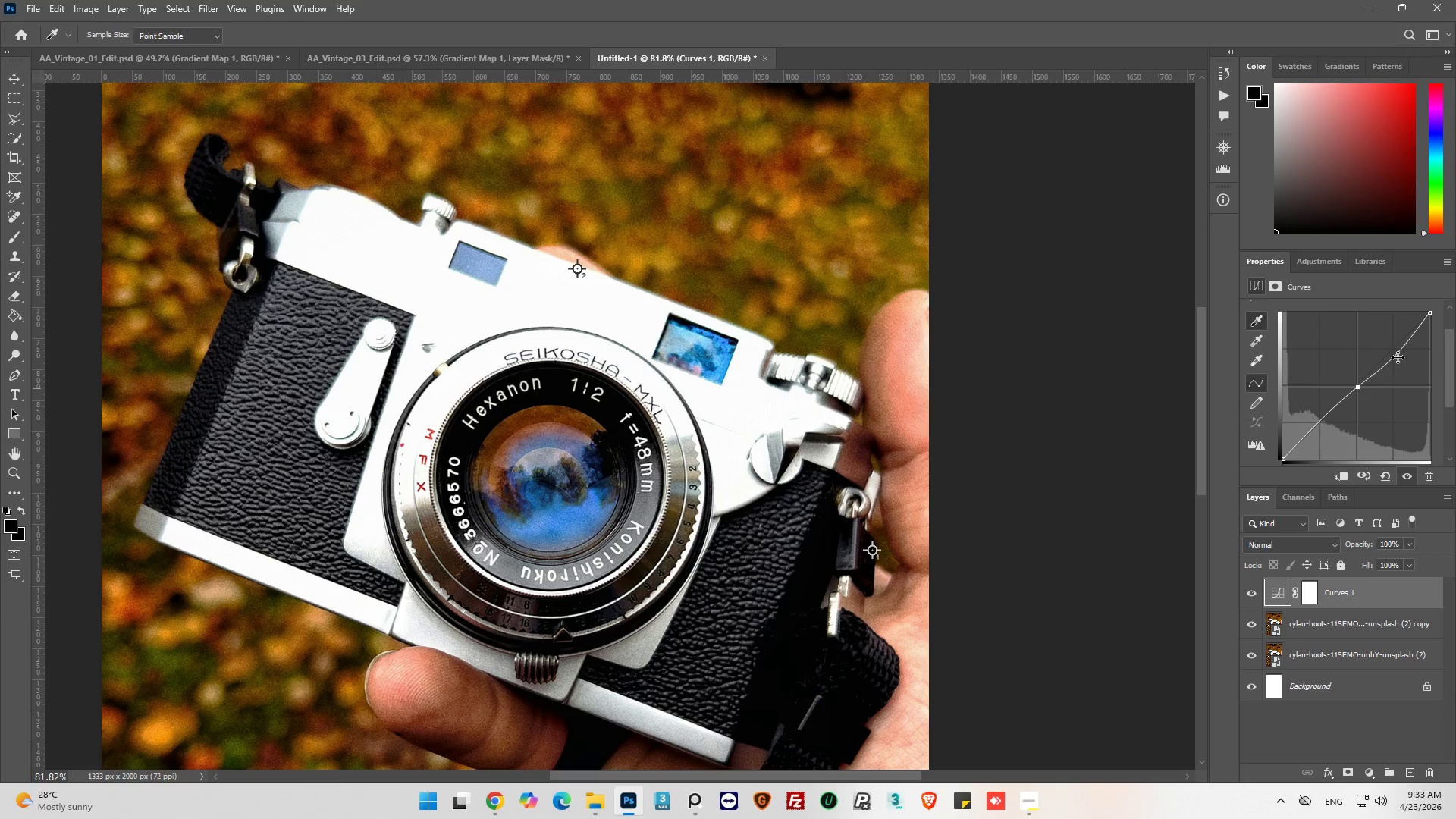 
left_click_drag(start_coordinate=[1398, 357], to_coordinate=[1410, 372])
 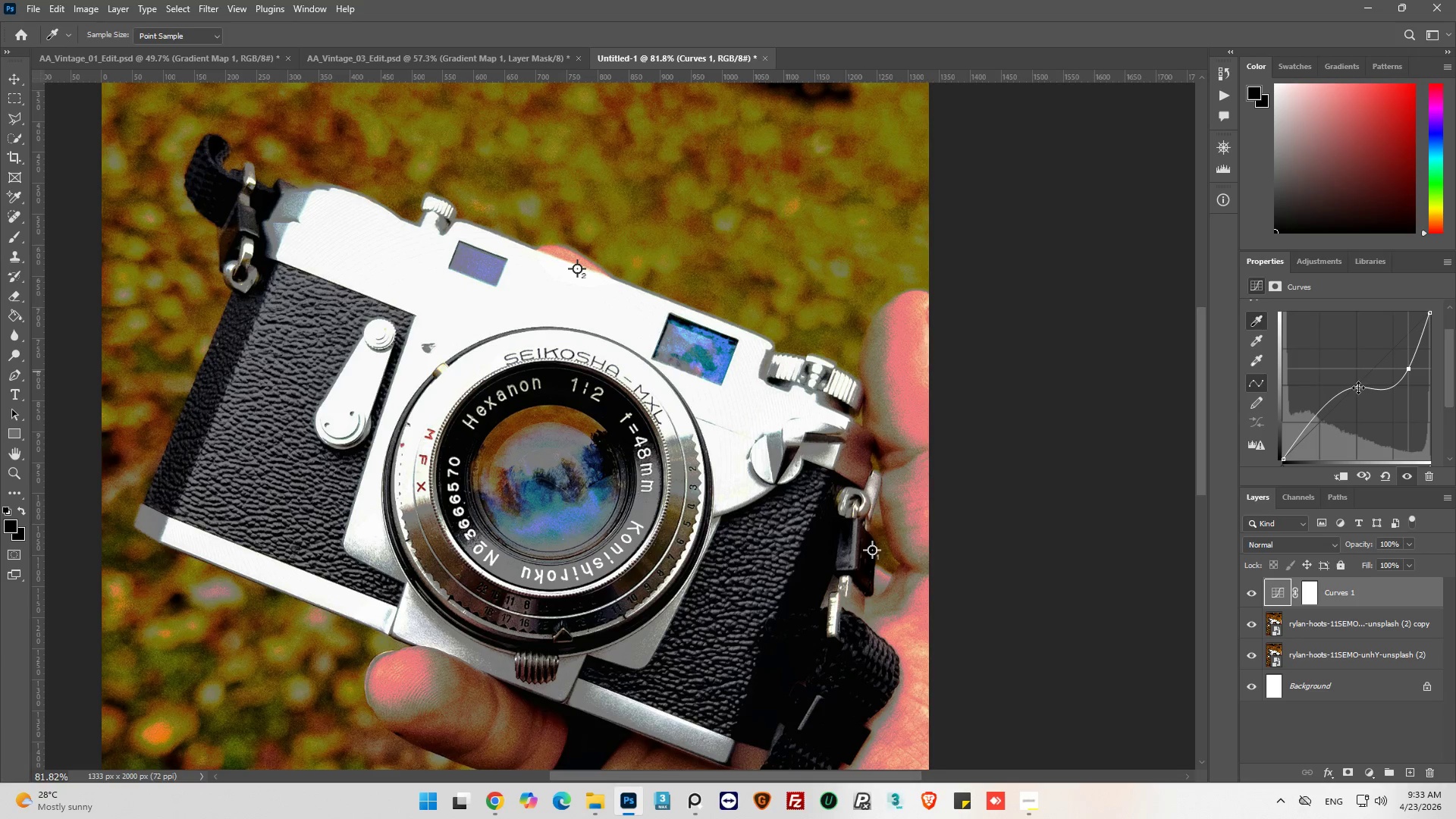 
left_click_drag(start_coordinate=[1358, 387], to_coordinate=[1363, 389])
 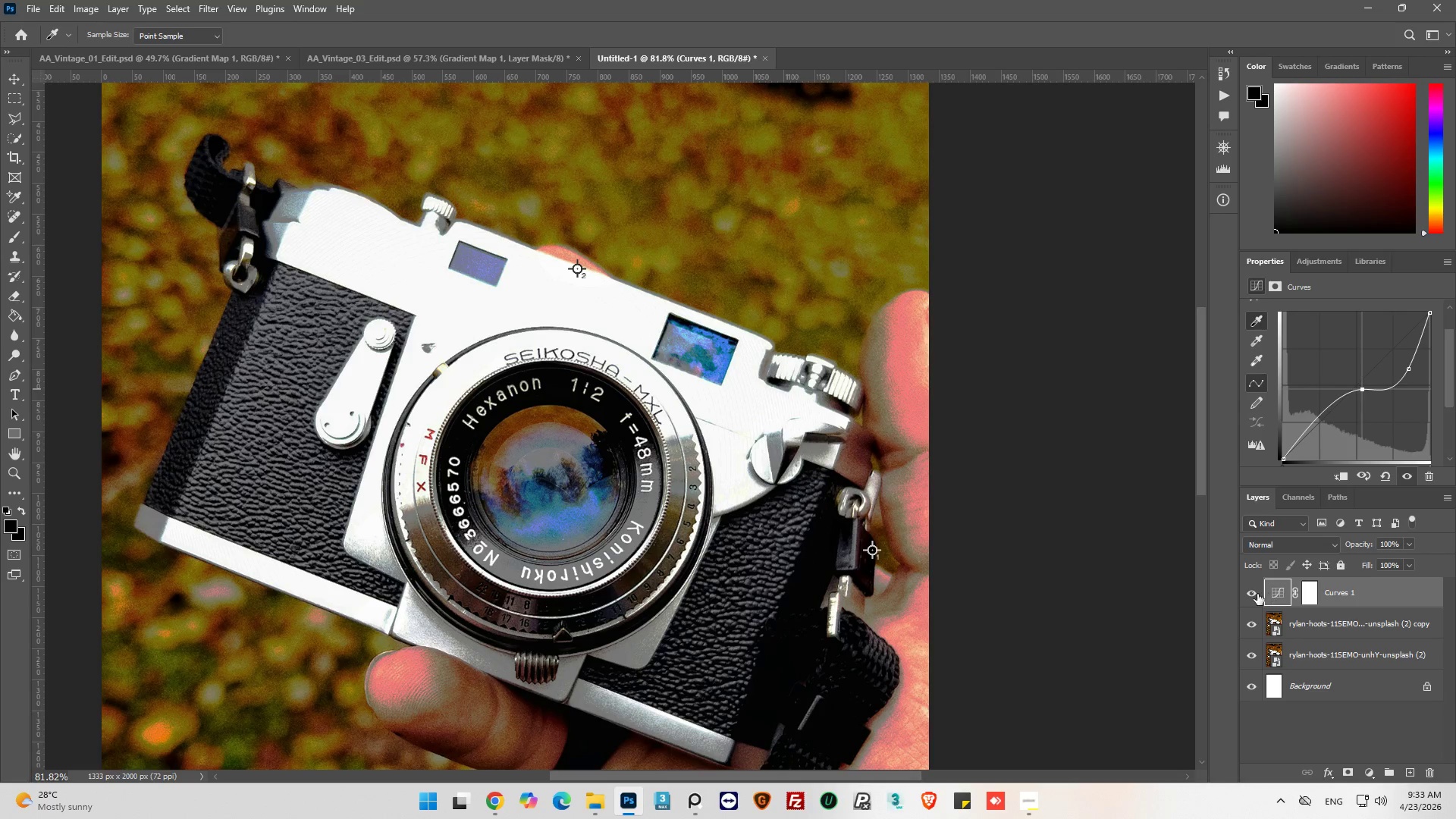 
left_click([1257, 594])
 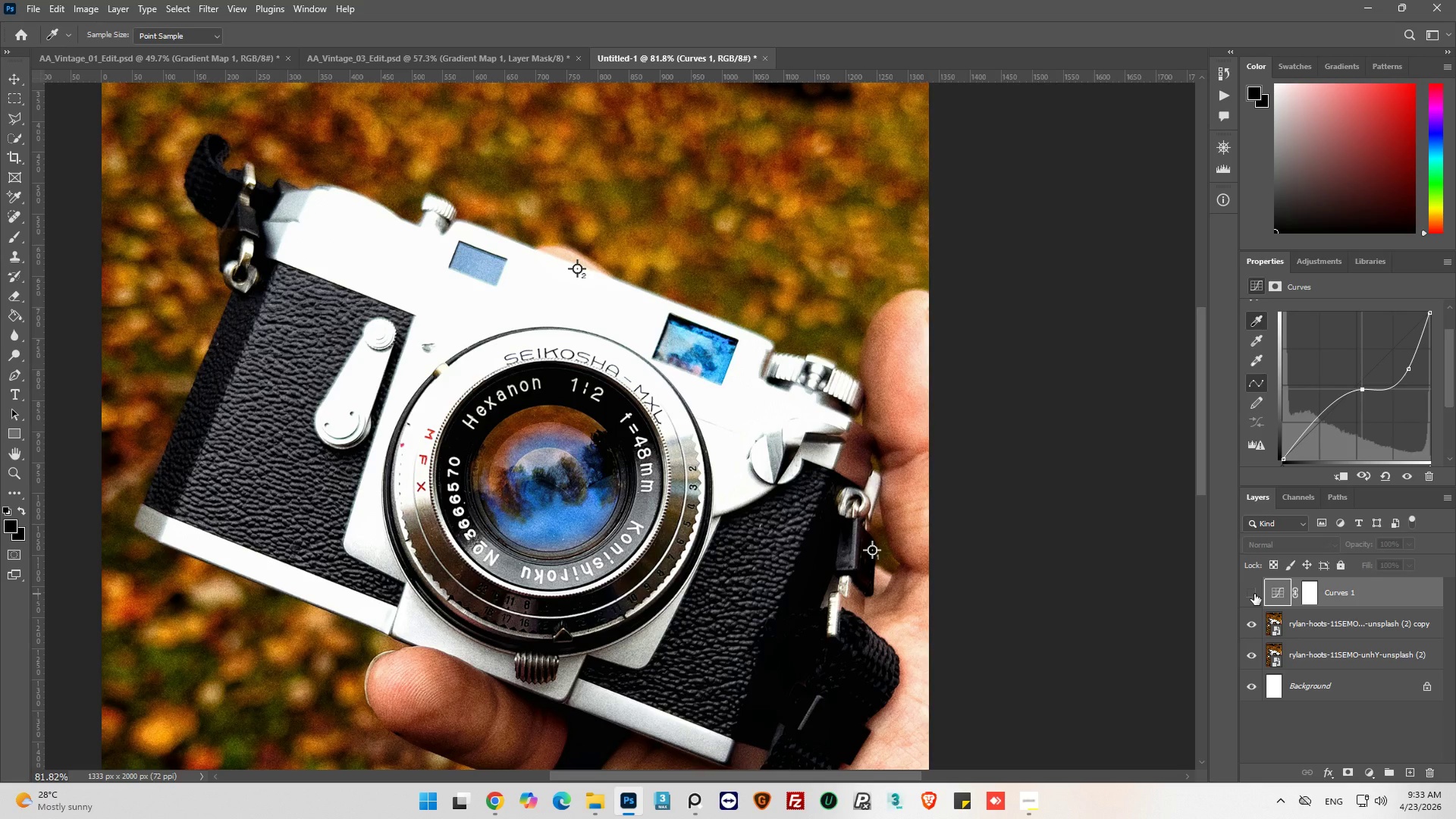 
wait(6.88)
 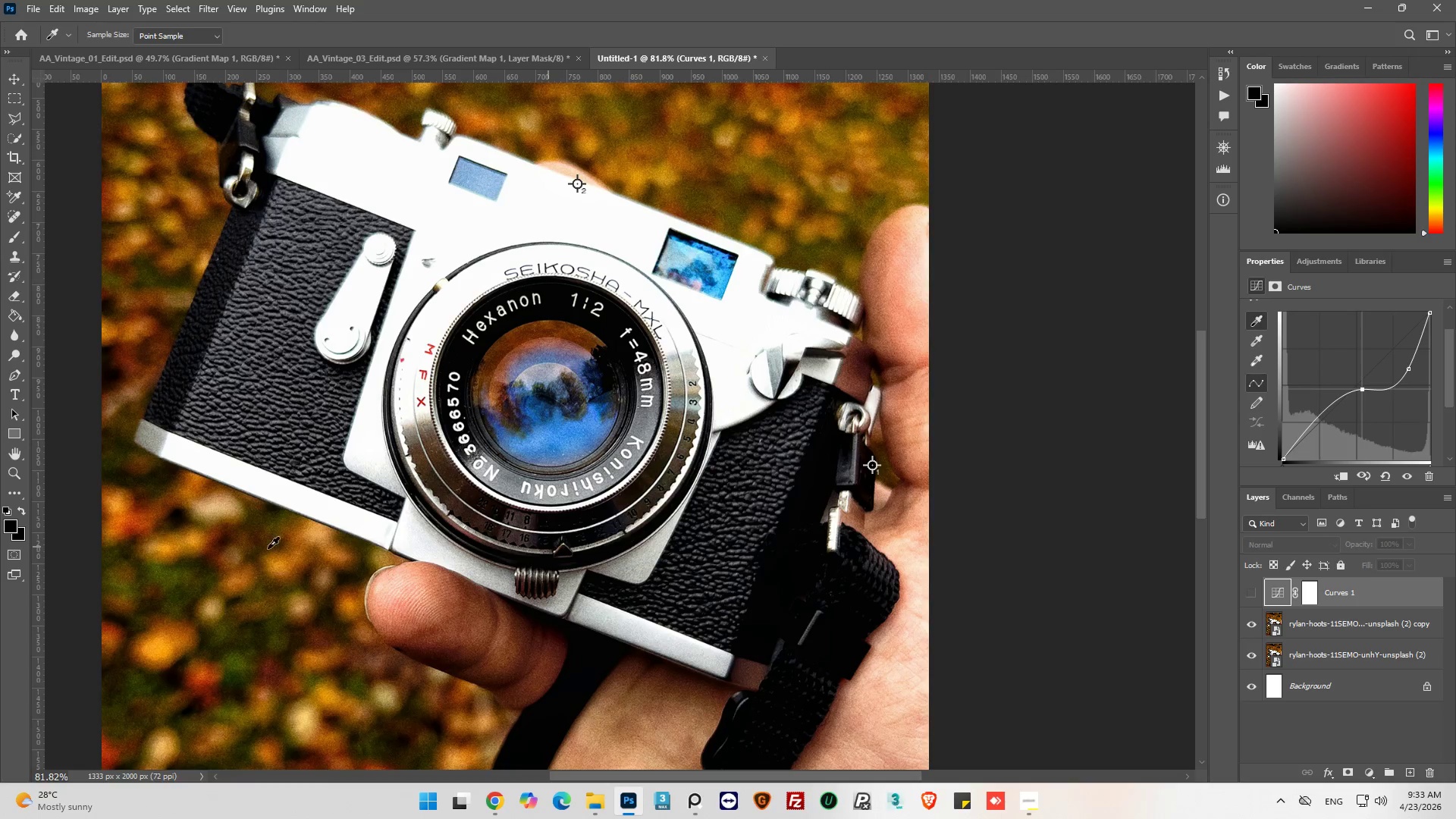 
hold_key(key=AltLeft, duration=0.81)
 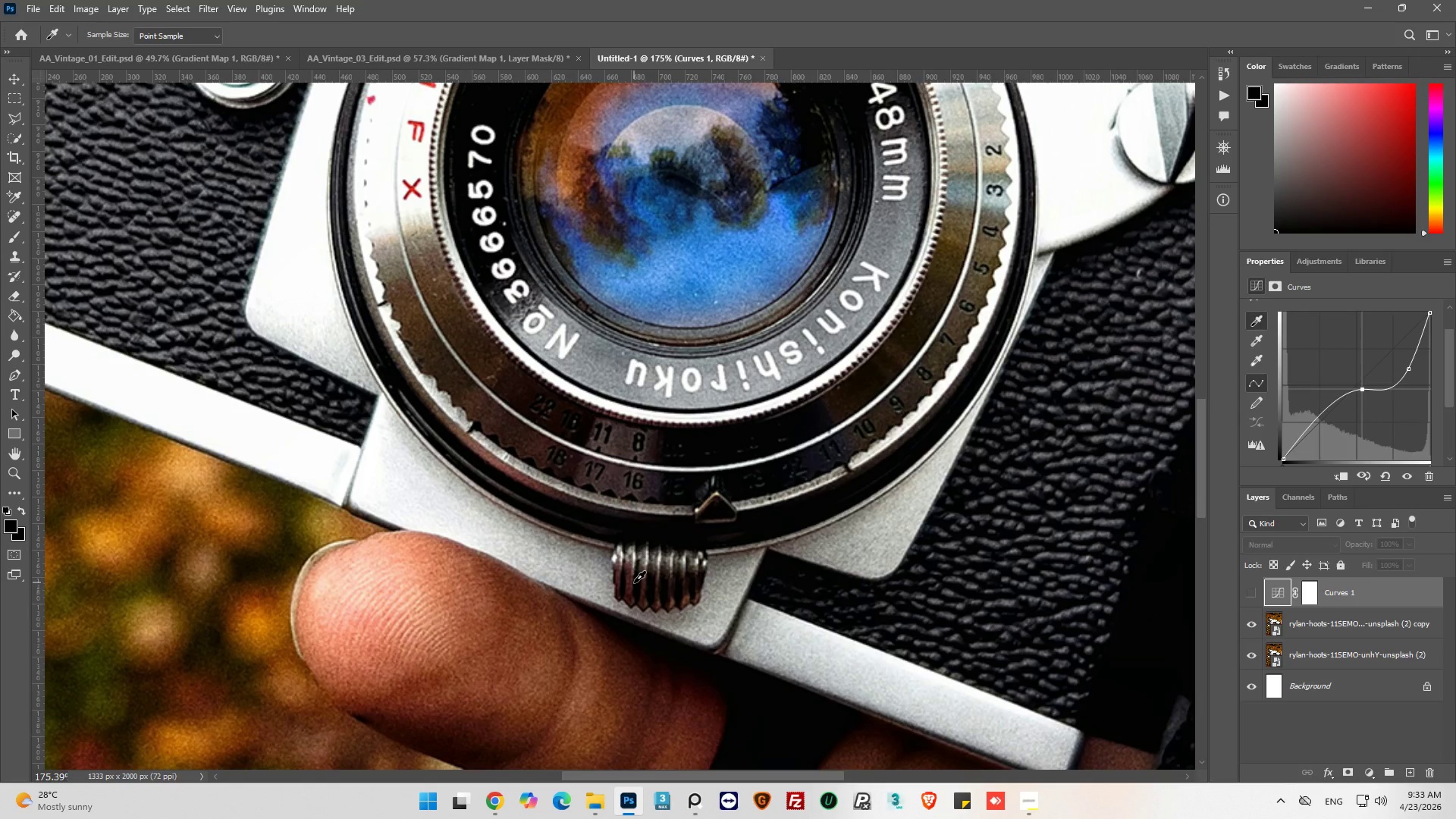 
scroll: coordinate [617, 554], scroll_direction: down, amount: 7.0
 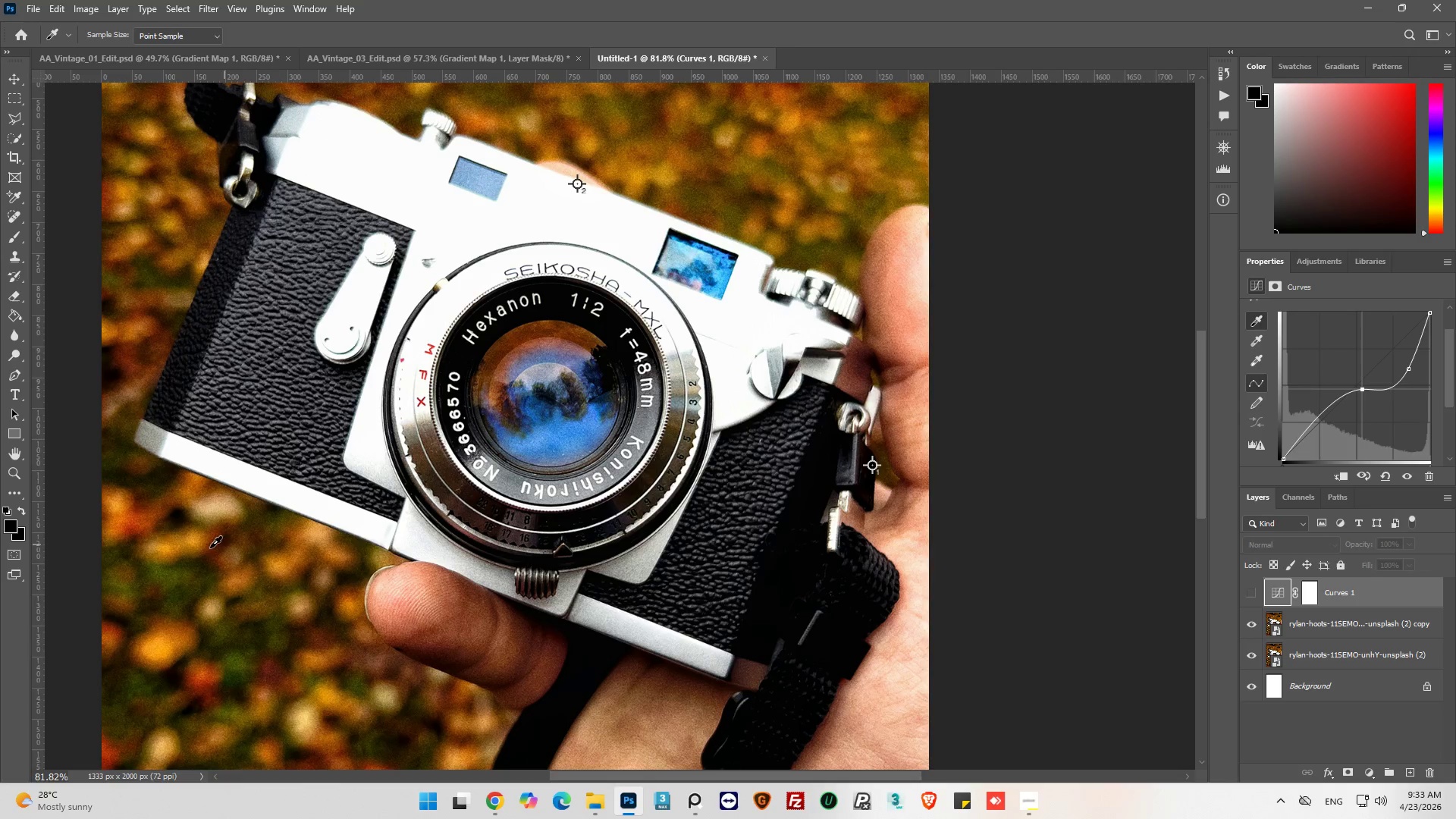 
scroll: coordinate [633, 582], scroll_direction: up, amount: 8.0
 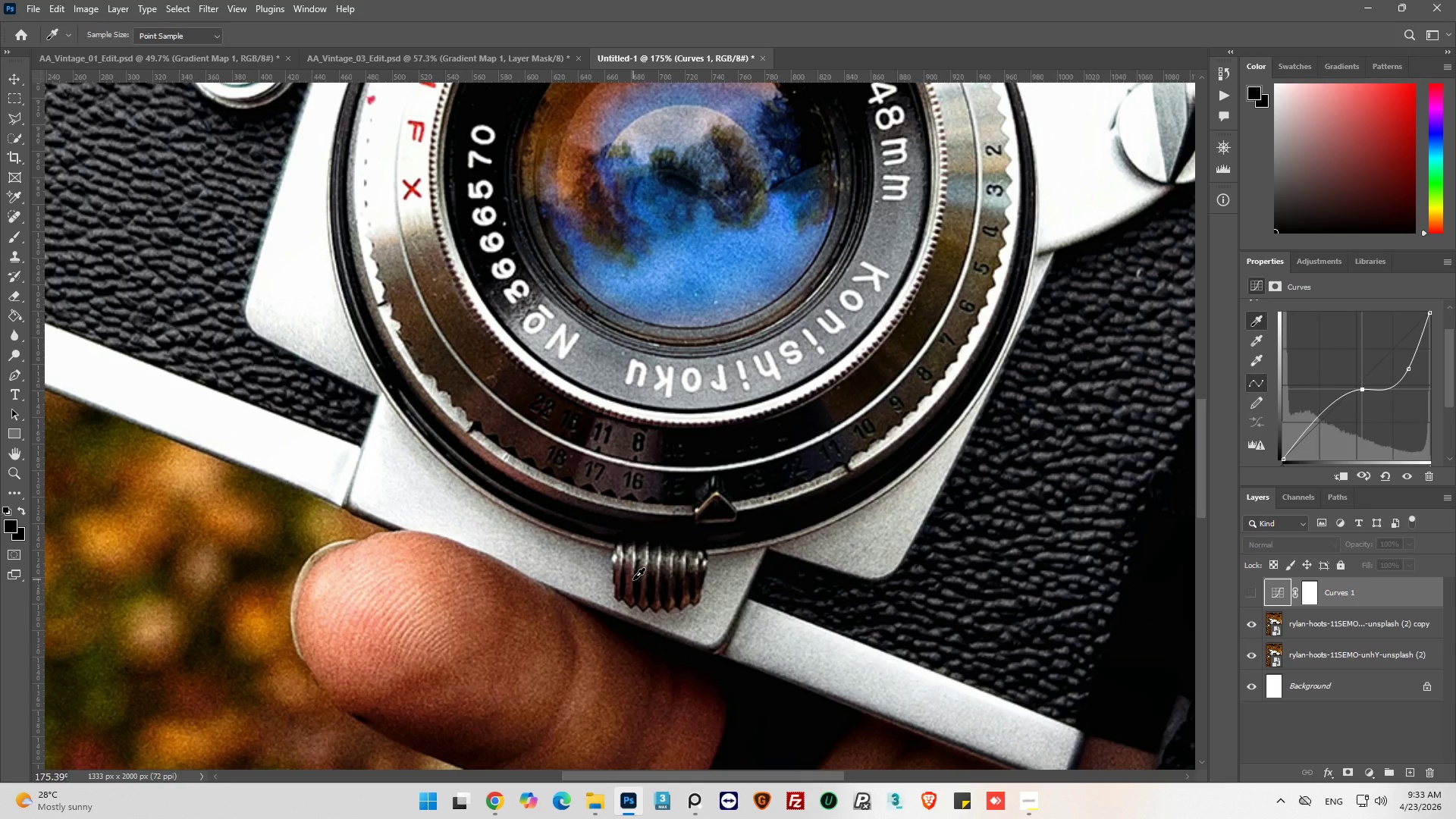 
key(Alt+AltLeft)
 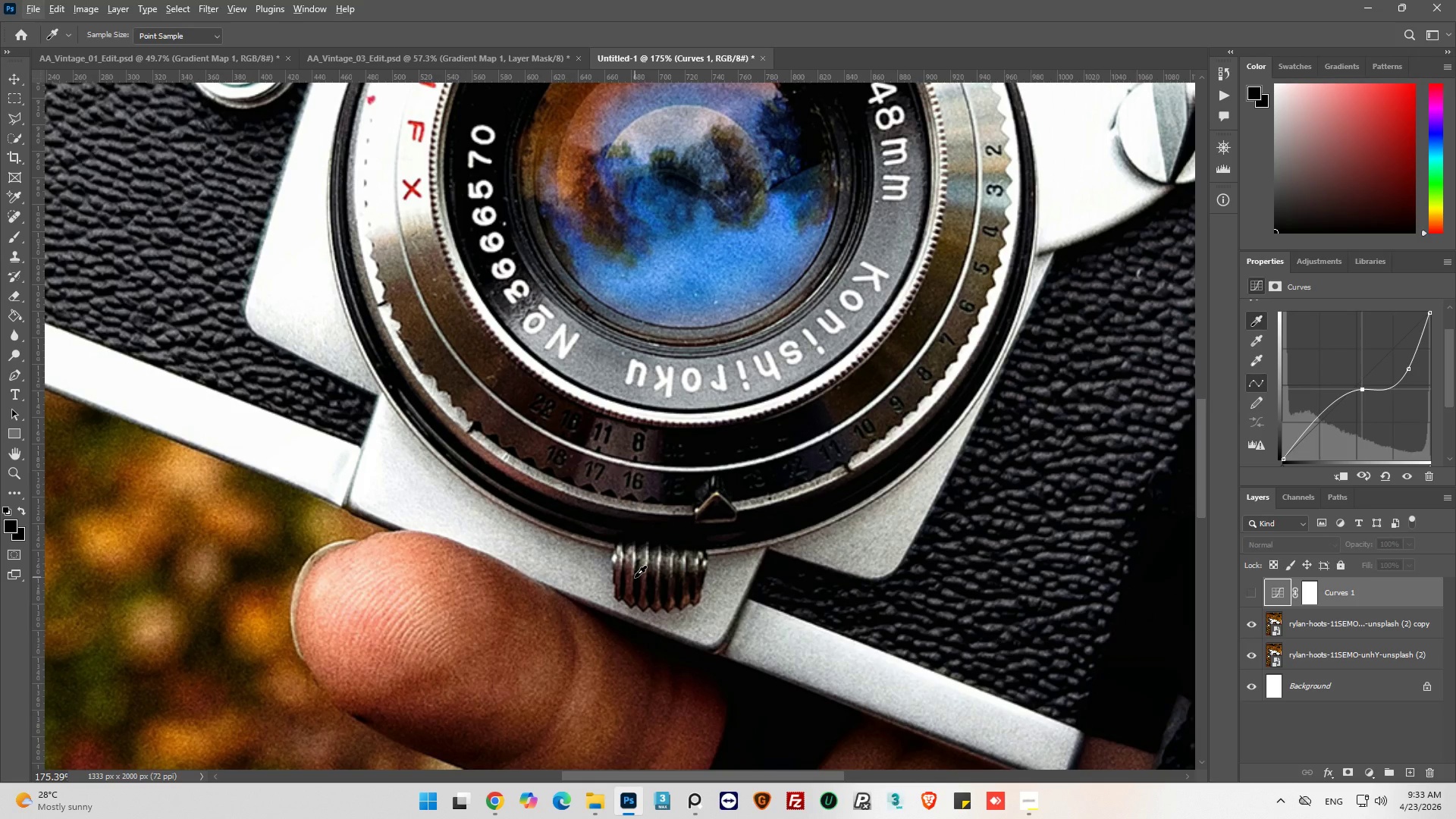 
hold_key(key=AltLeft, duration=0.44)
 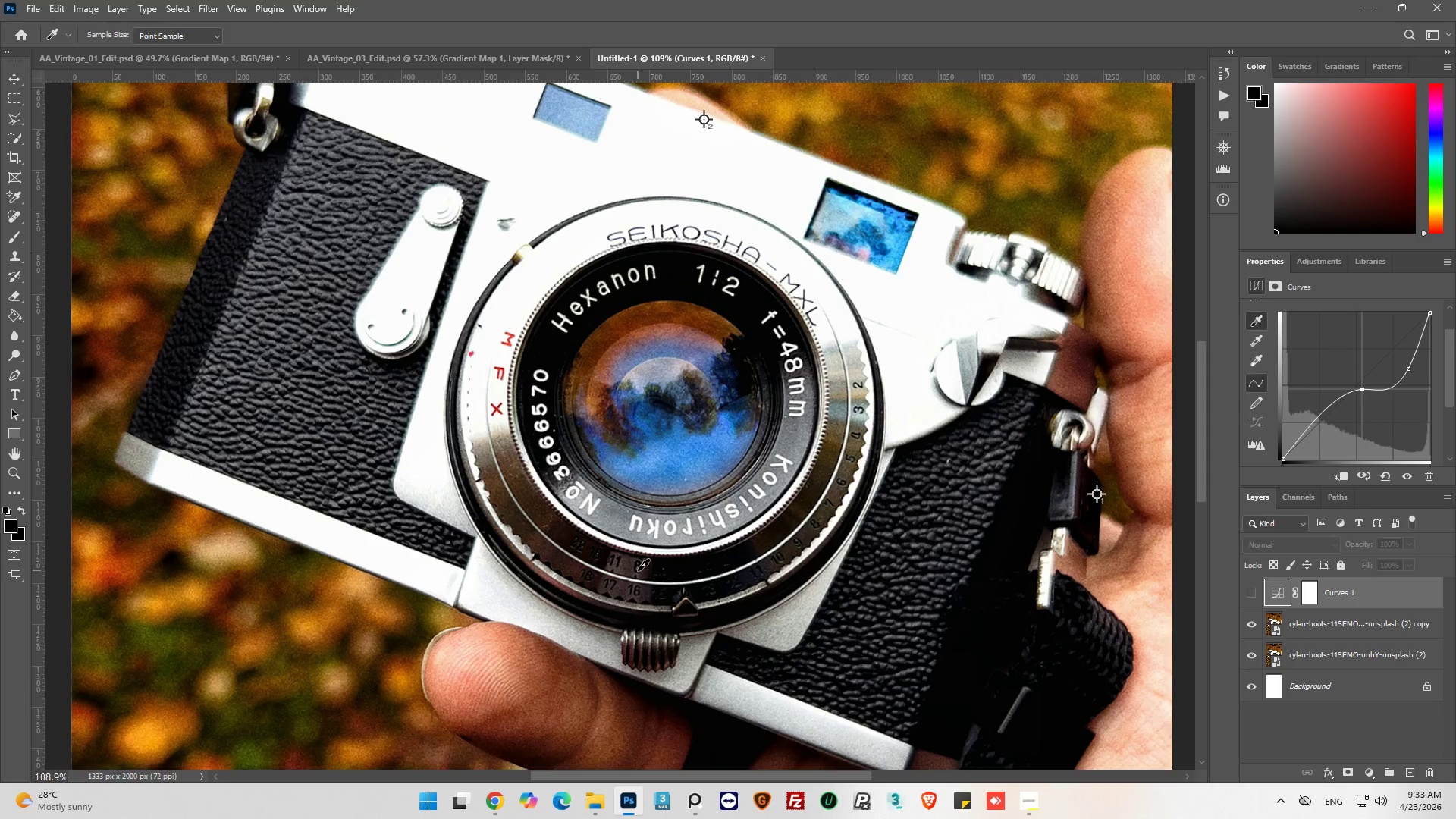 
hold_key(key=AltLeft, duration=0.42)
 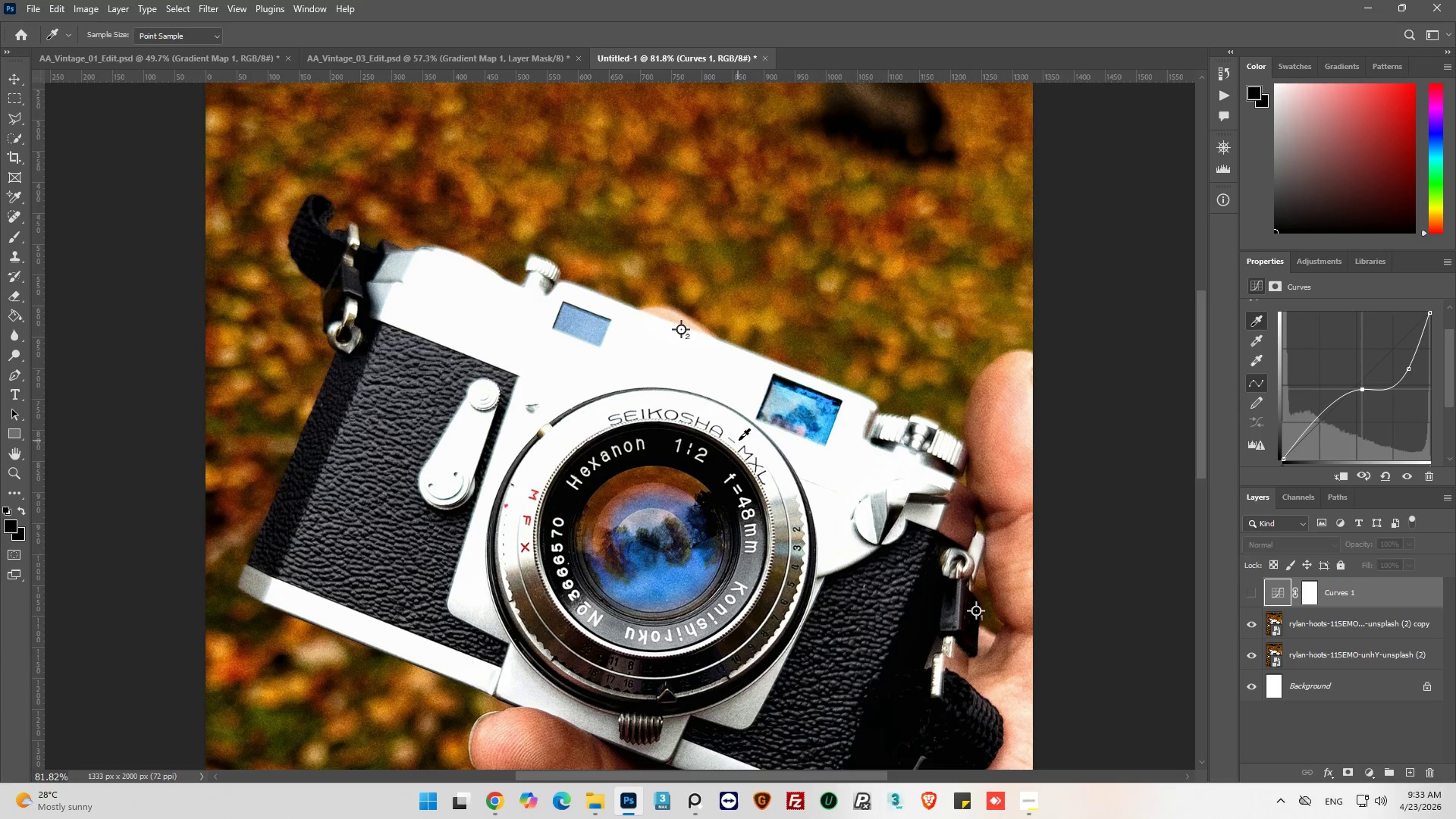 
key(Alt+AltLeft)
 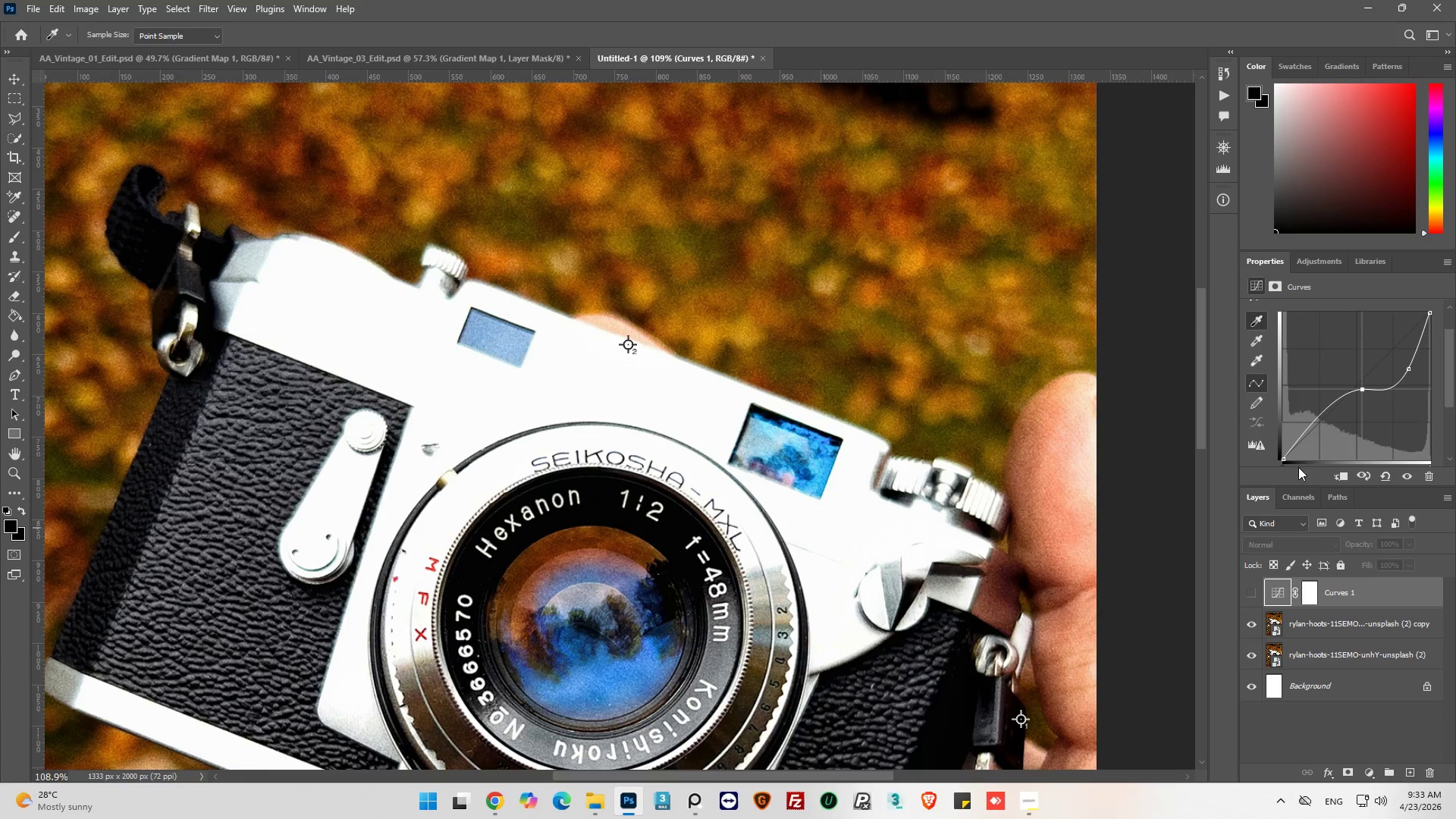 
scroll: coordinate [822, 360], scroll_direction: up, amount: 13.0
 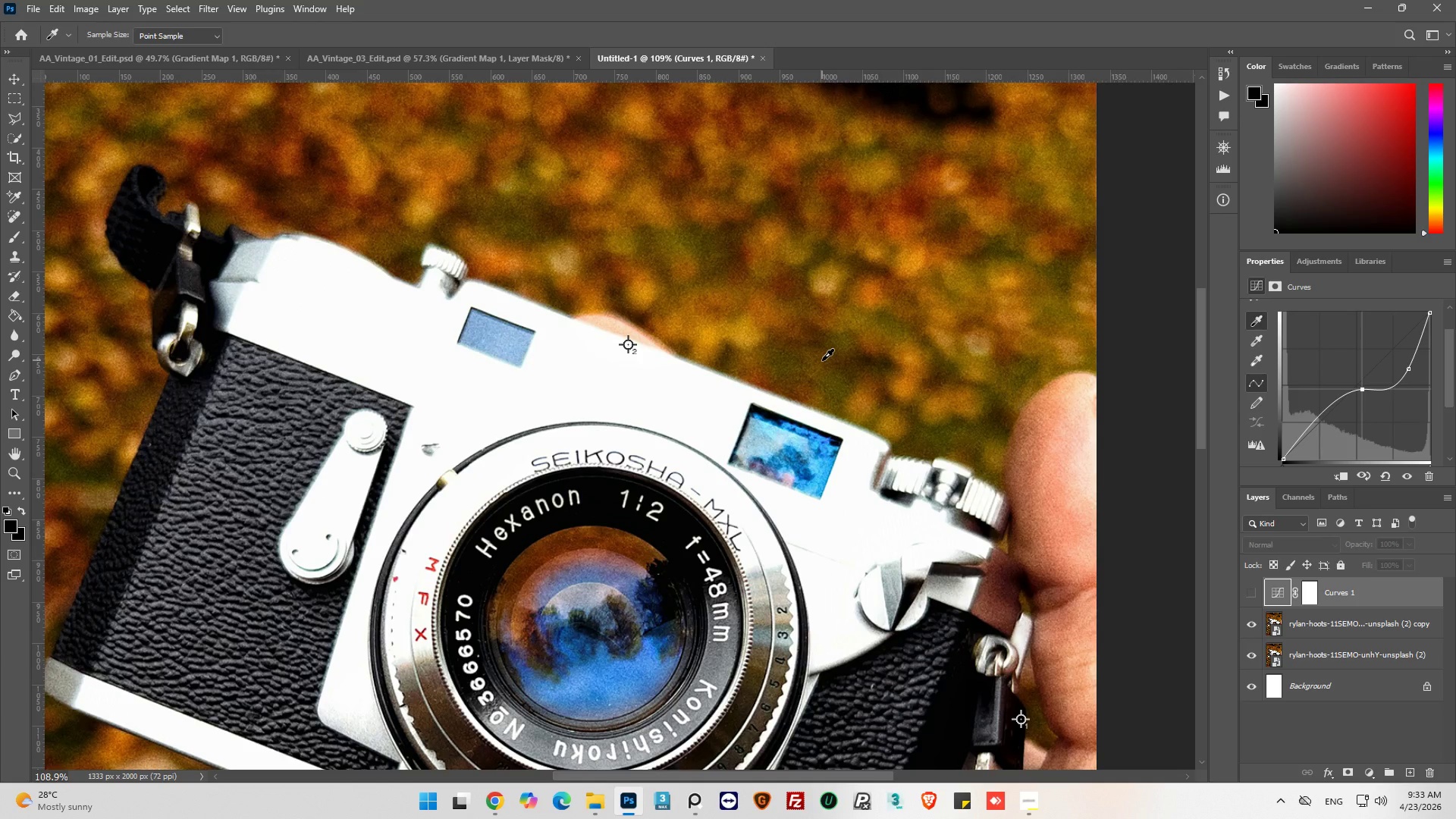 
wait(5.35)
 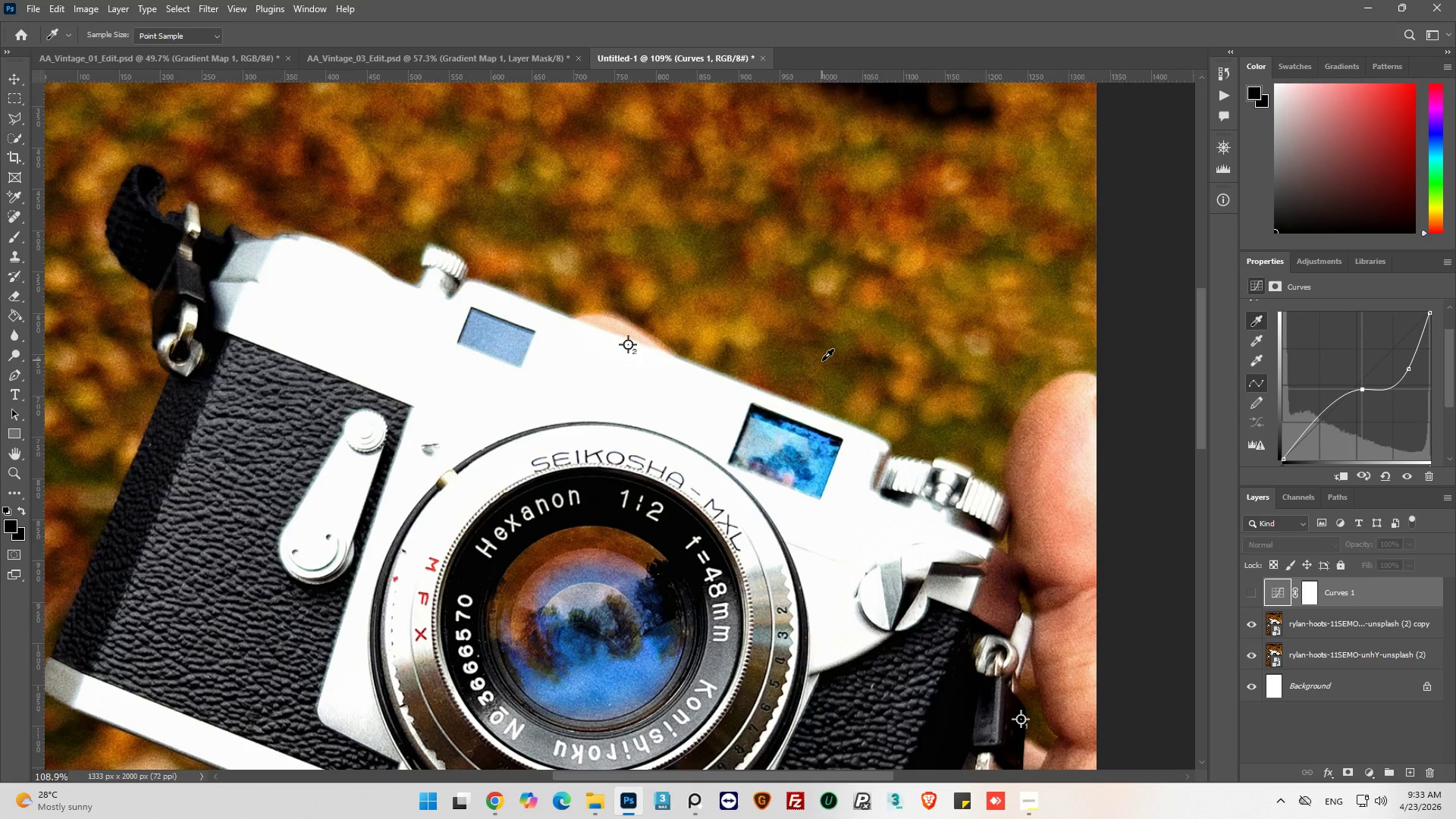 
left_click_drag(start_coordinate=[1363, 393], to_coordinate=[1376, 388])
 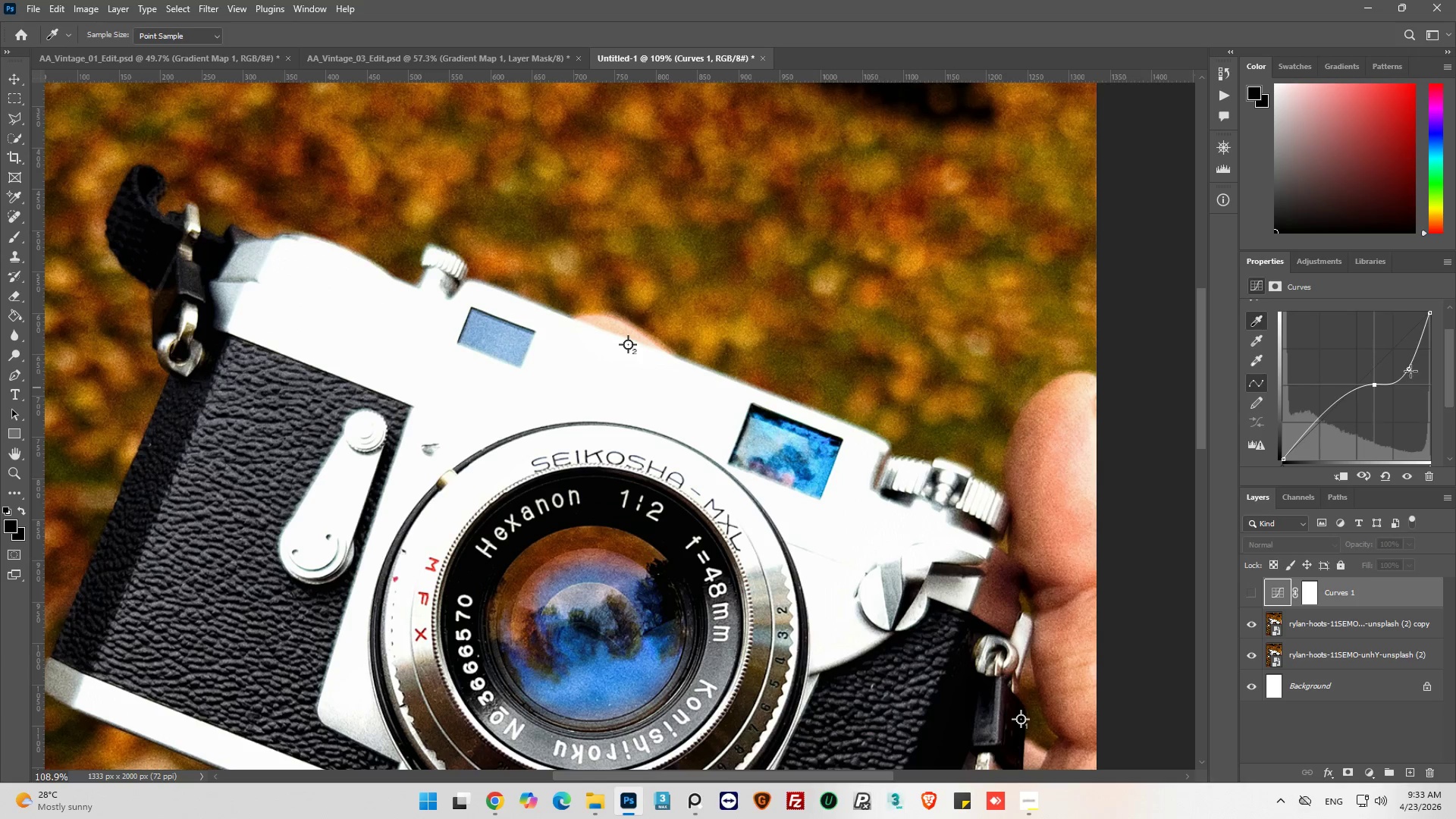 
left_click_drag(start_coordinate=[1410, 371], to_coordinate=[1407, 358])
 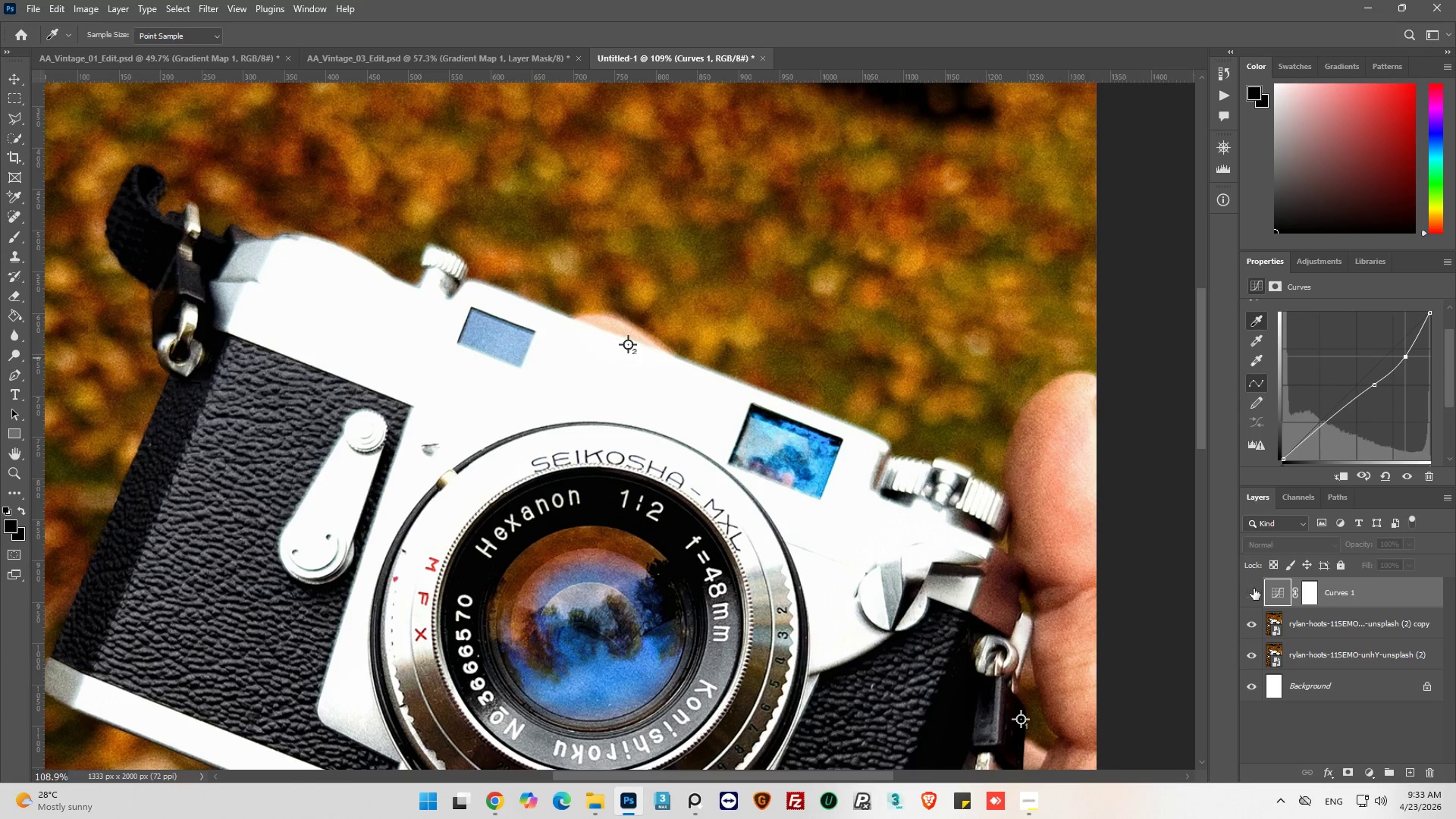 
left_click([1254, 588])
 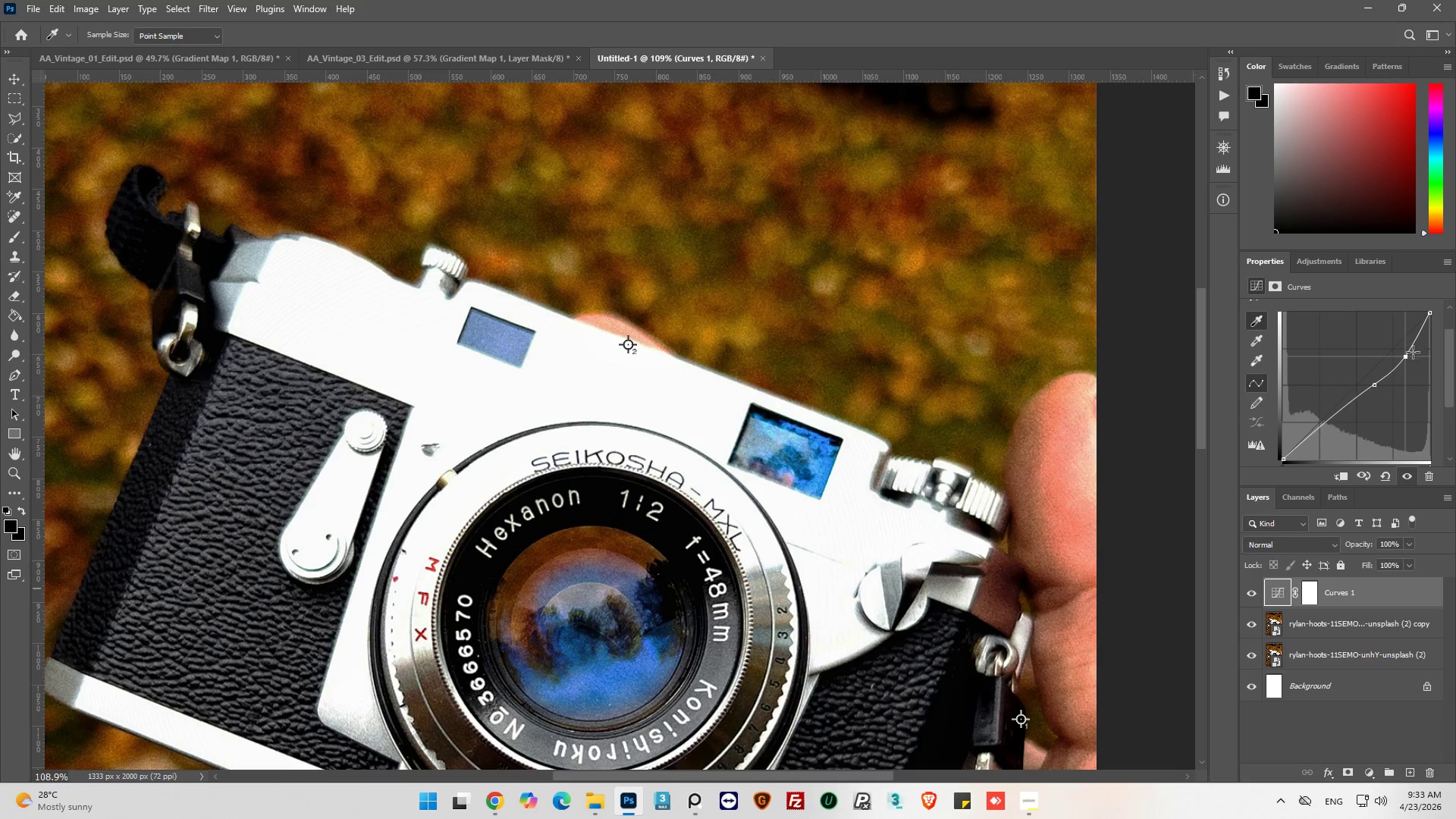 
left_click_drag(start_coordinate=[1407, 356], to_coordinate=[1413, 356])
 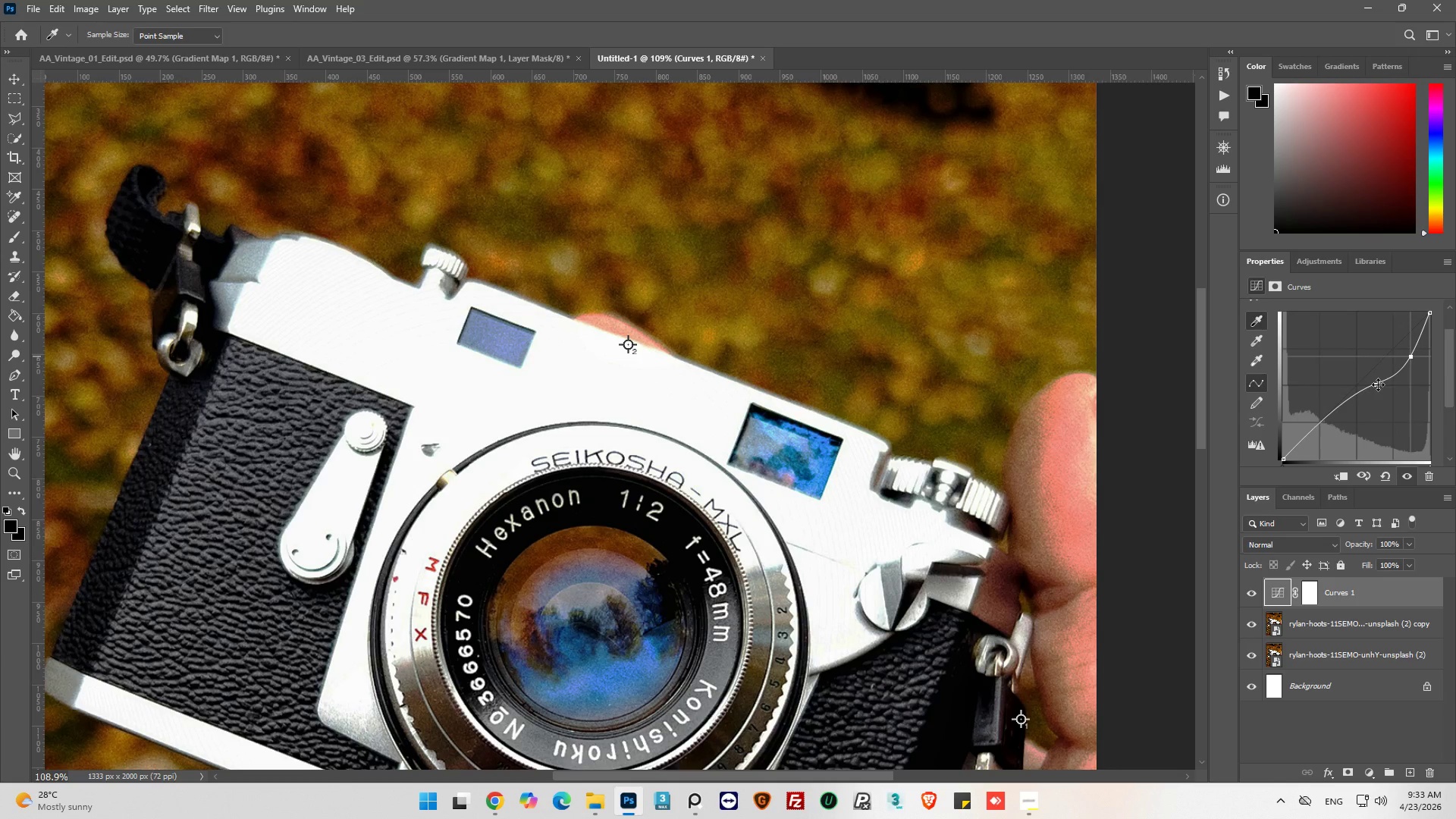 
left_click_drag(start_coordinate=[1378, 384], to_coordinate=[1382, 400])
 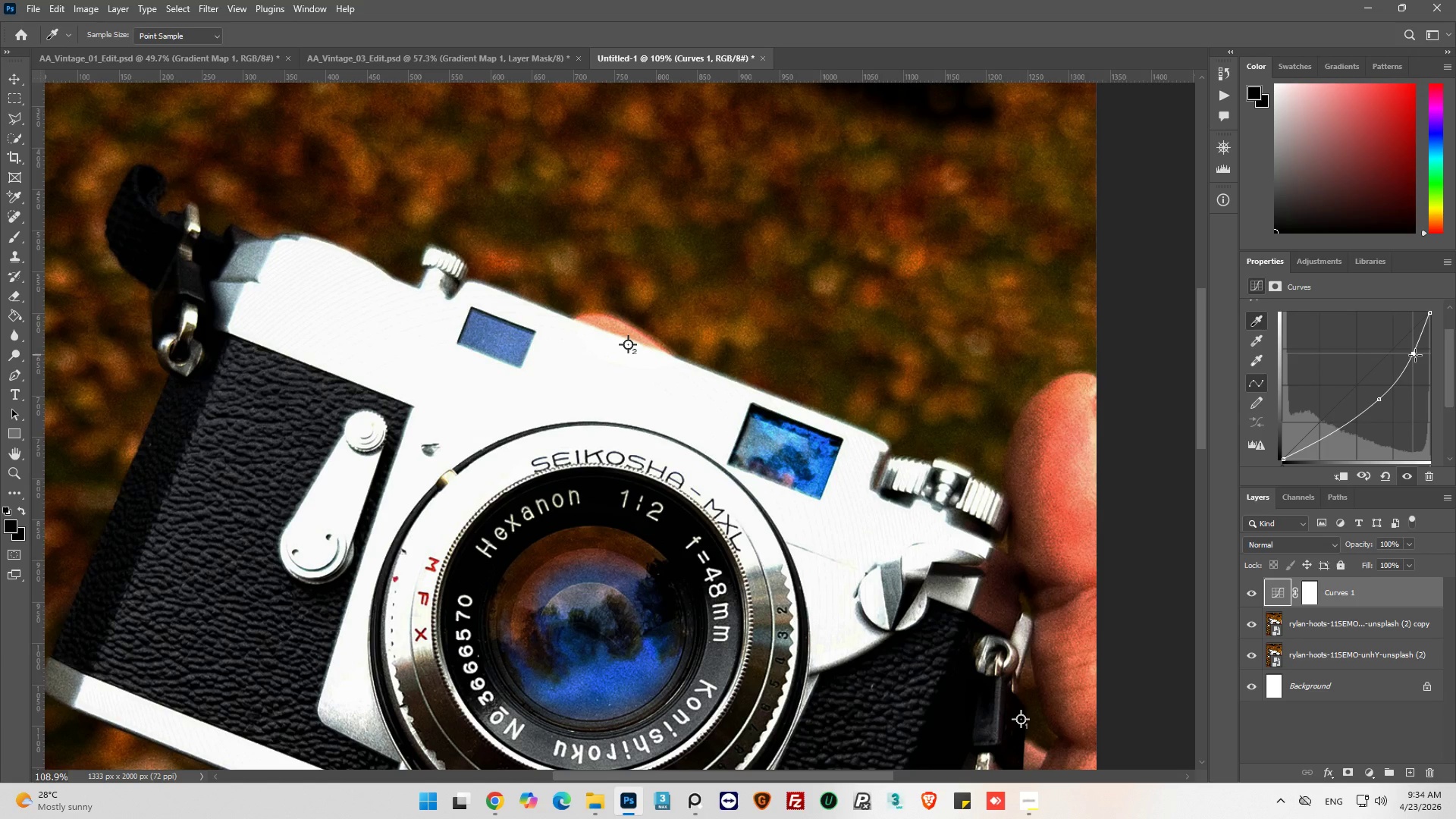 
wait(12.69)
 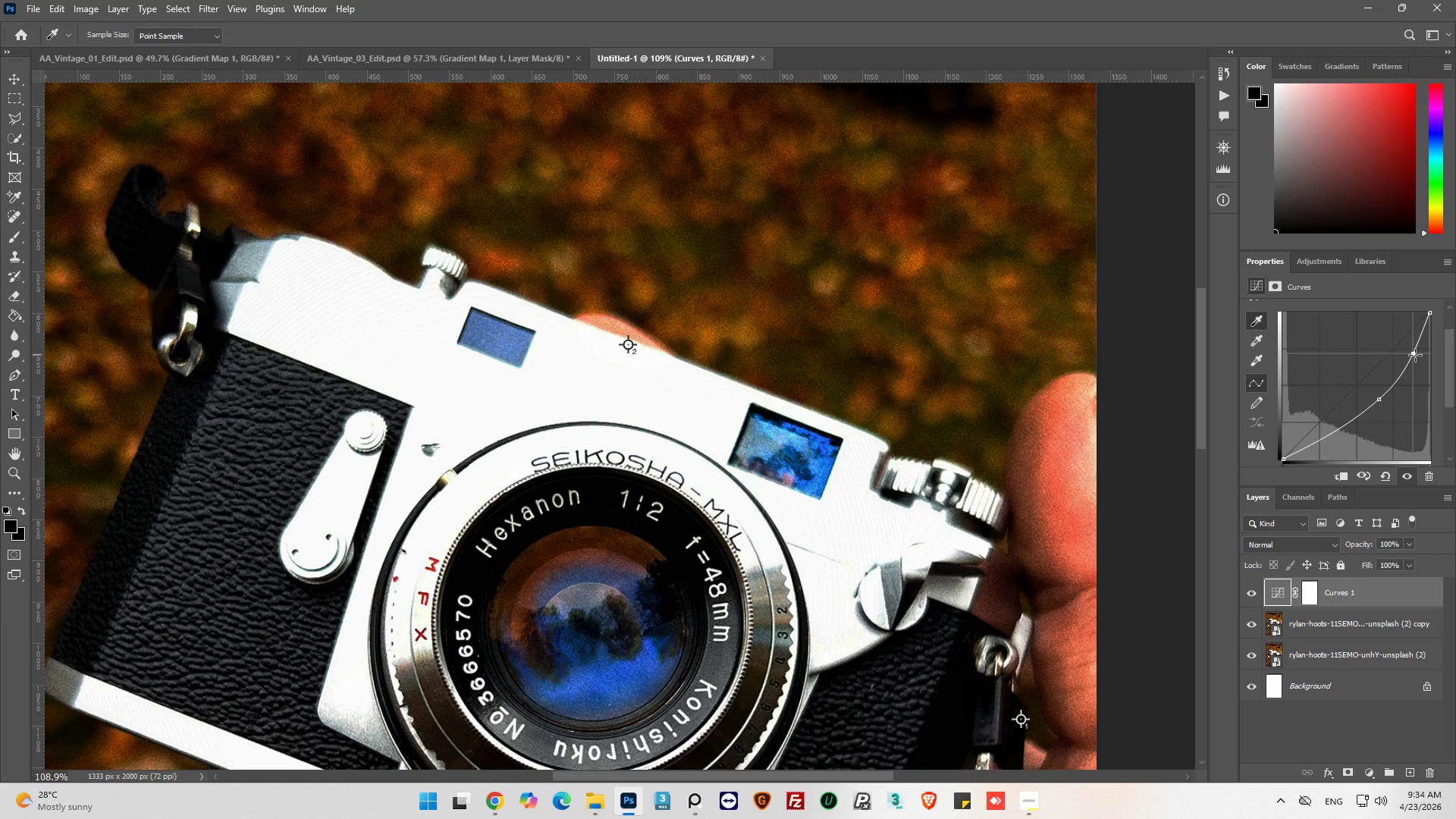 
scroll: coordinate [567, 284], scroll_direction: down, amount: 4.0
 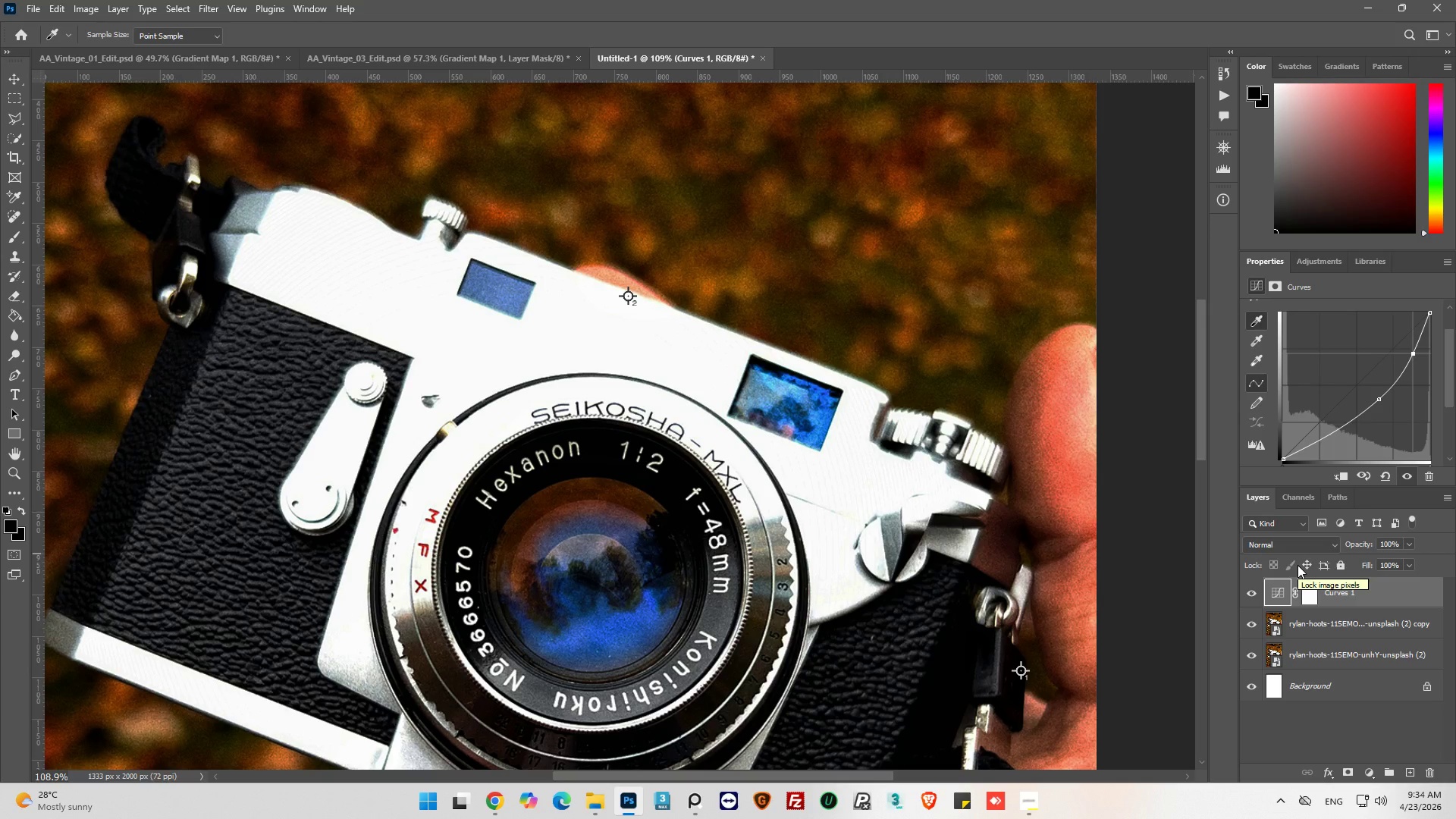 
wait(5.05)
 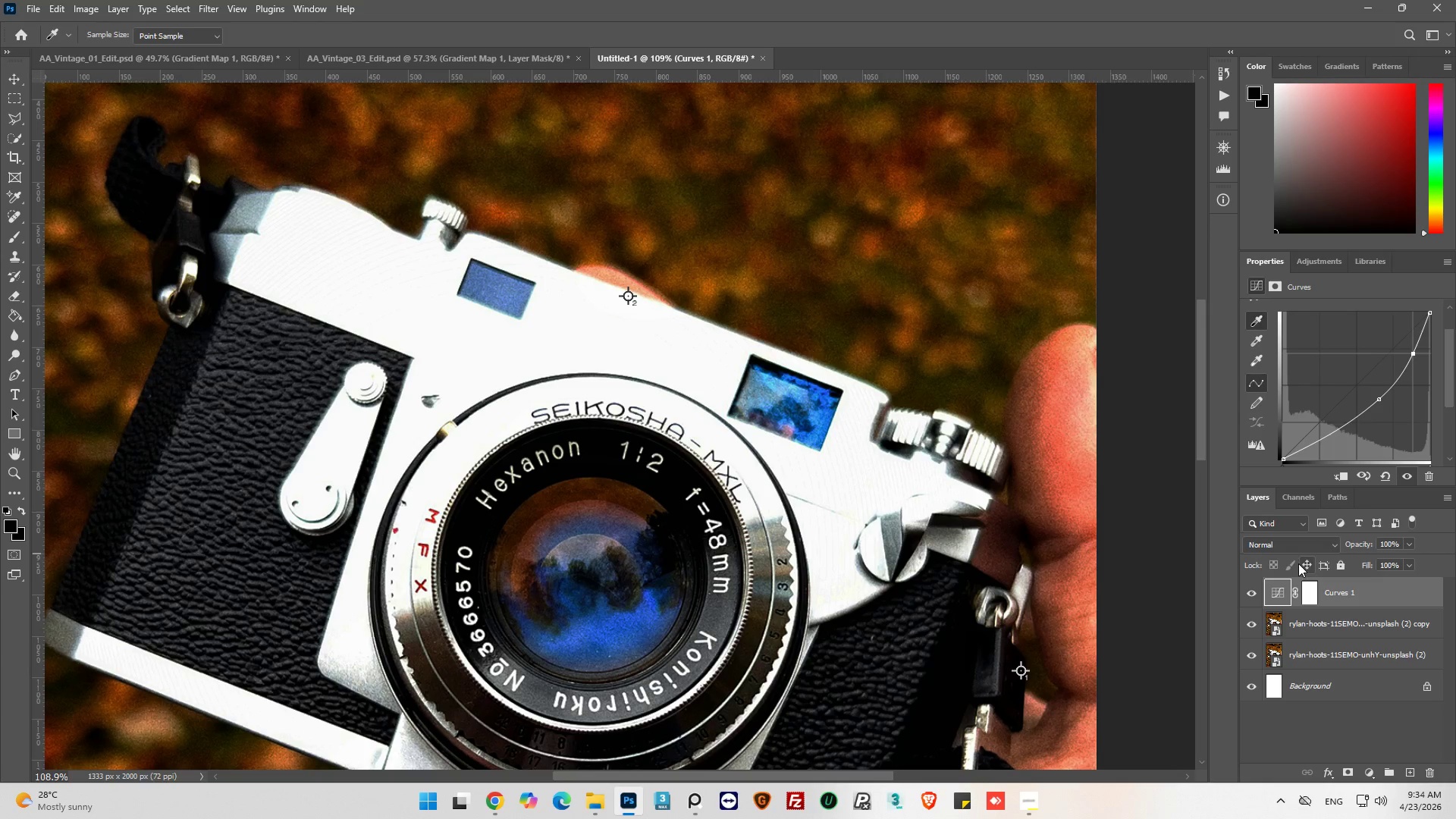 
scroll: coordinate [776, 475], scroll_direction: down, amount: 3.0
 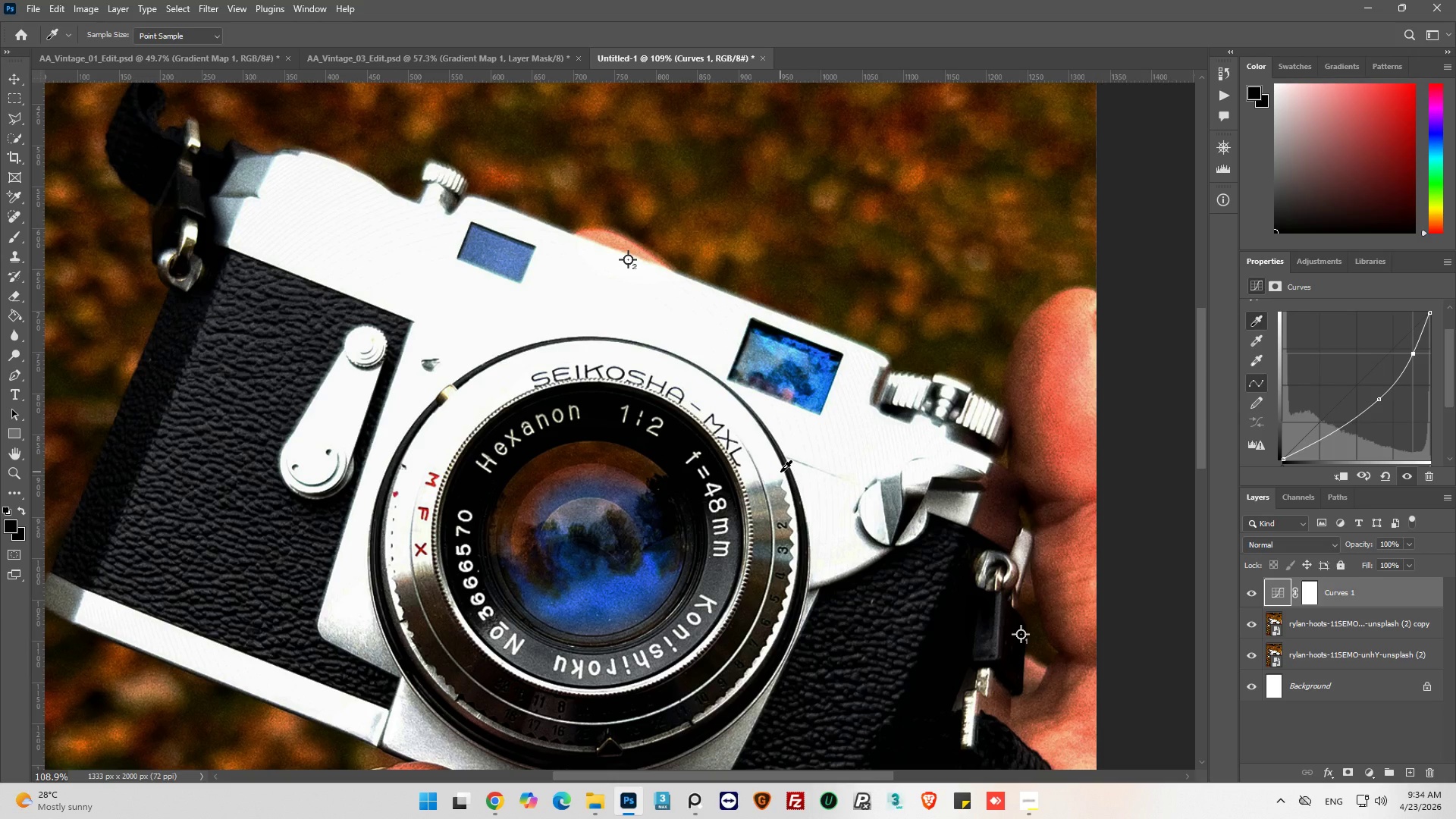 
scroll: coordinate [780, 472], scroll_direction: up, amount: 1.0
 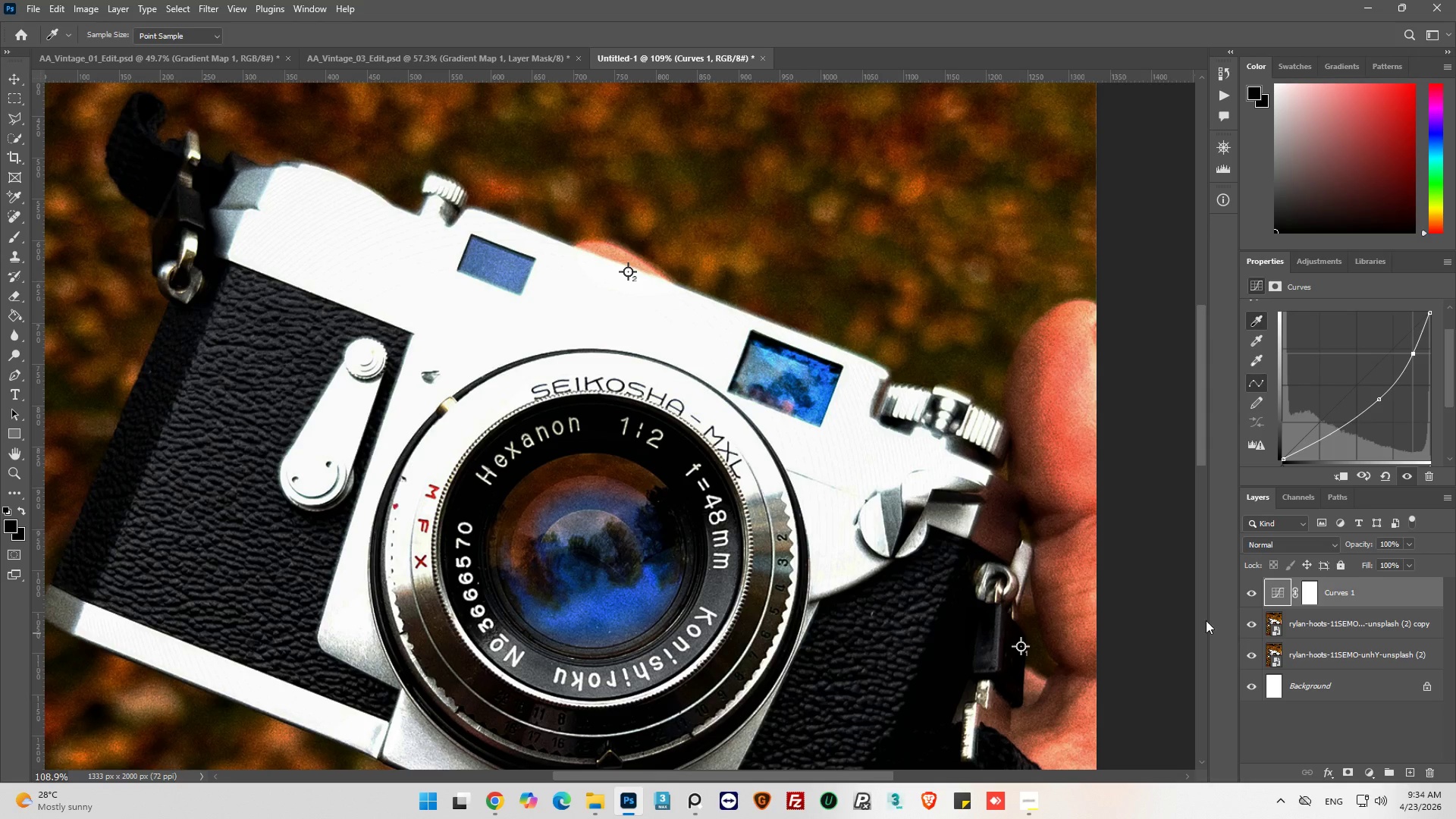 
left_click([1270, 627])
 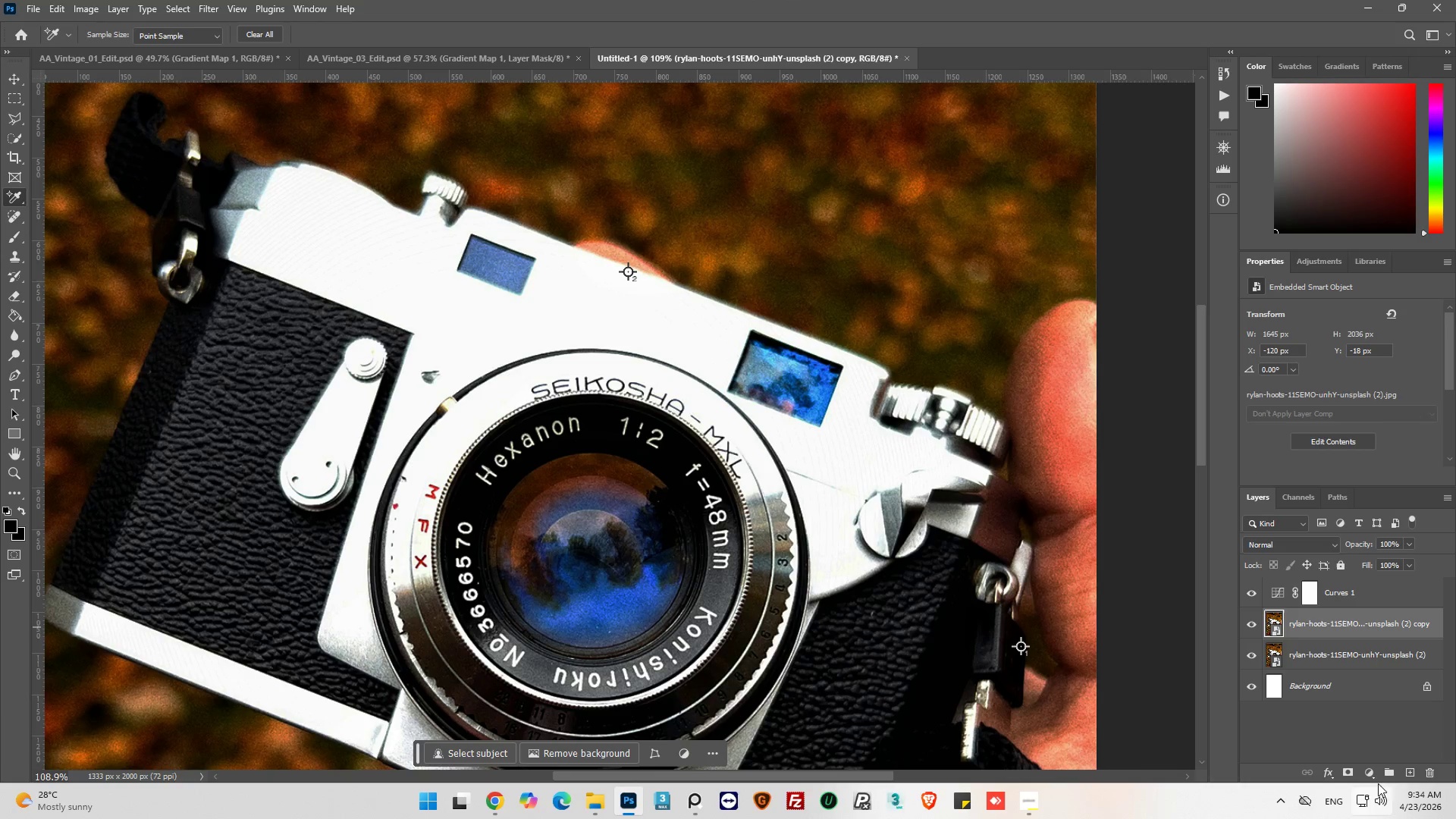 
left_click([1370, 772])
 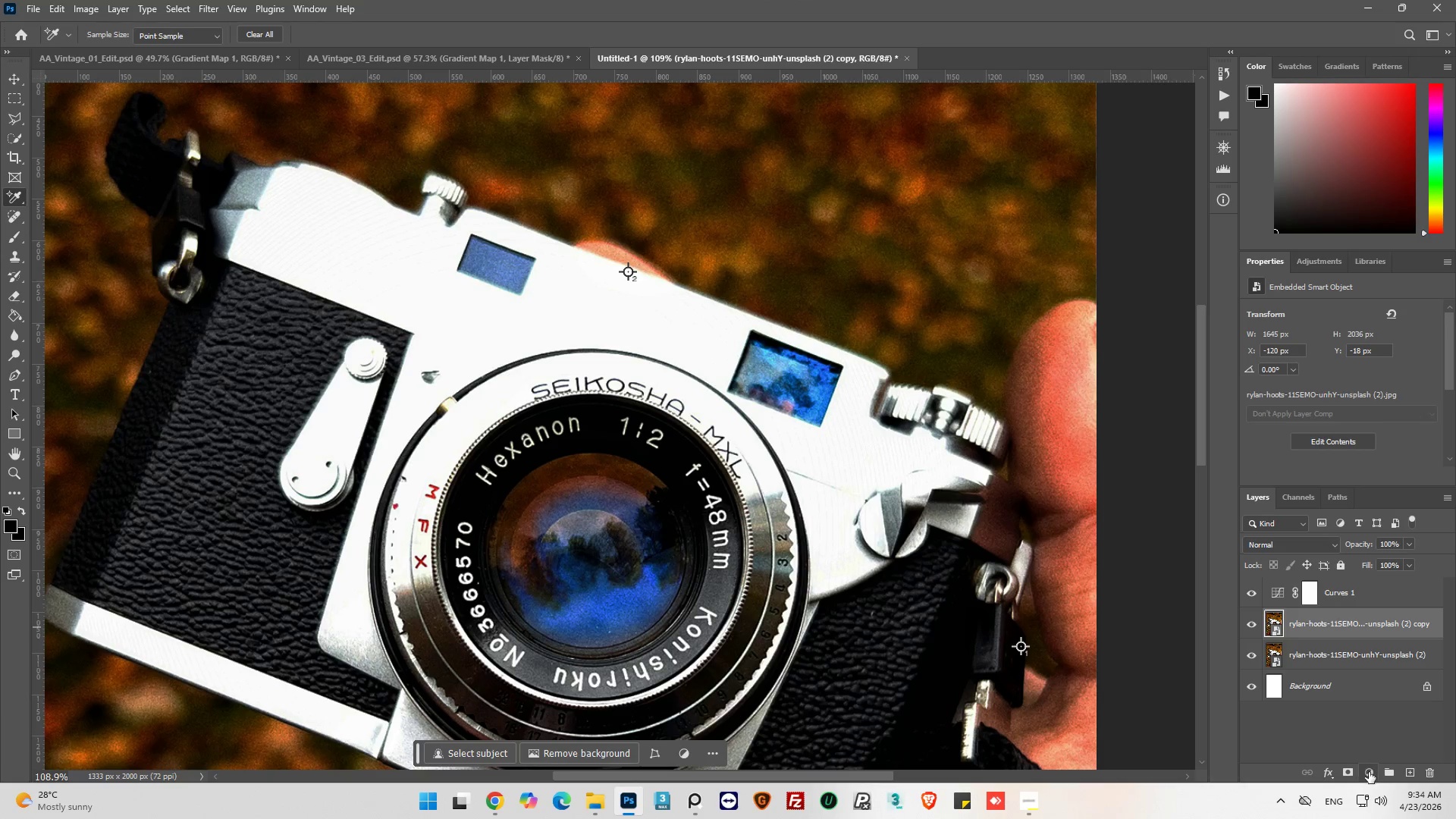 
mouse_move([1394, 764])
 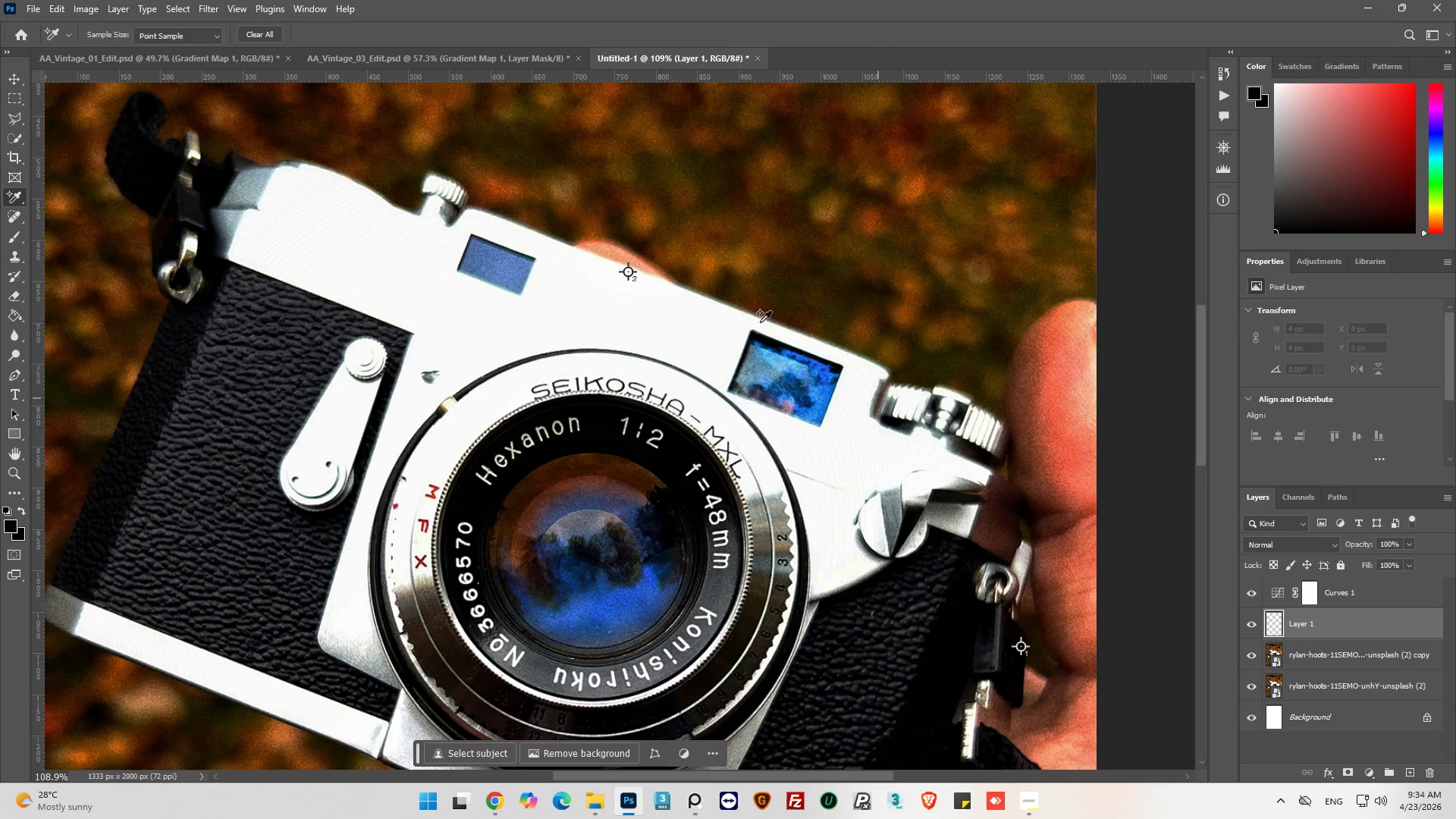 
key(Alt+AltLeft)
 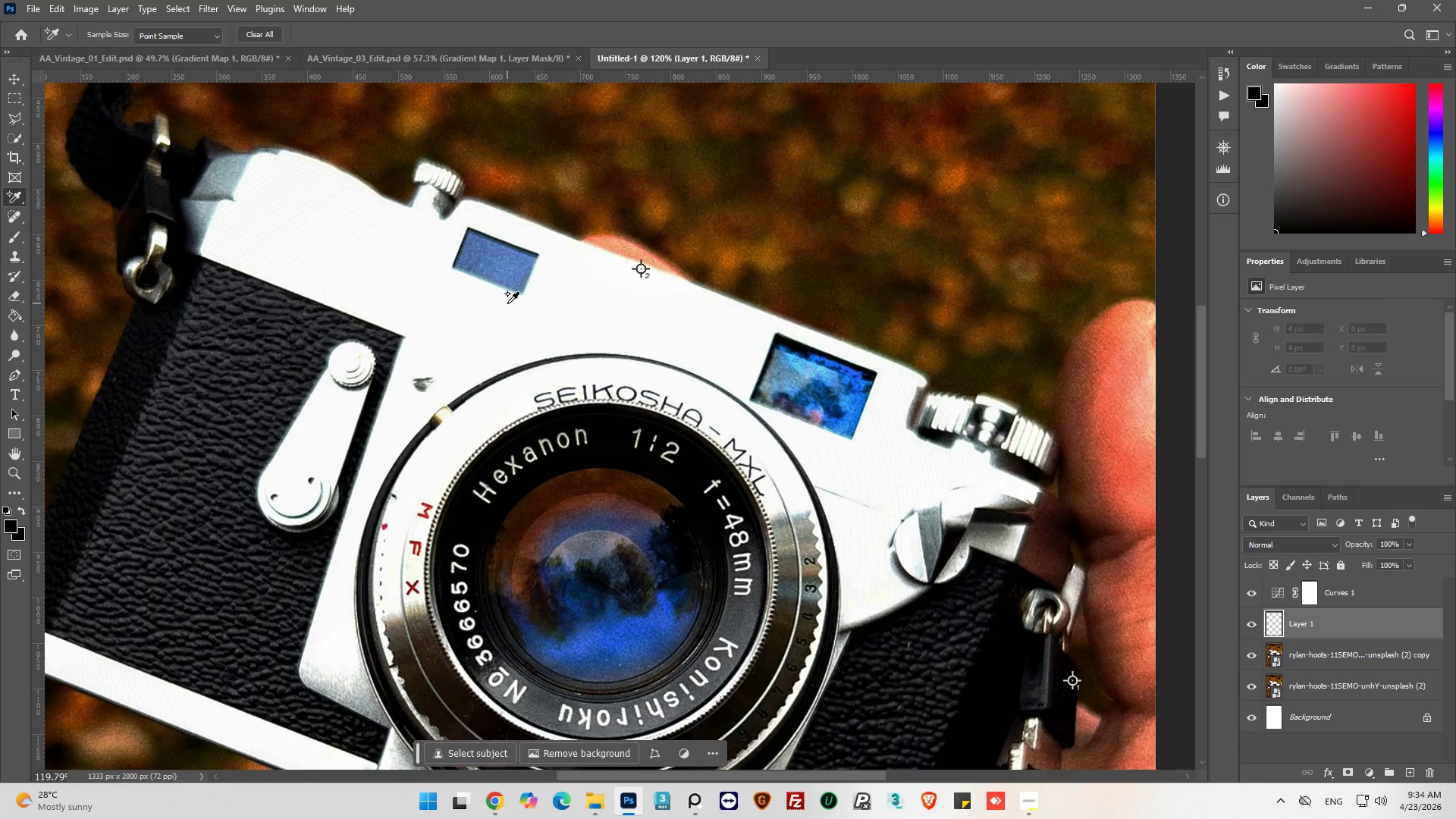 
key(Alt+AltLeft)
 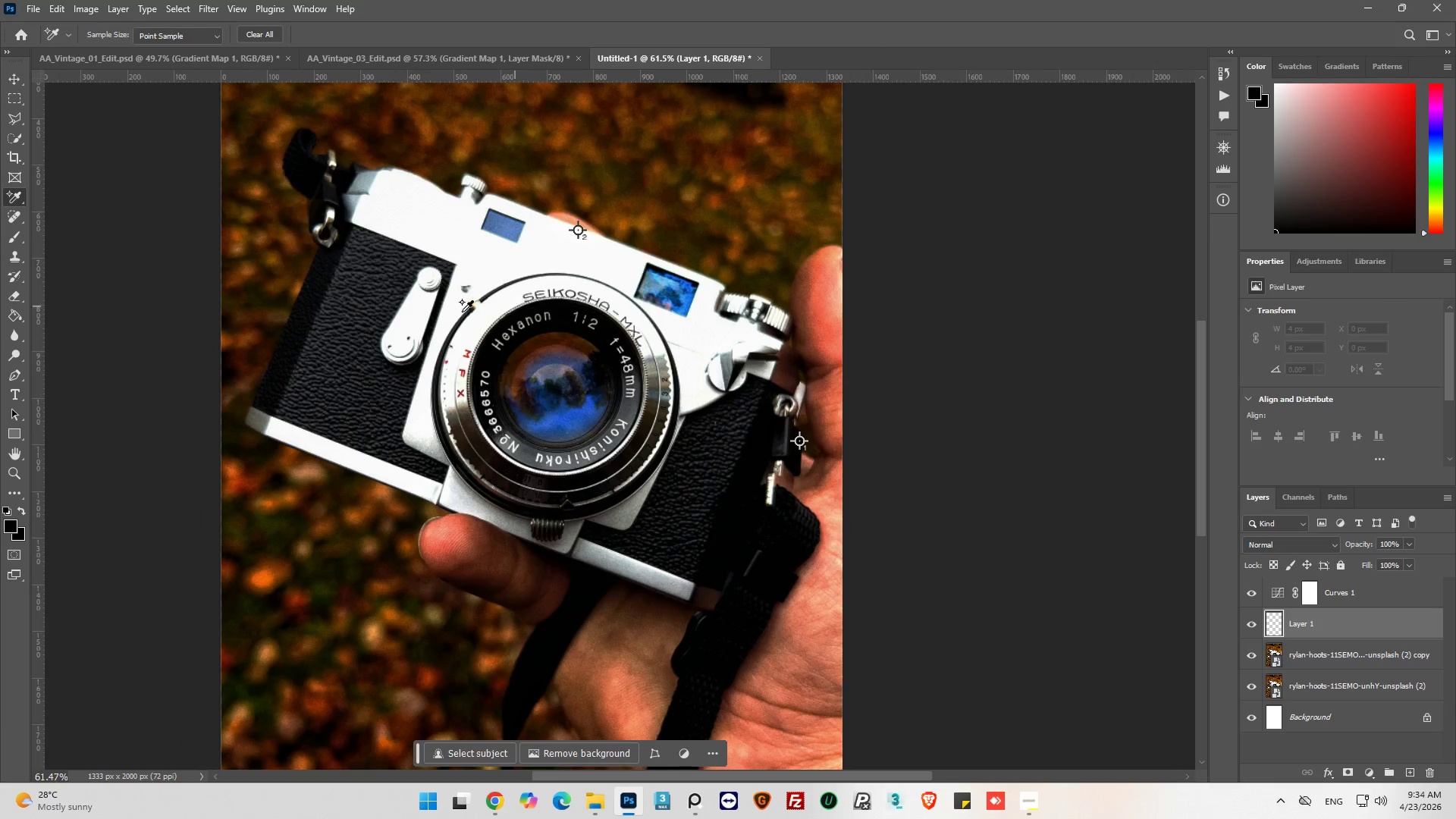 
scroll: coordinate [516, 303], scroll_direction: down, amount: 11.0
 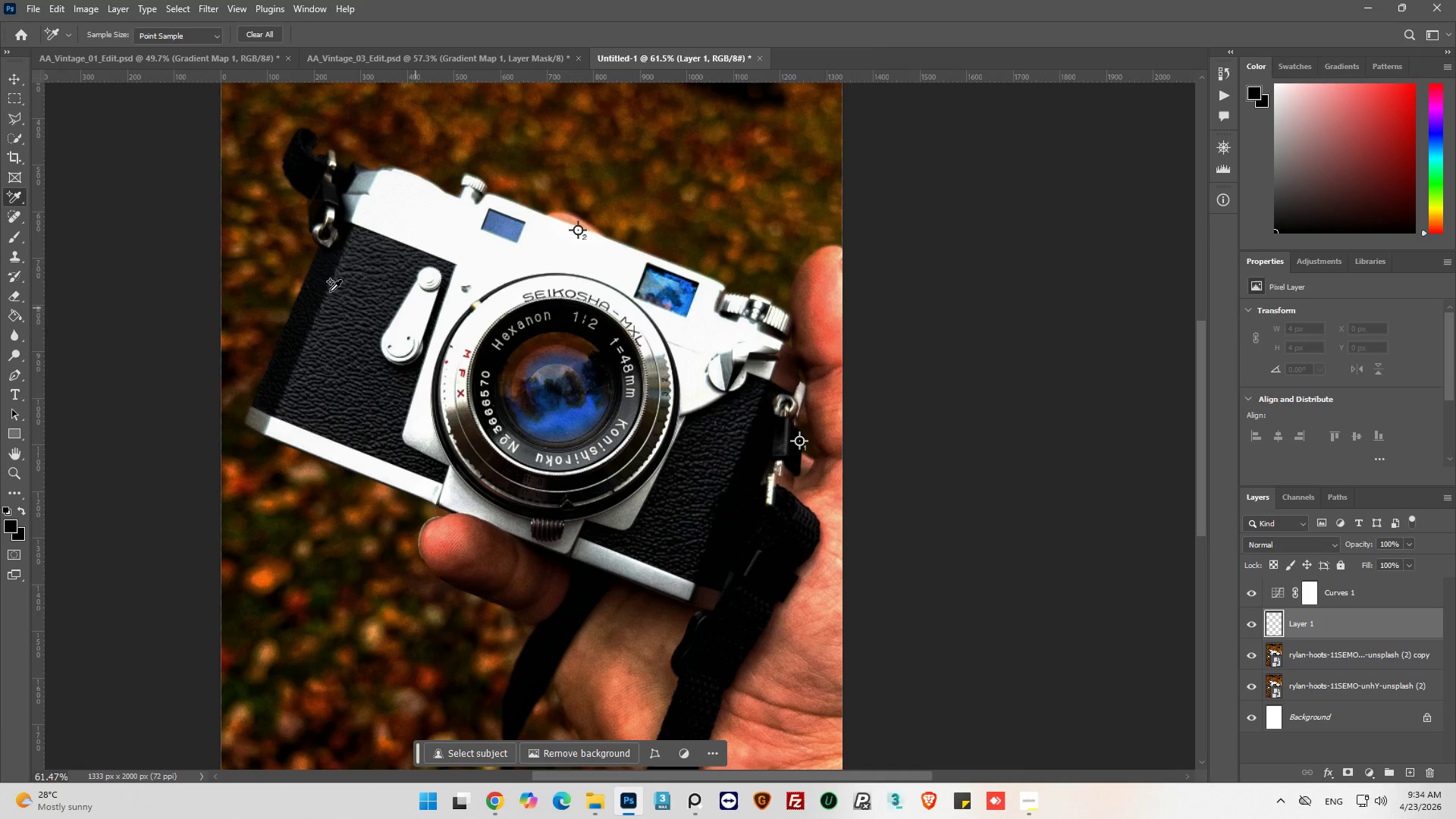 
hold_key(key=AltLeft, duration=0.7)
 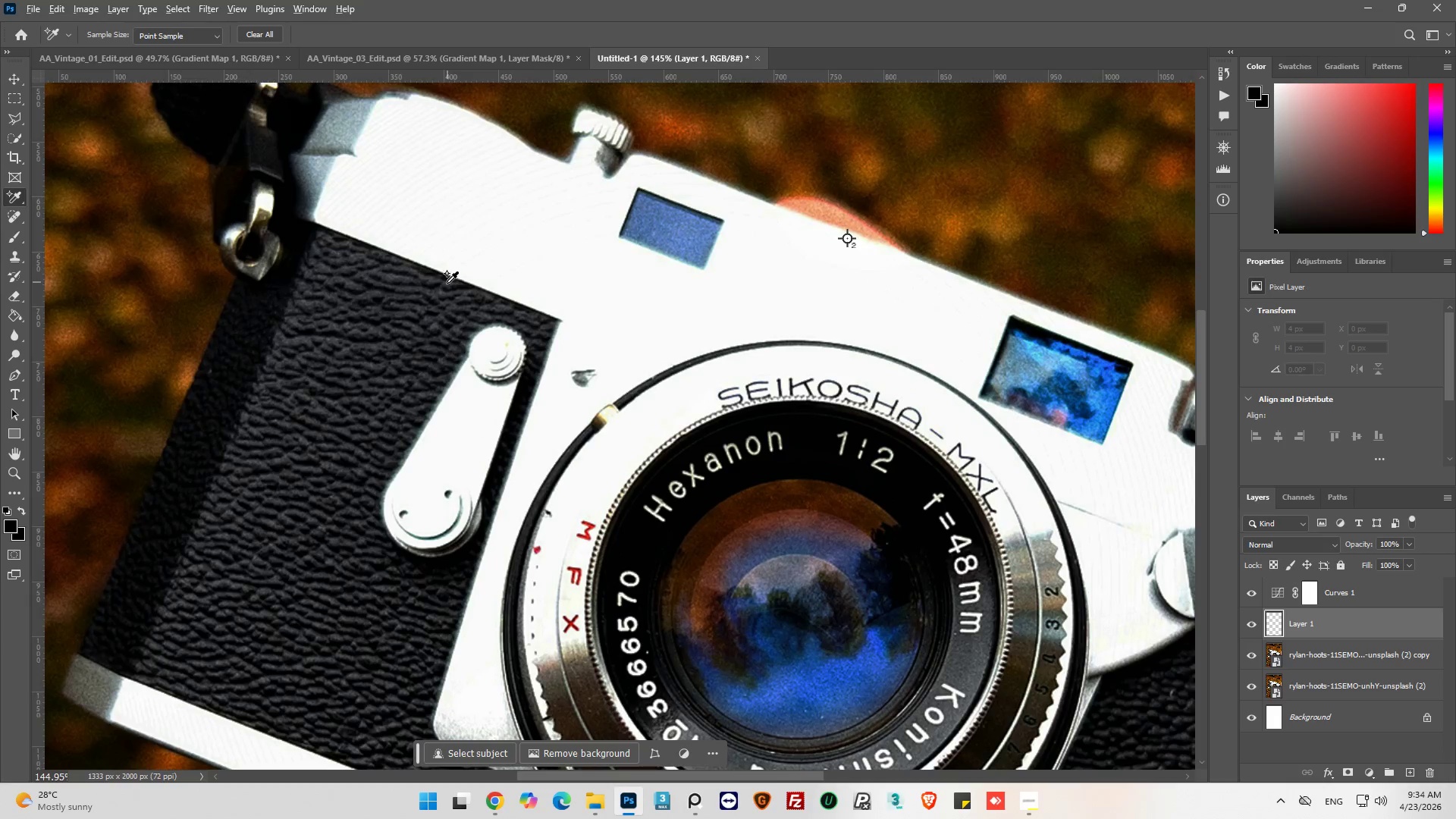 
hold_key(key=AltLeft, duration=0.44)
 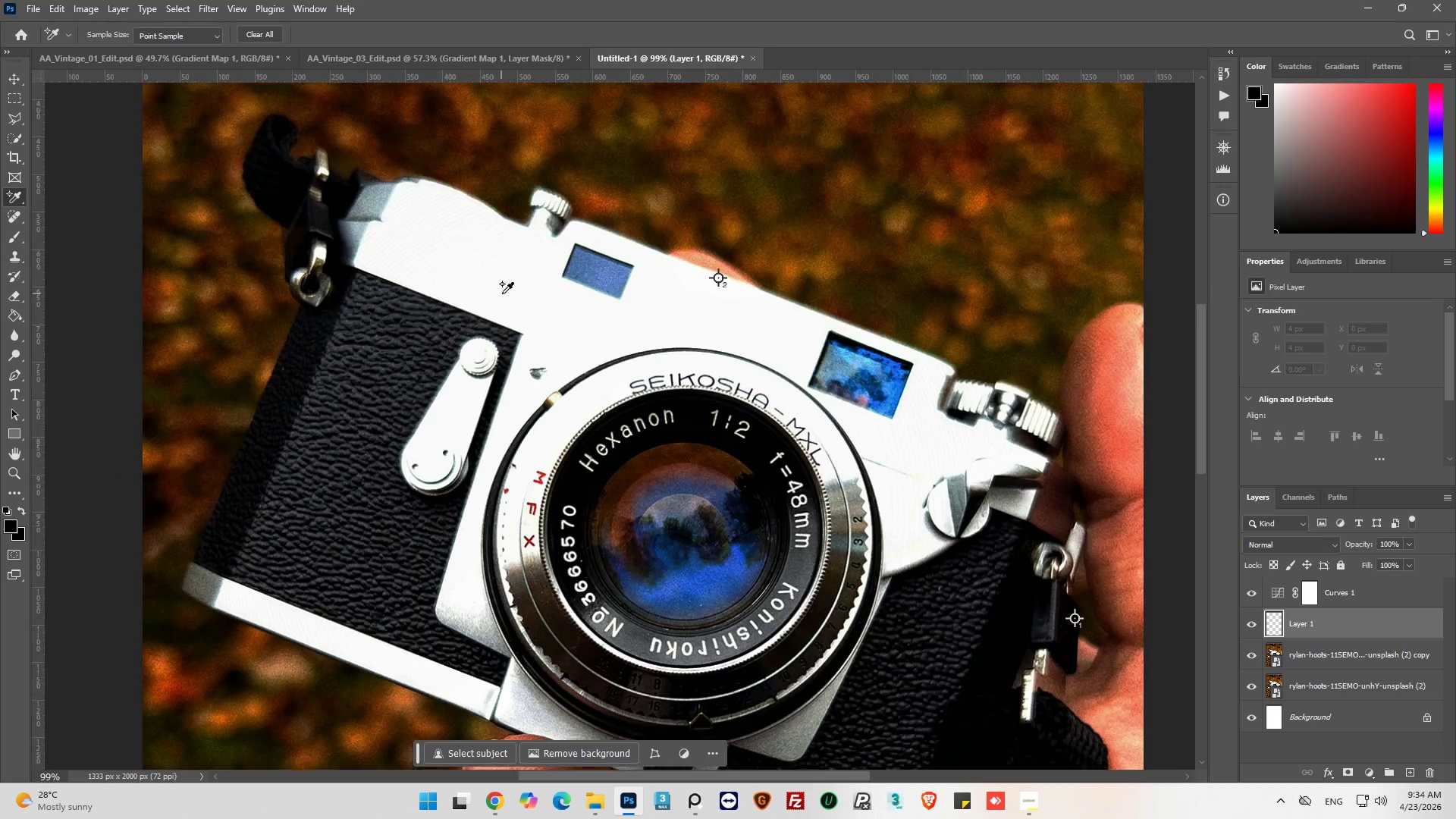 
key(Alt+AltLeft)
 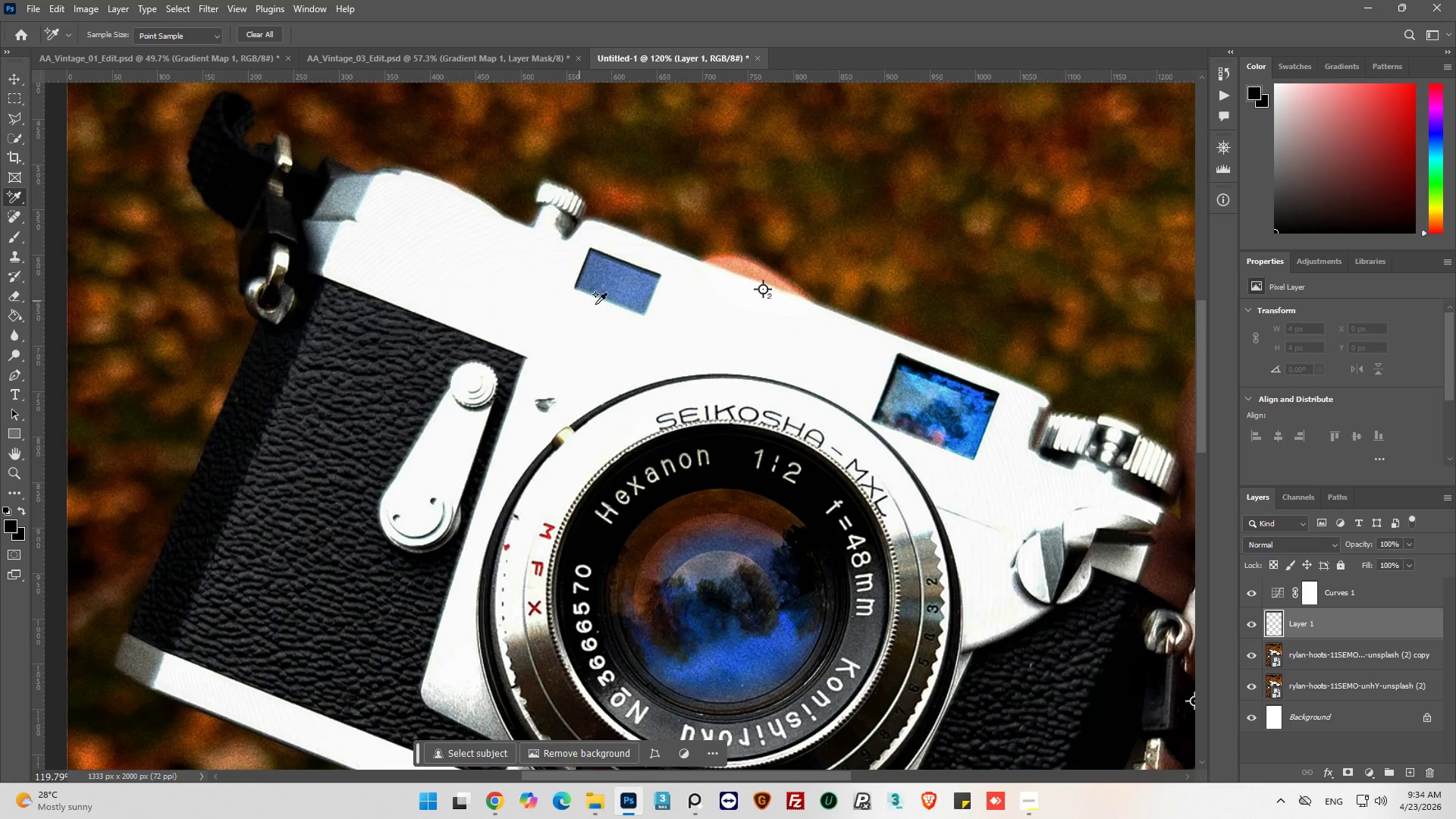 
scroll: coordinate [502, 293], scroll_direction: up, amount: 15.0
 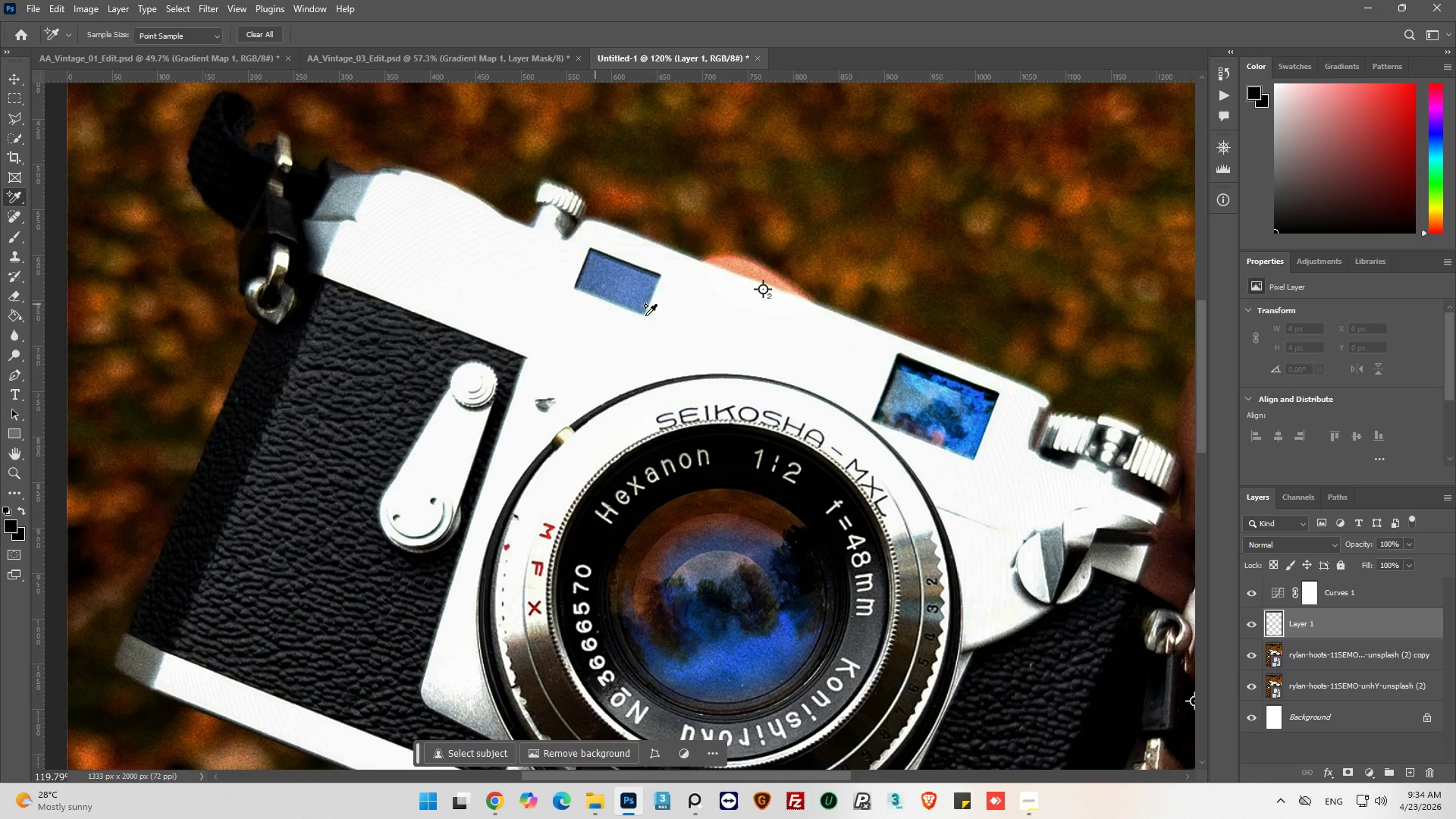 
key(Alt+AltLeft)
 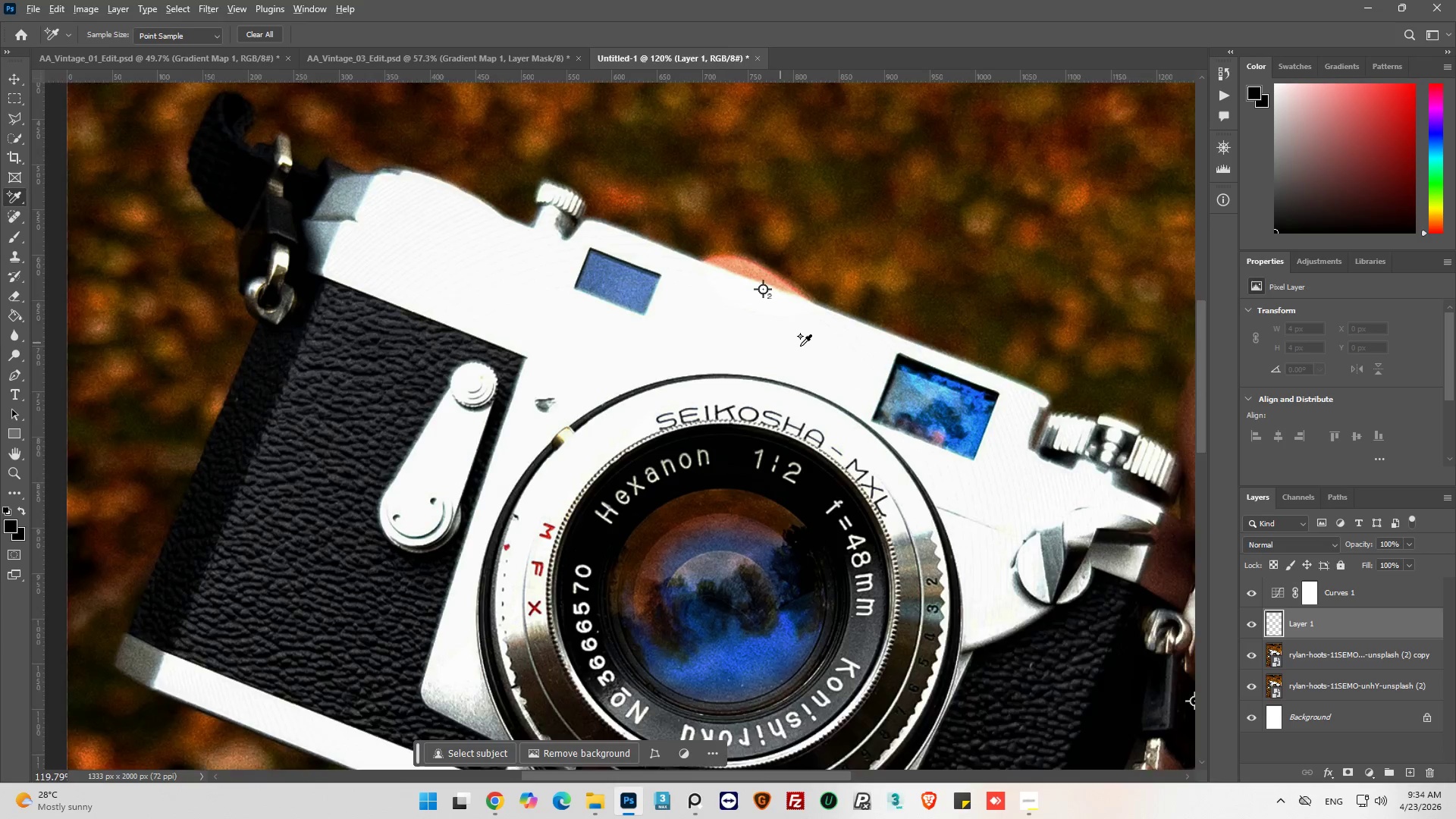 
scroll: coordinate [800, 346], scroll_direction: up, amount: 2.0
 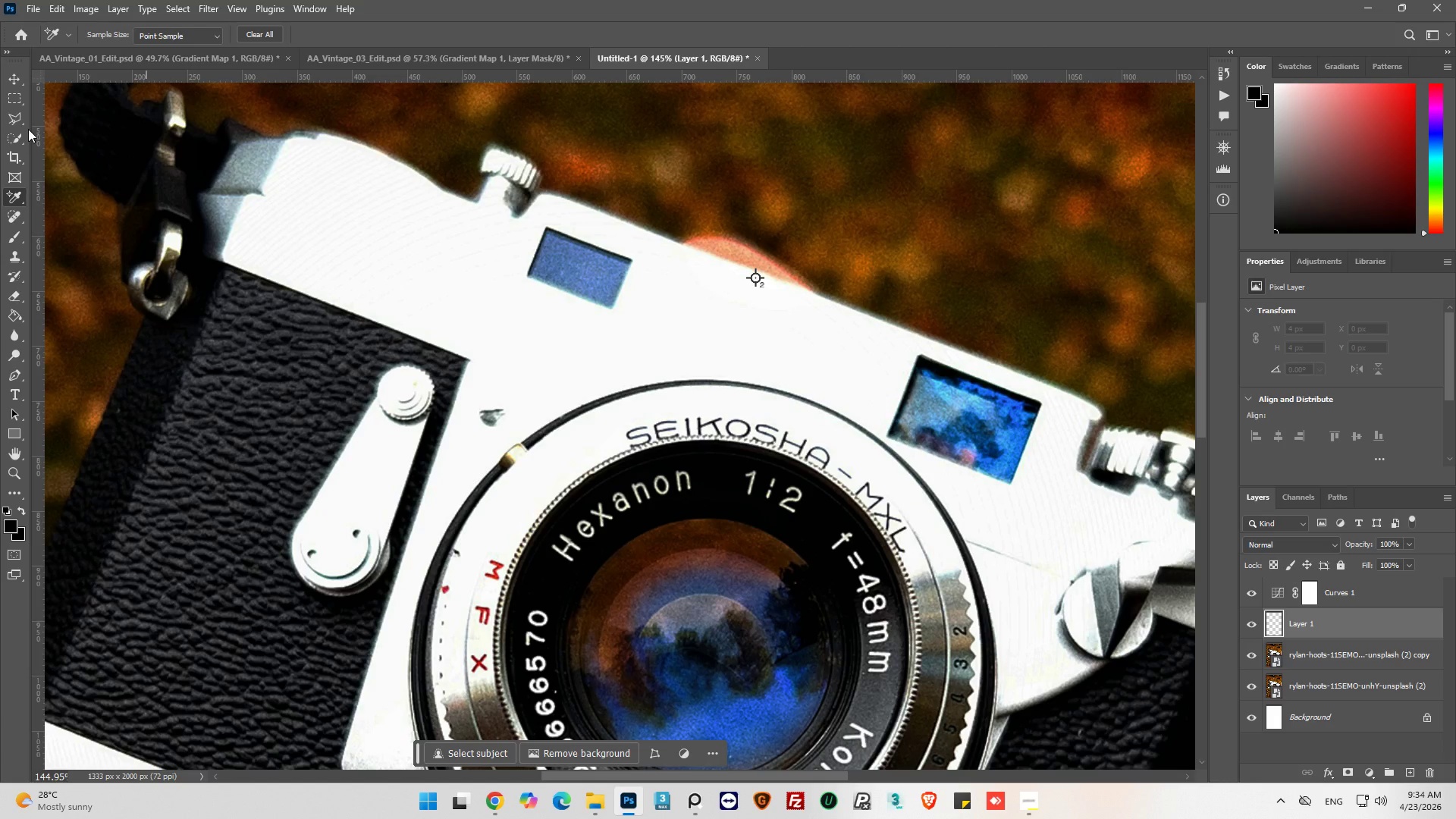 
wait(6.5)
 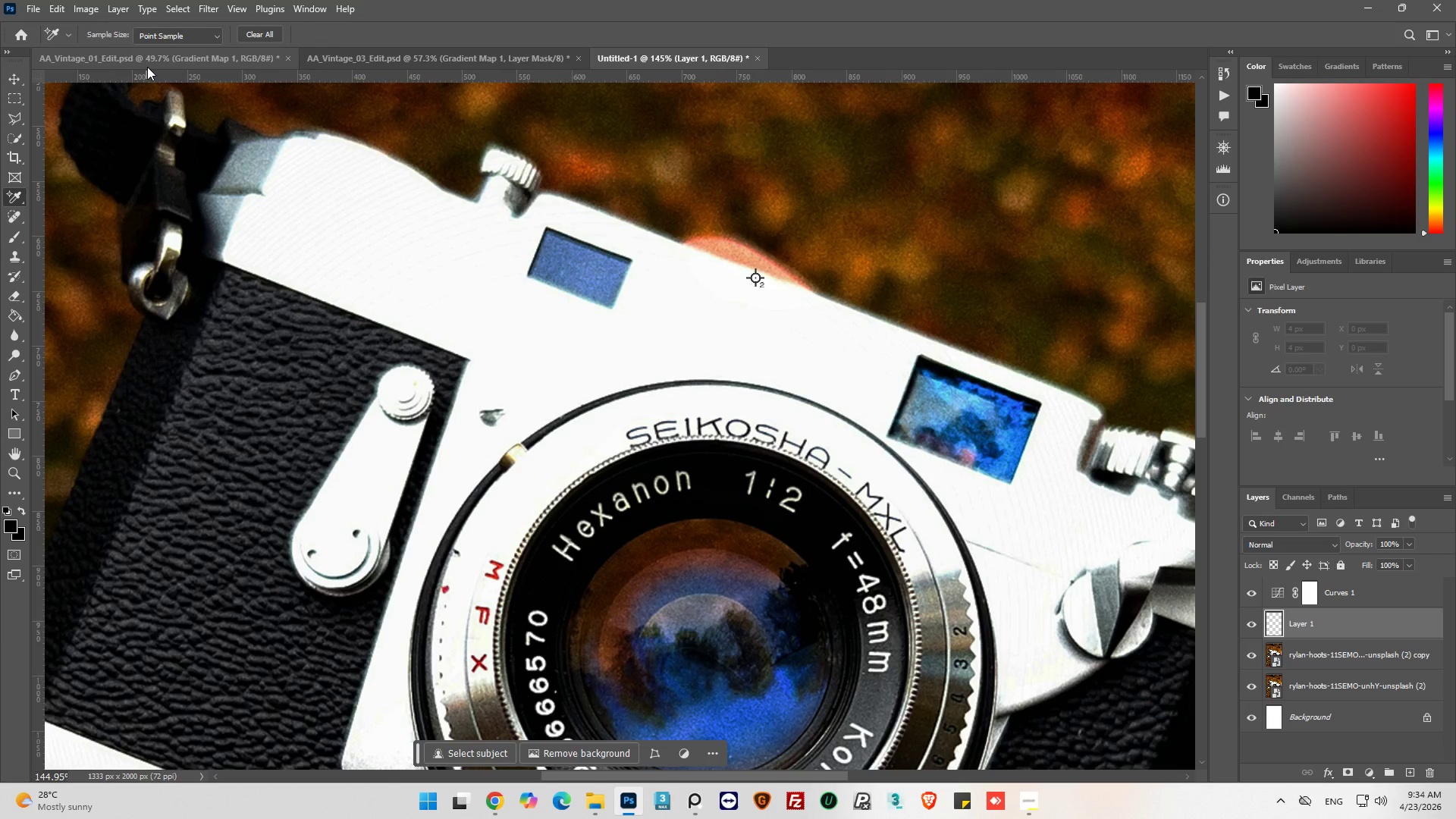 
left_click([5, 238])
 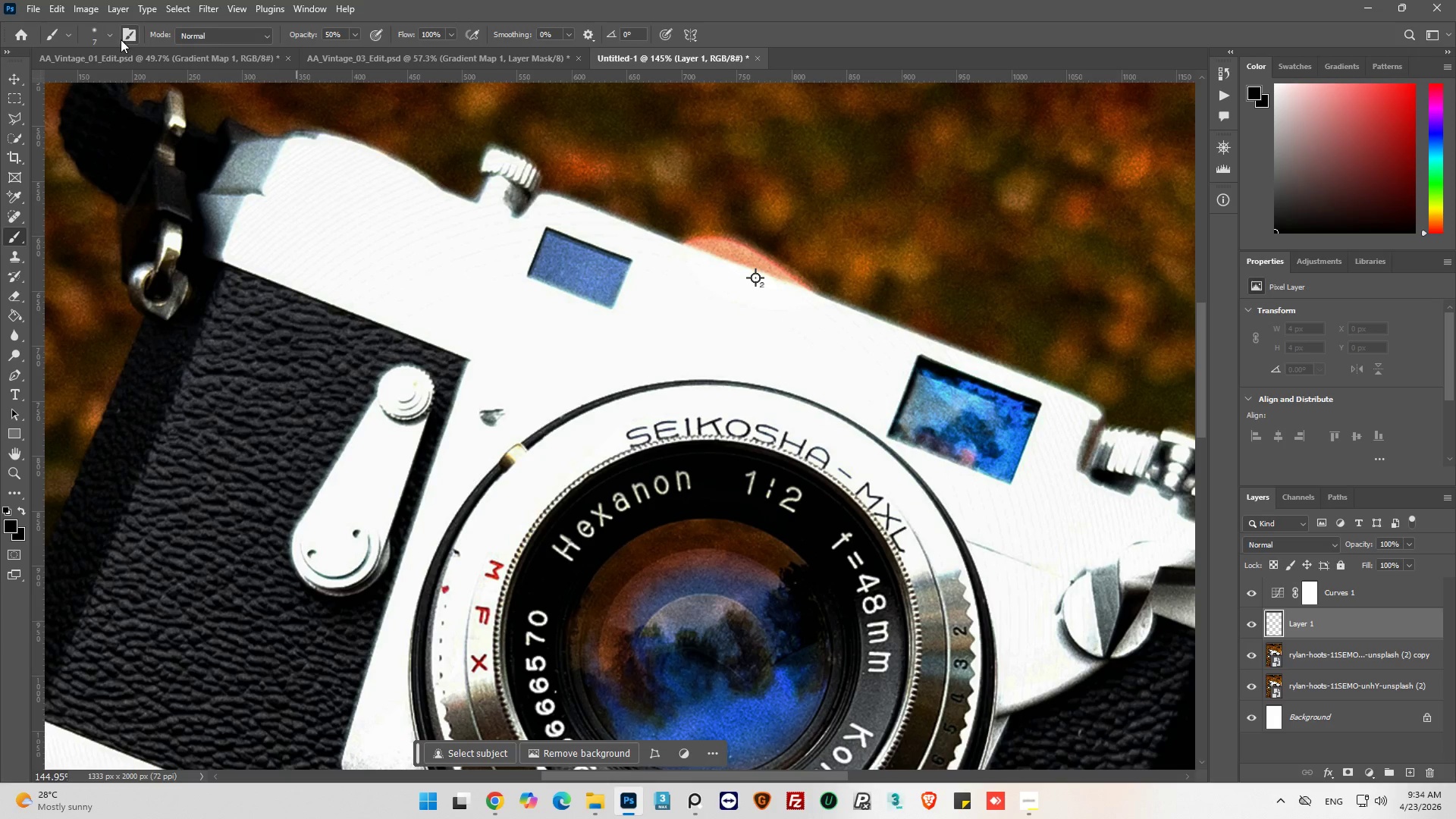 
left_click([111, 34])
 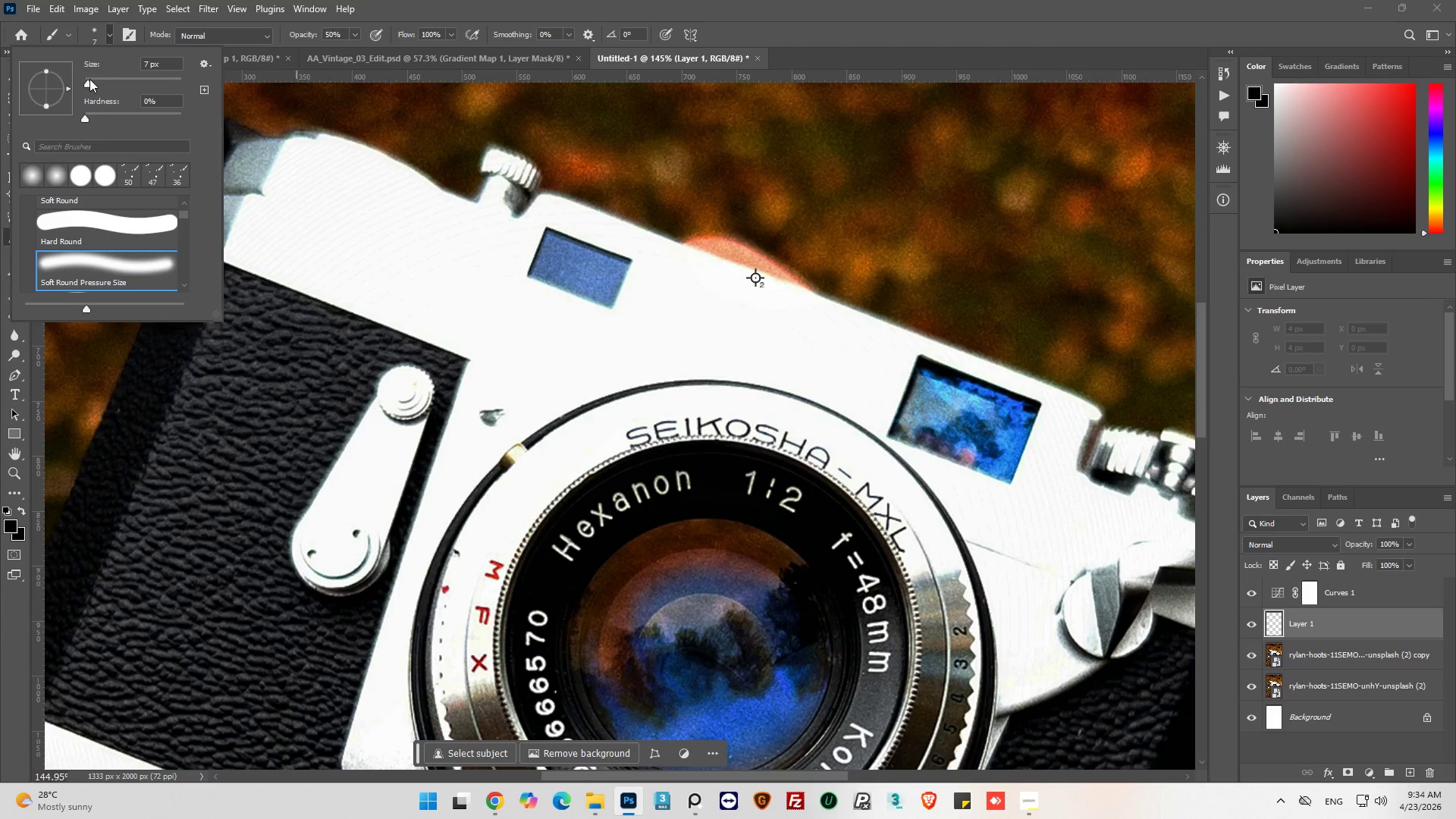 
left_click_drag(start_coordinate=[89, 80], to_coordinate=[101, 84])
 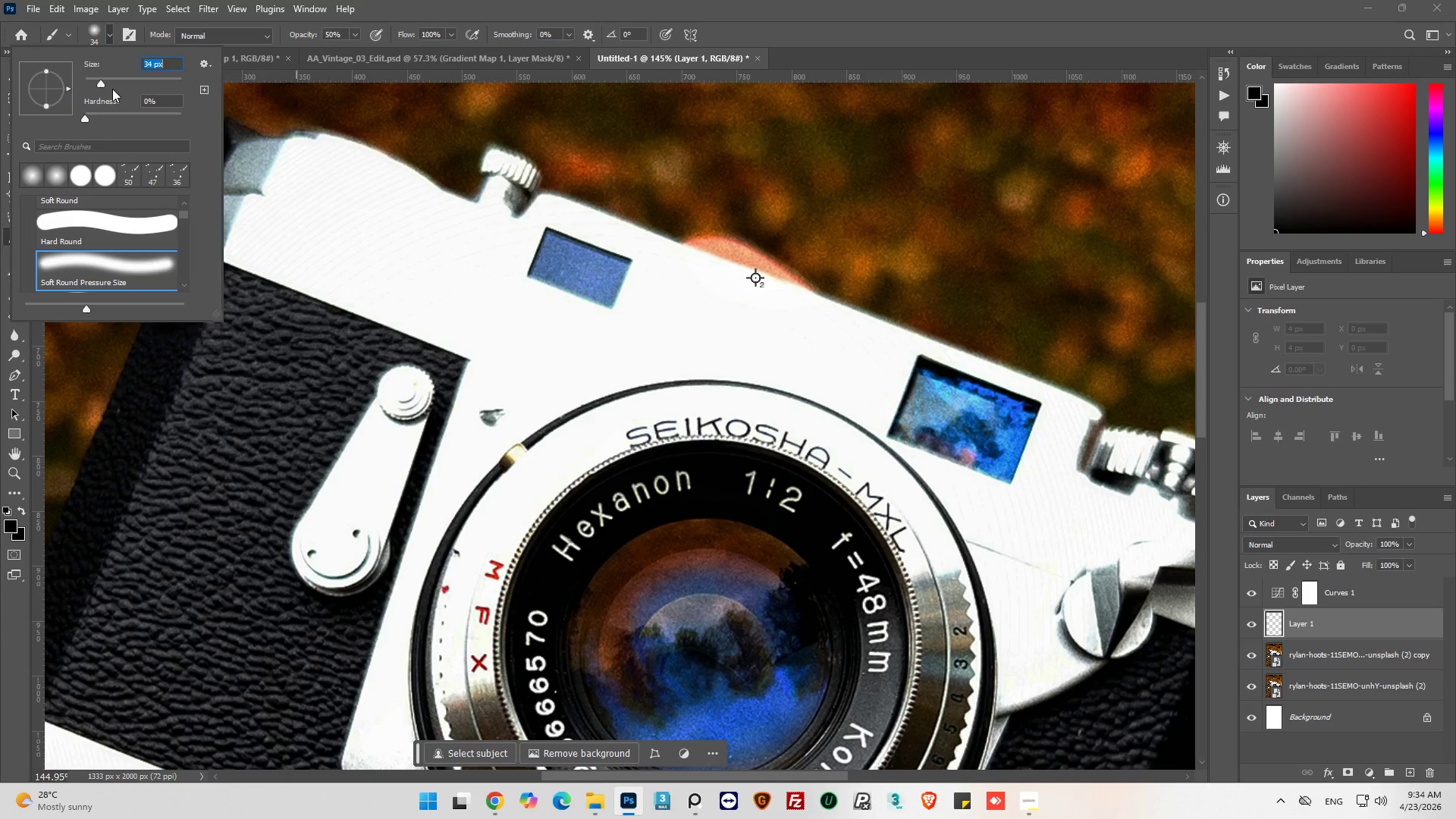 
left_click_drag(start_coordinate=[100, 83], to_coordinate=[104, 83])
 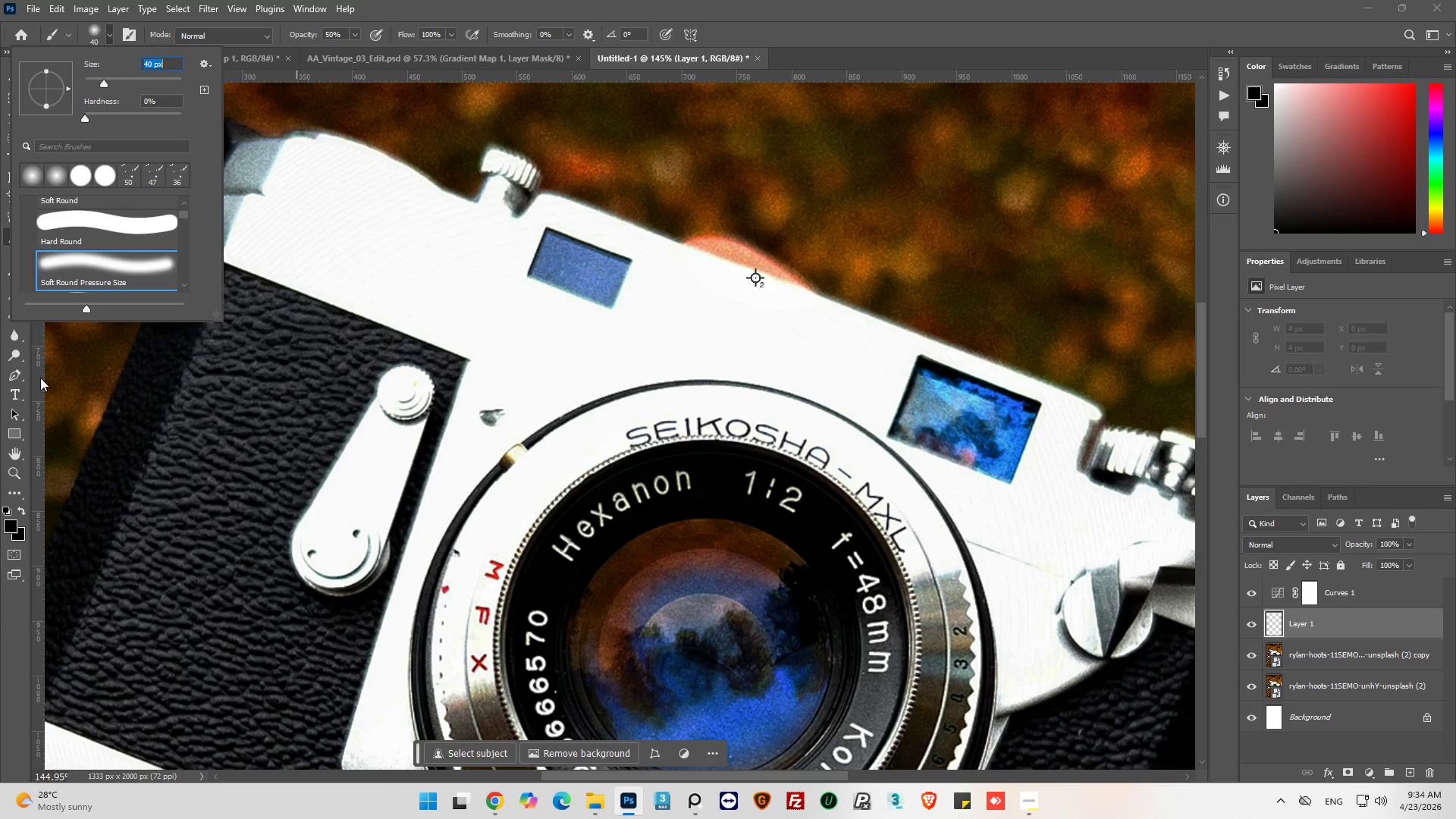 
mouse_move([39, 382])
 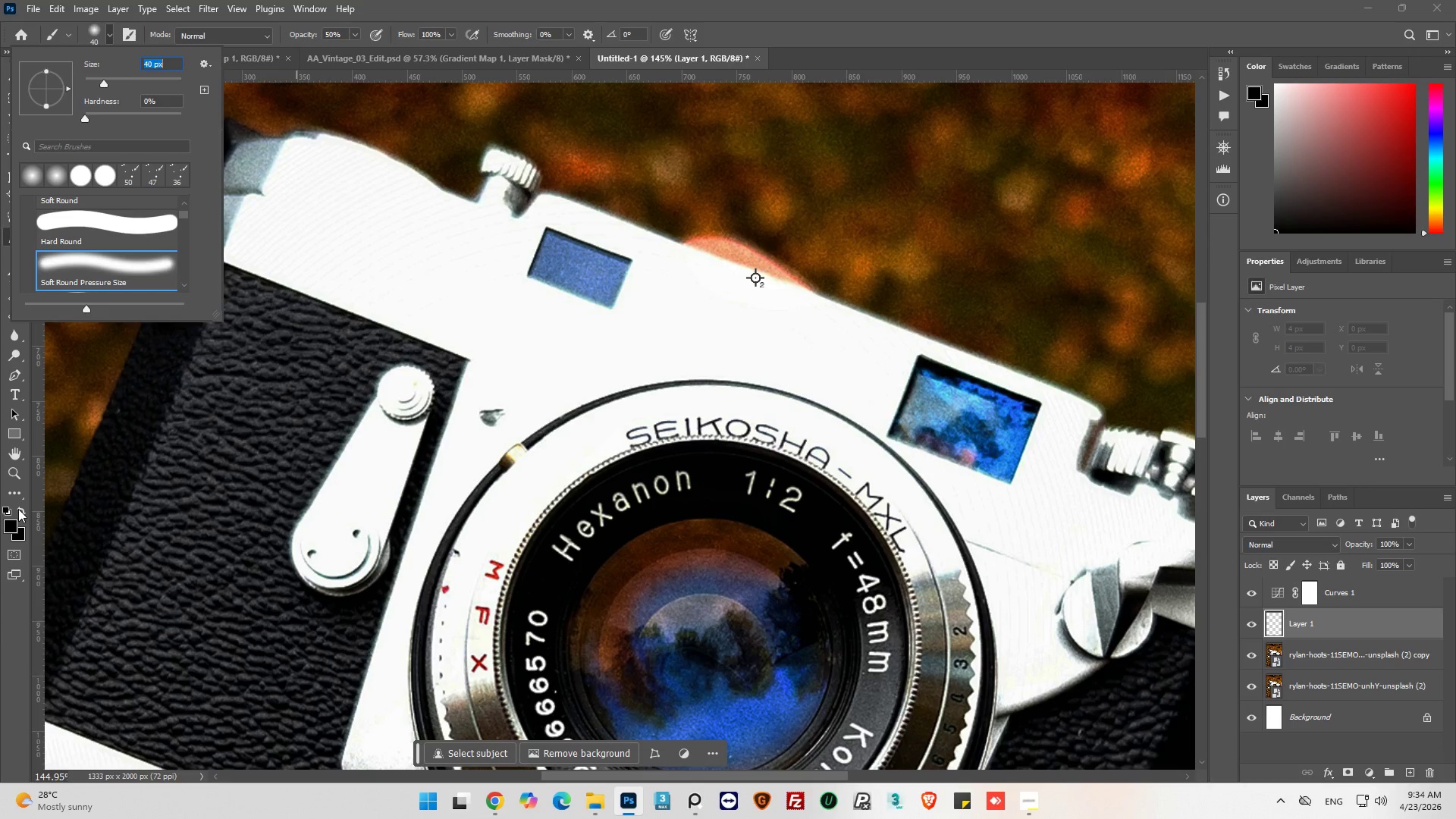 
left_click([18, 509])
 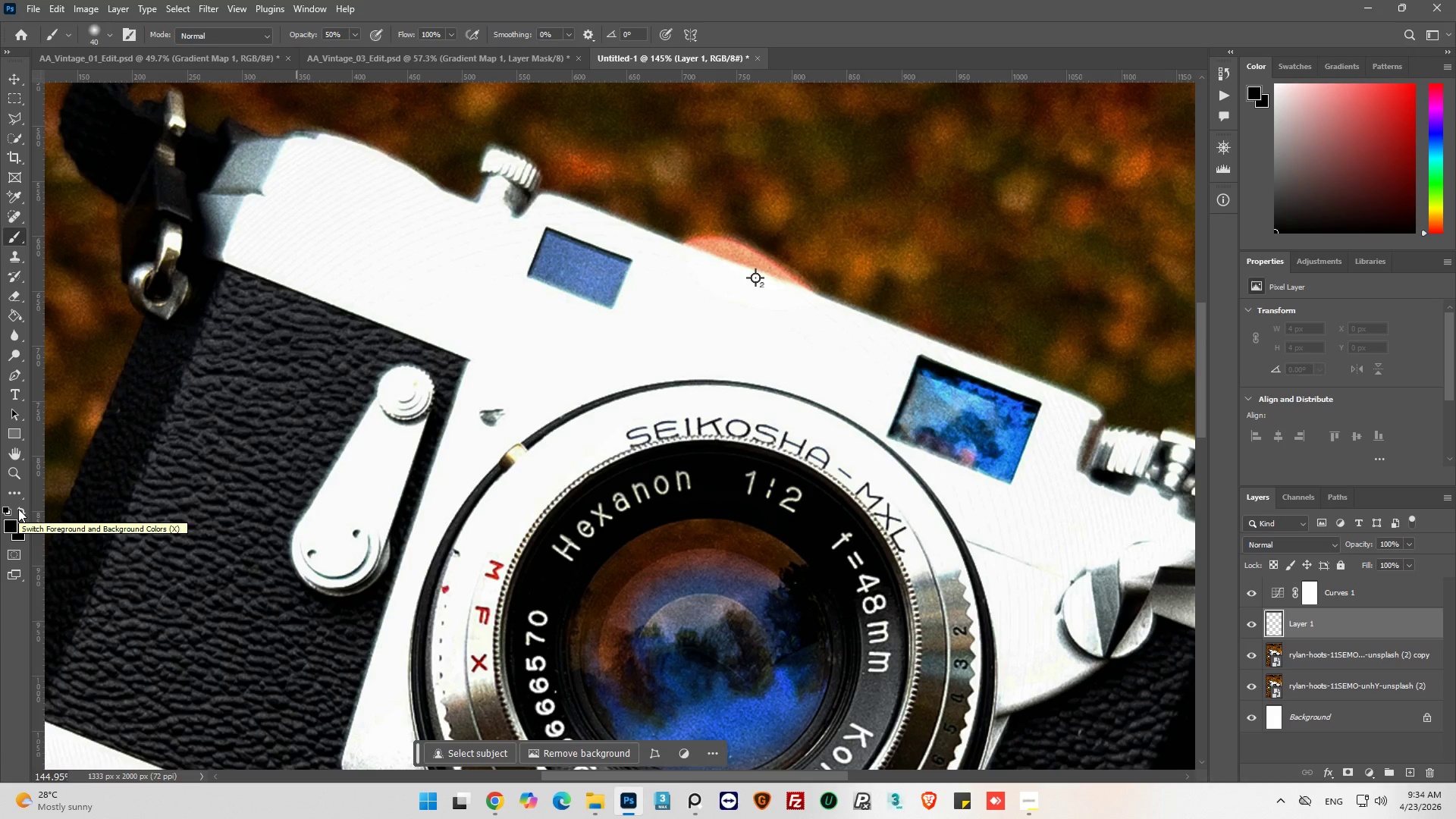 
left_click([18, 509])
 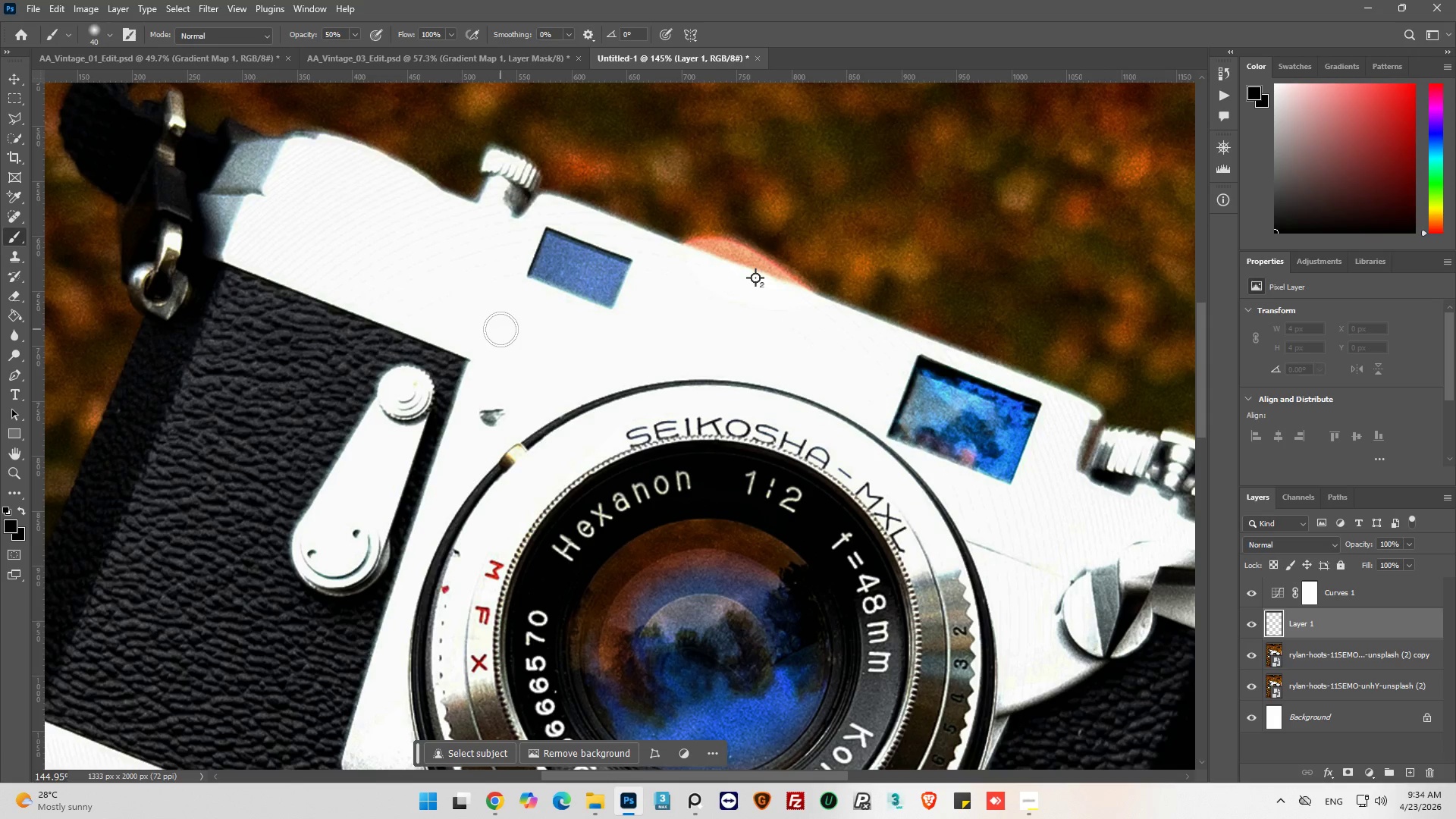 
left_click_drag(start_coordinate=[366, 290], to_coordinate=[482, 259])
 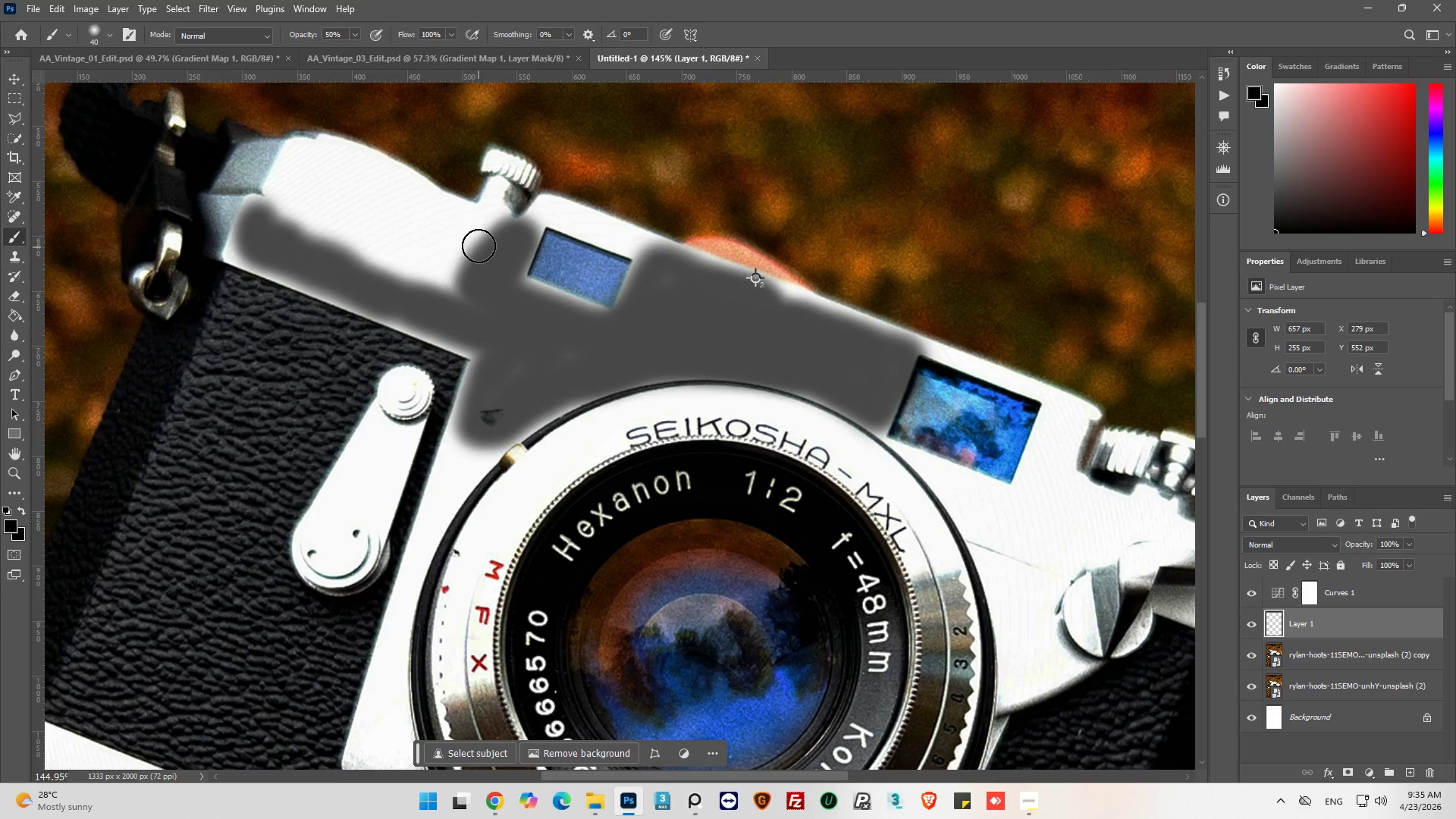 
left_click_drag(start_coordinate=[479, 246], to_coordinate=[466, 276])
 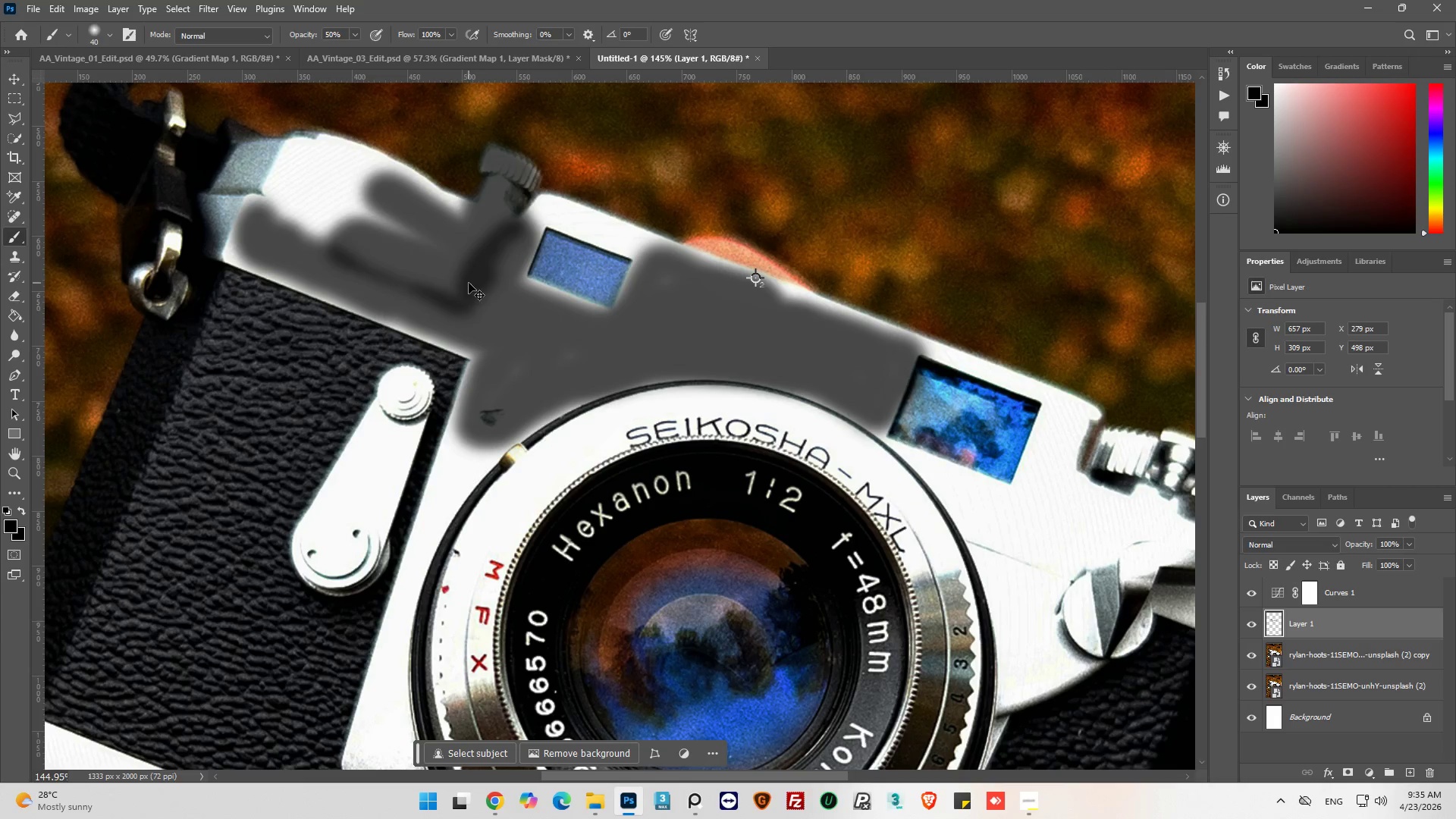 
key(Control+Z)
 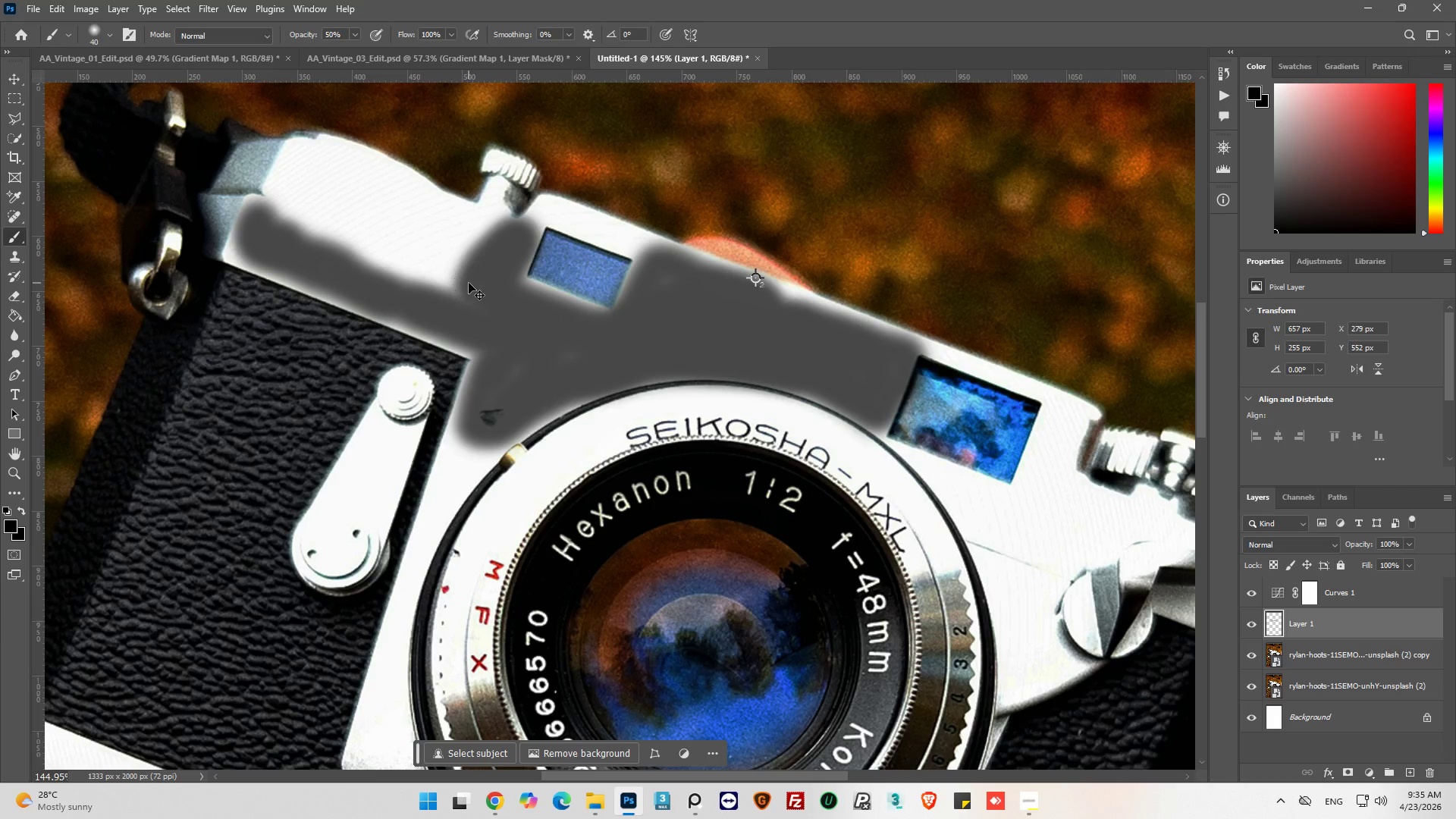 
key(Control+Z)
 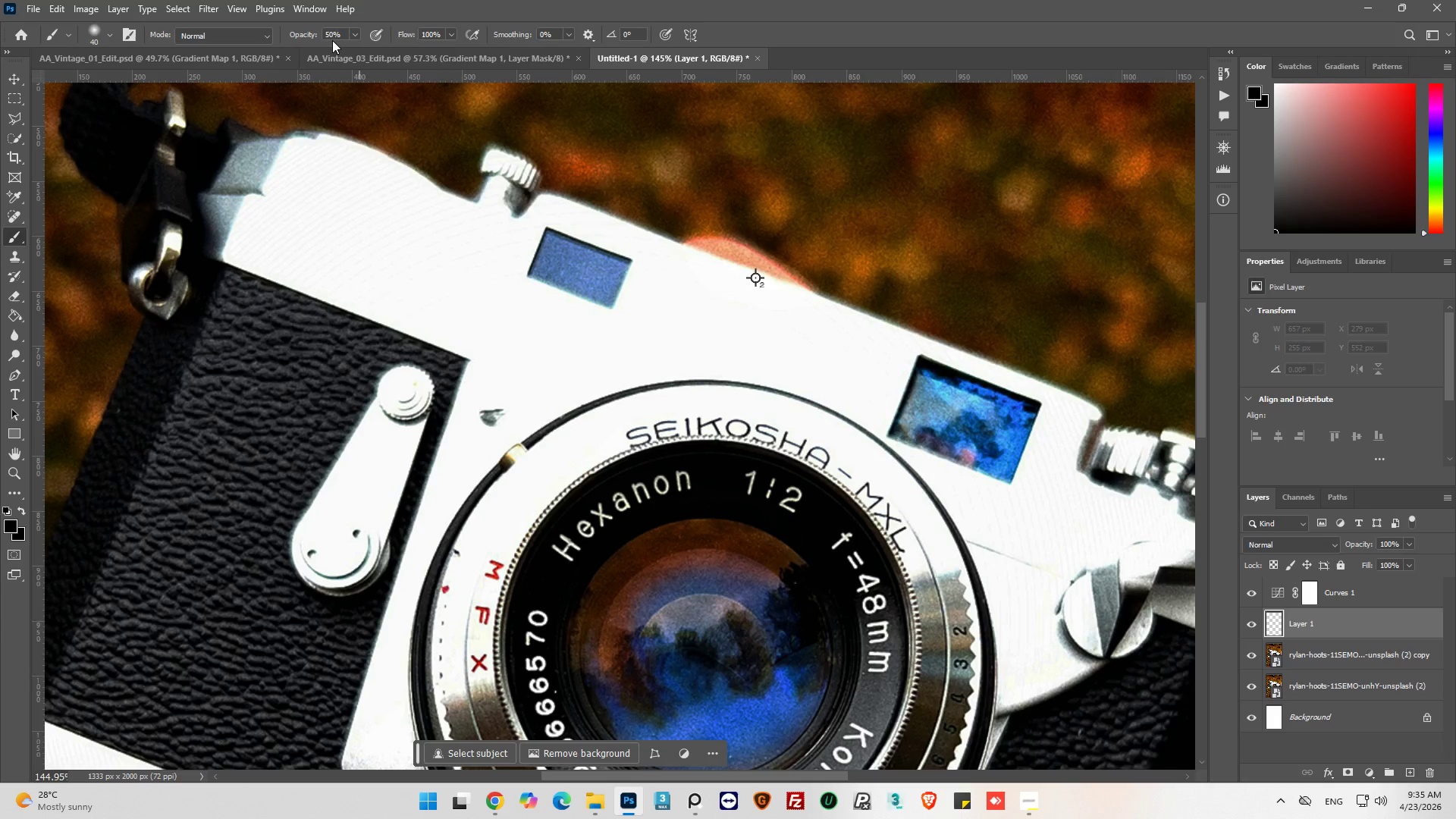 
double_click([332, 34])
 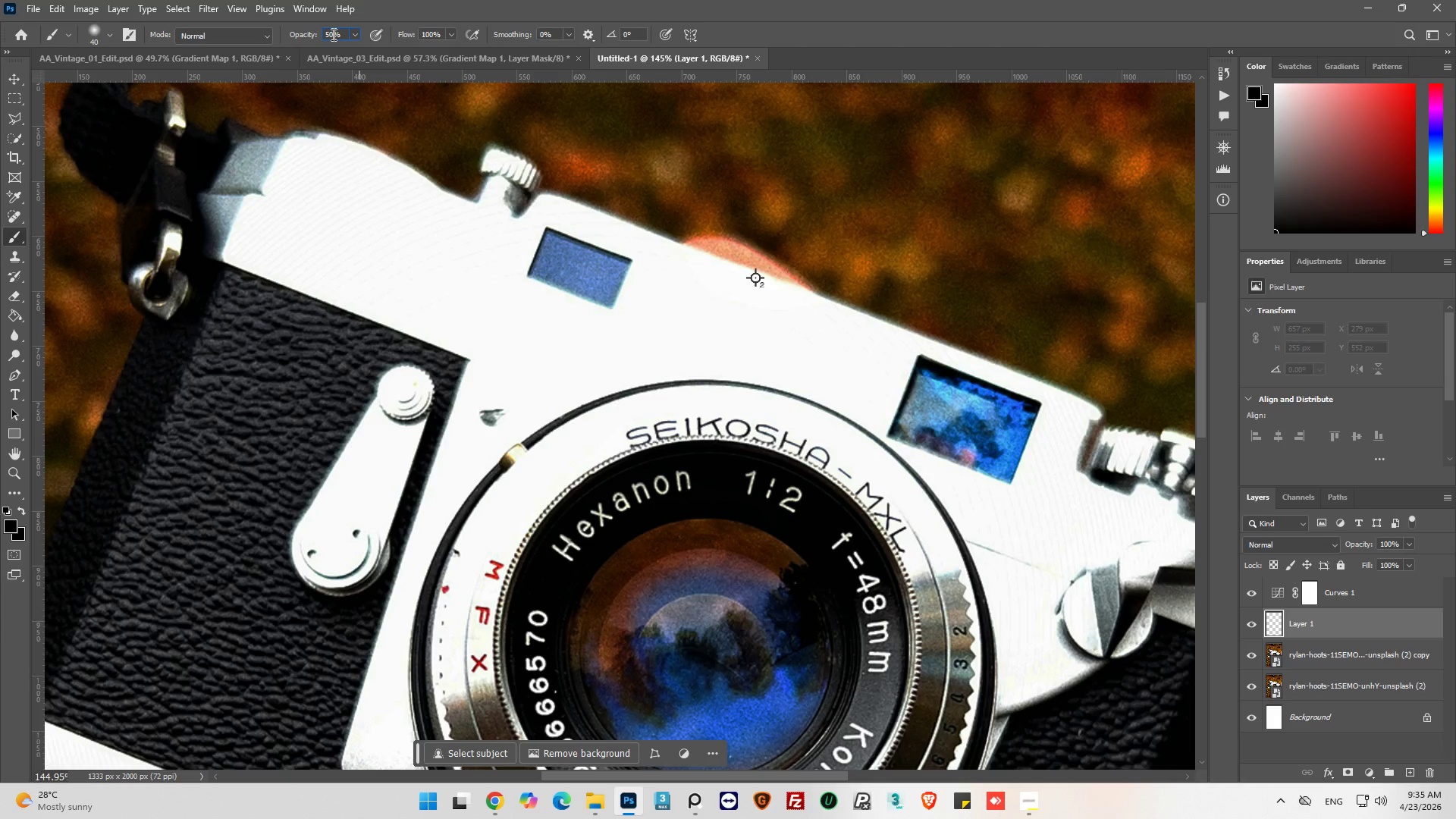 
triple_click([332, 34])
 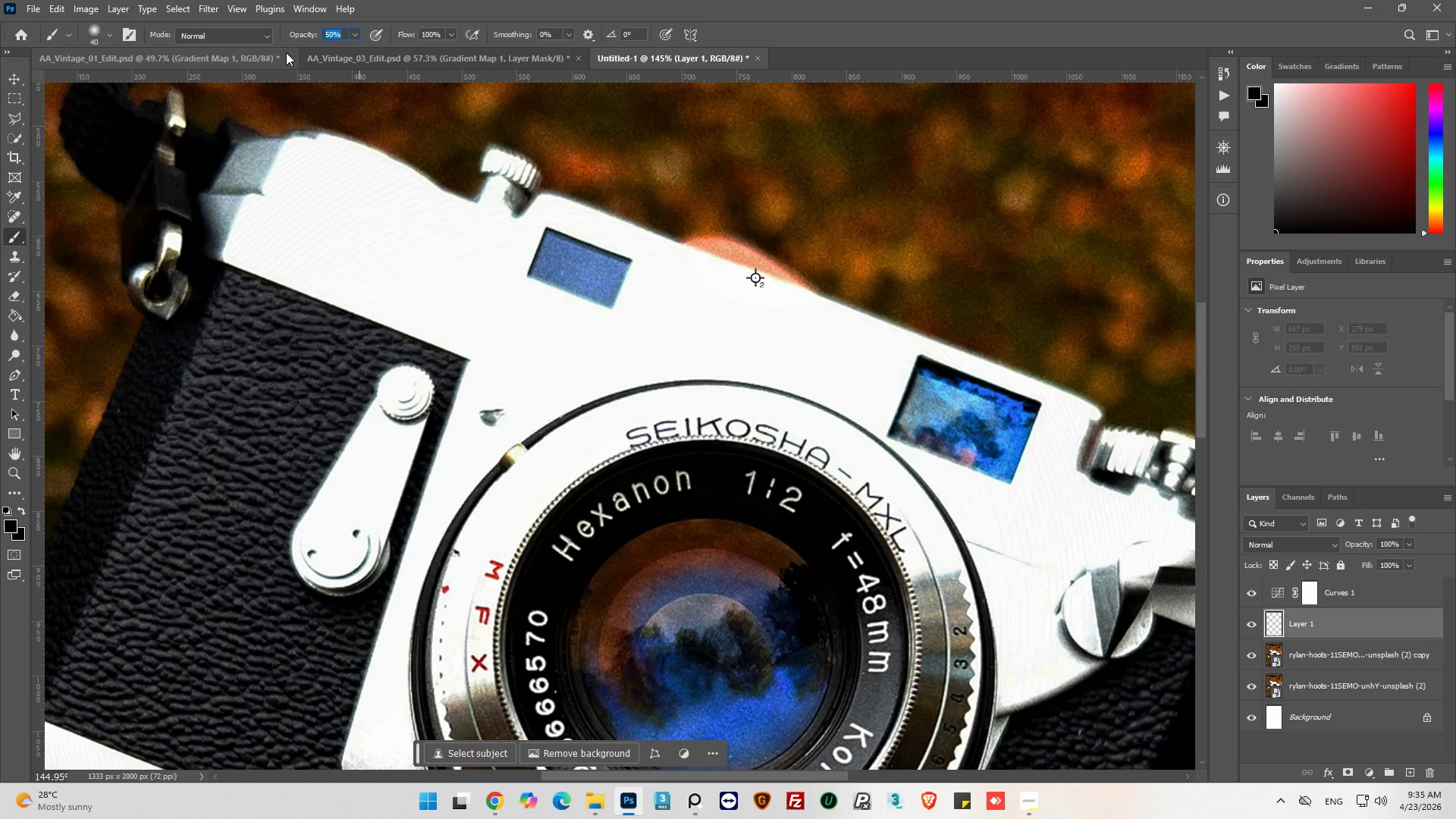 
type(100)
 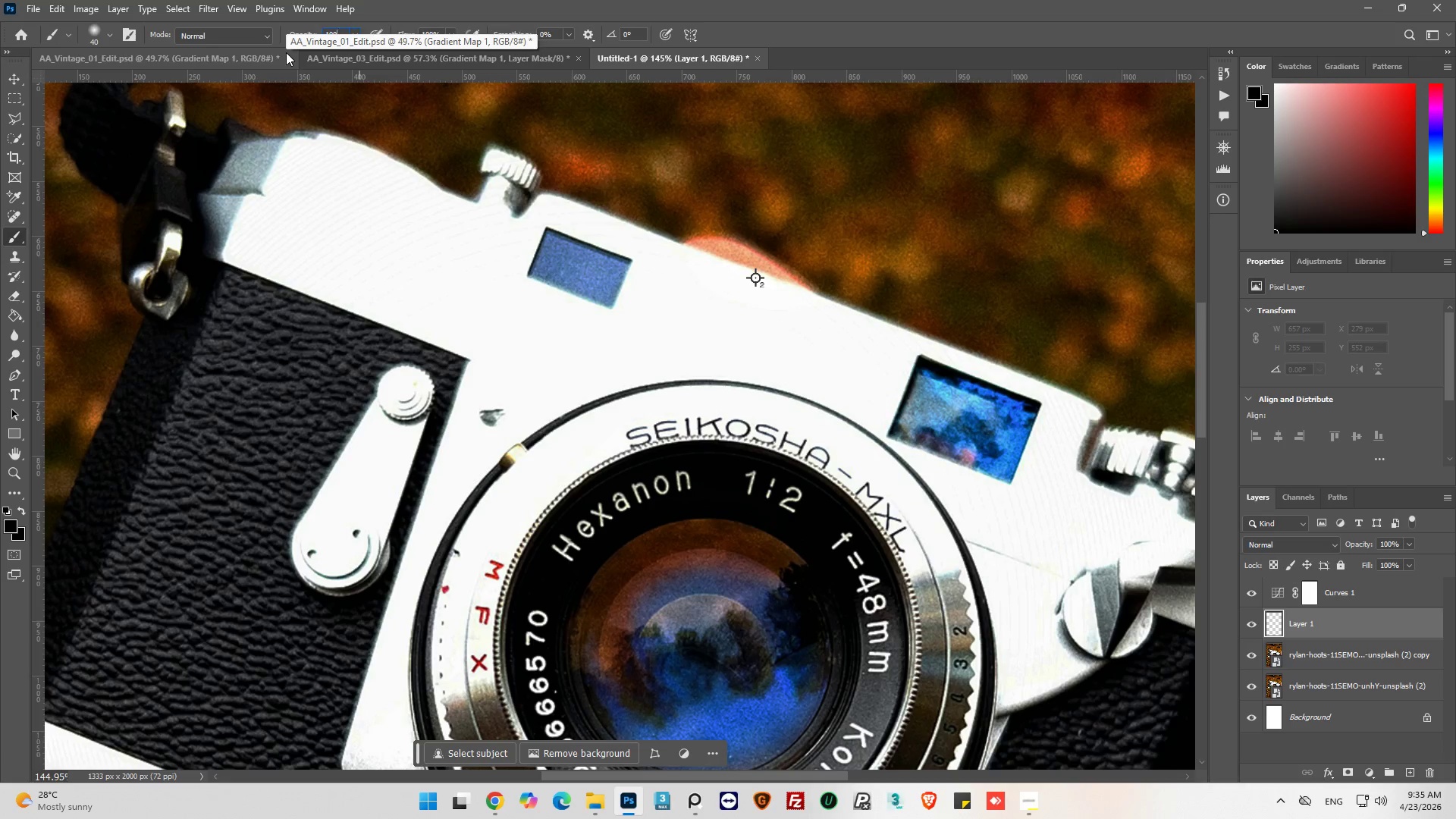 
key(Enter)
 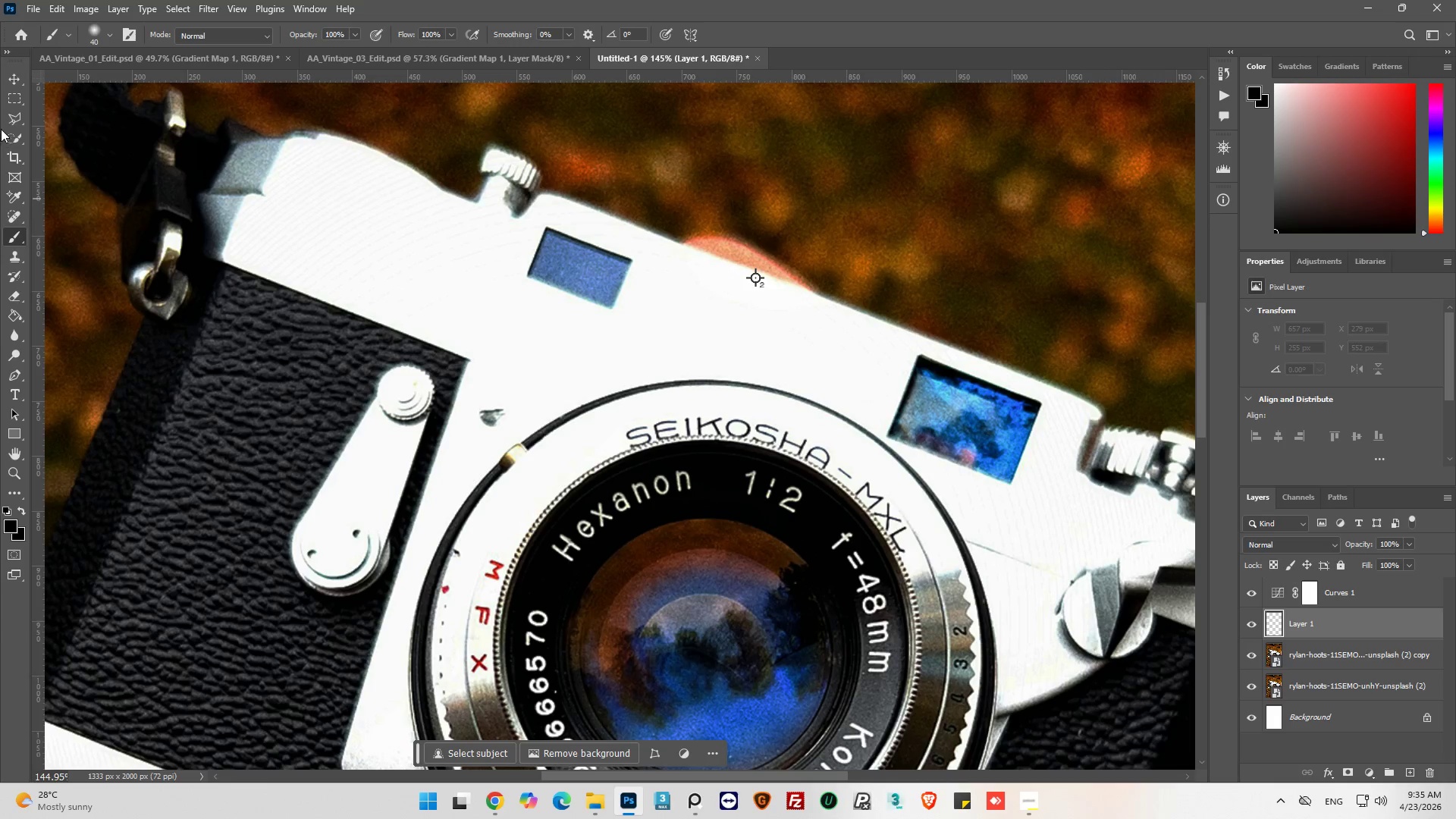 
left_click([13, 117])
 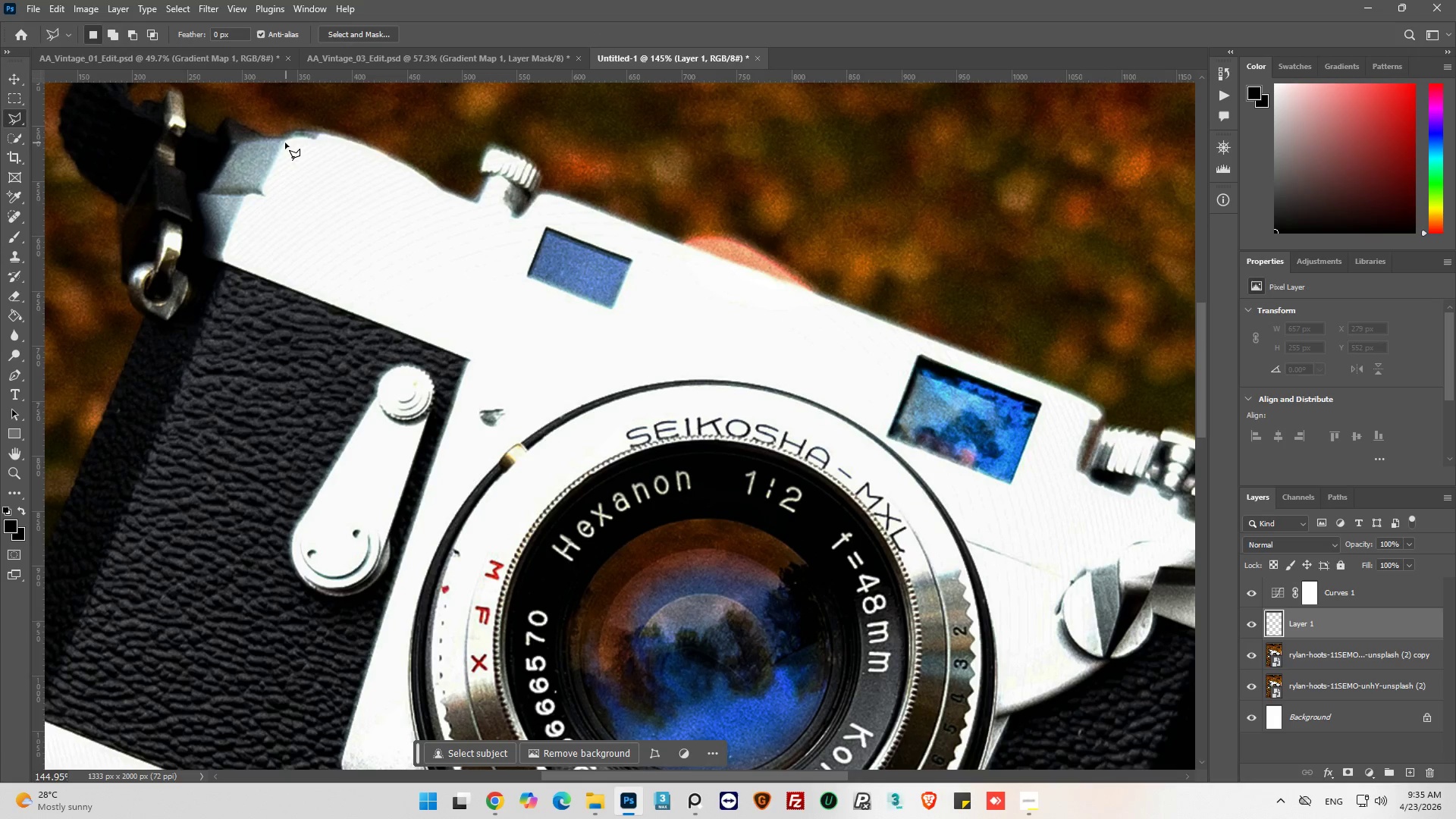 
left_click([284, 143])
 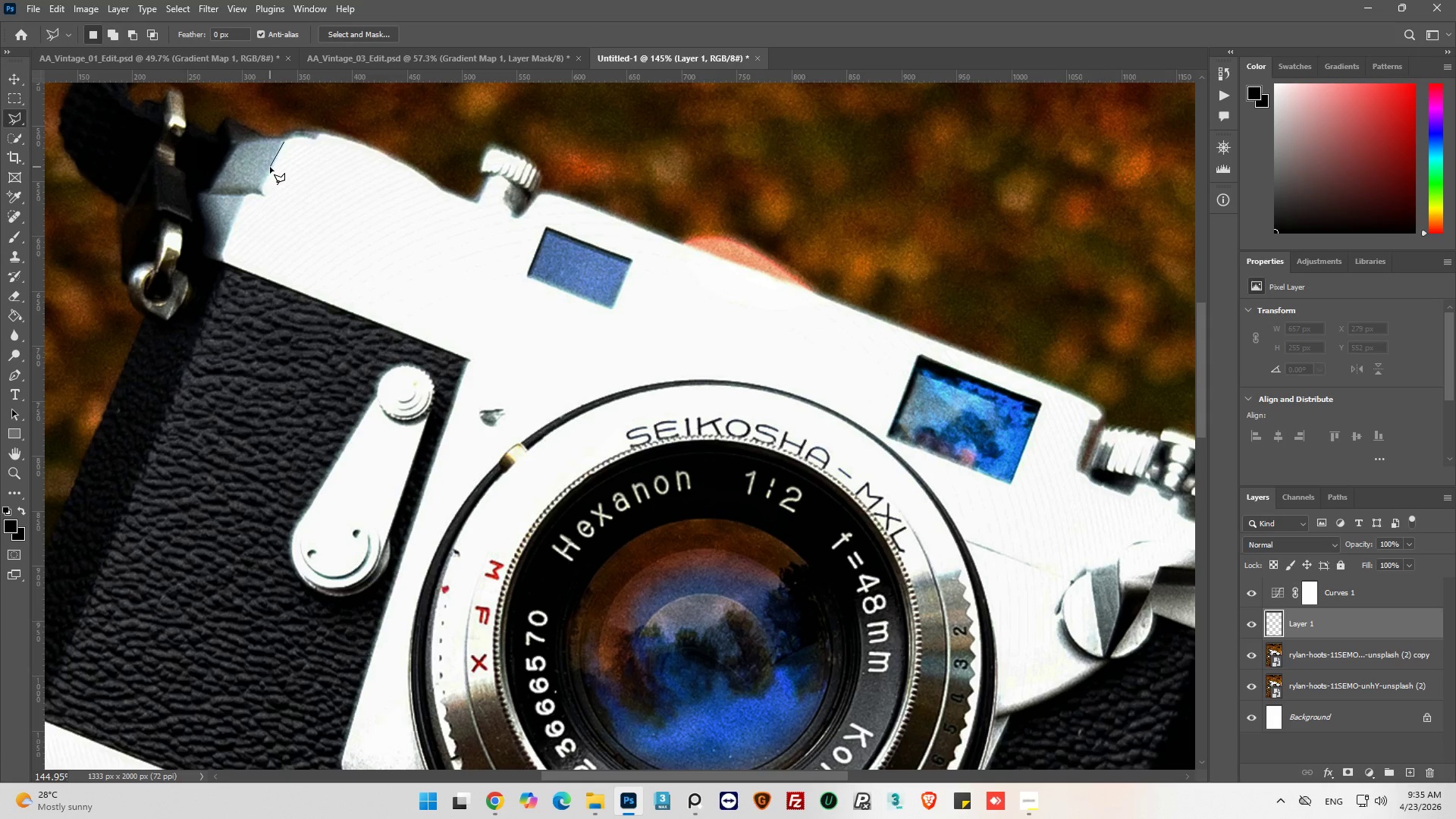 
left_click_drag(start_coordinate=[270, 168], to_coordinate=[268, 172])
 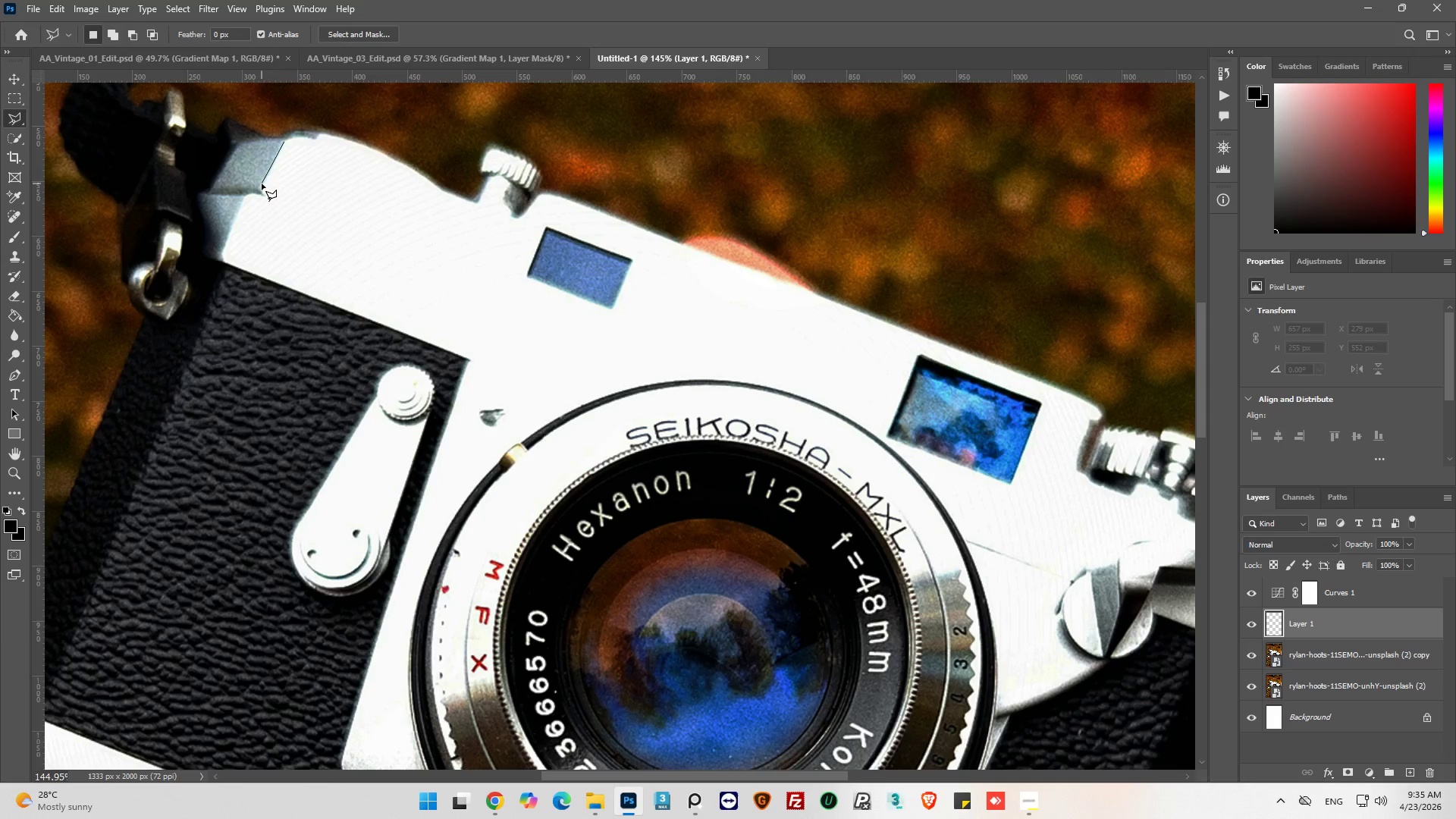 
double_click([262, 184])
 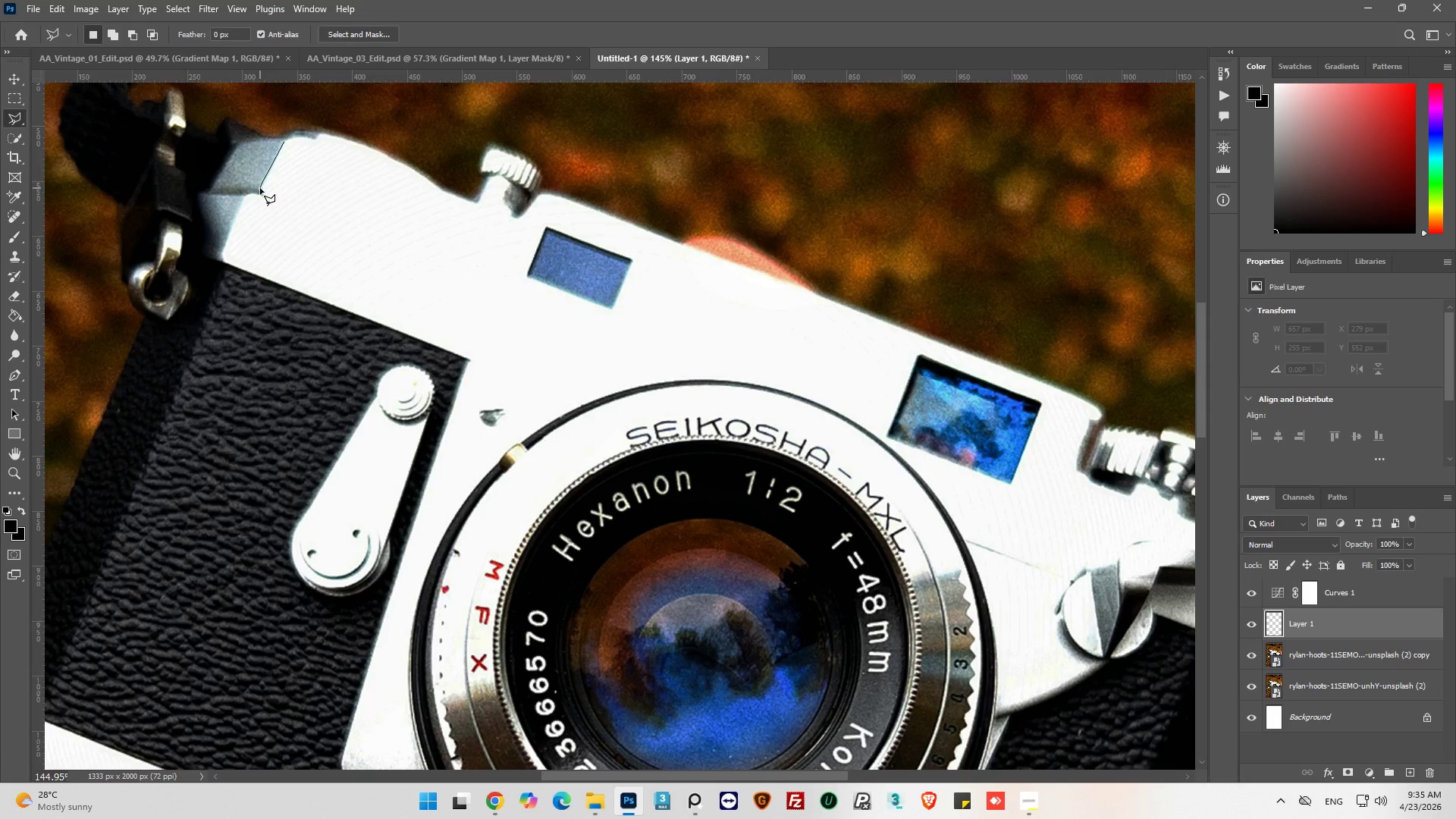 
left_click([260, 189])
 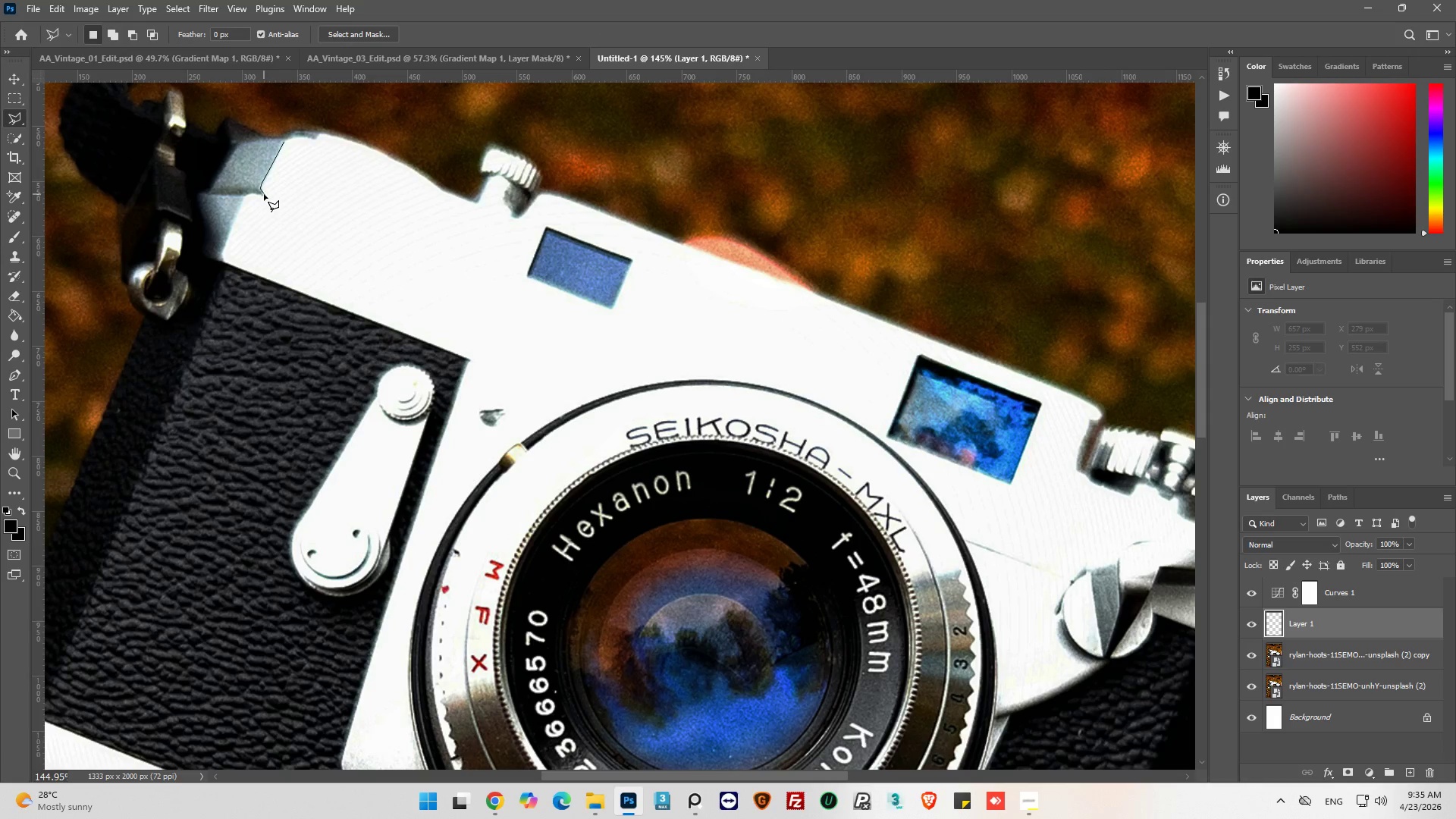 
left_click([264, 194])
 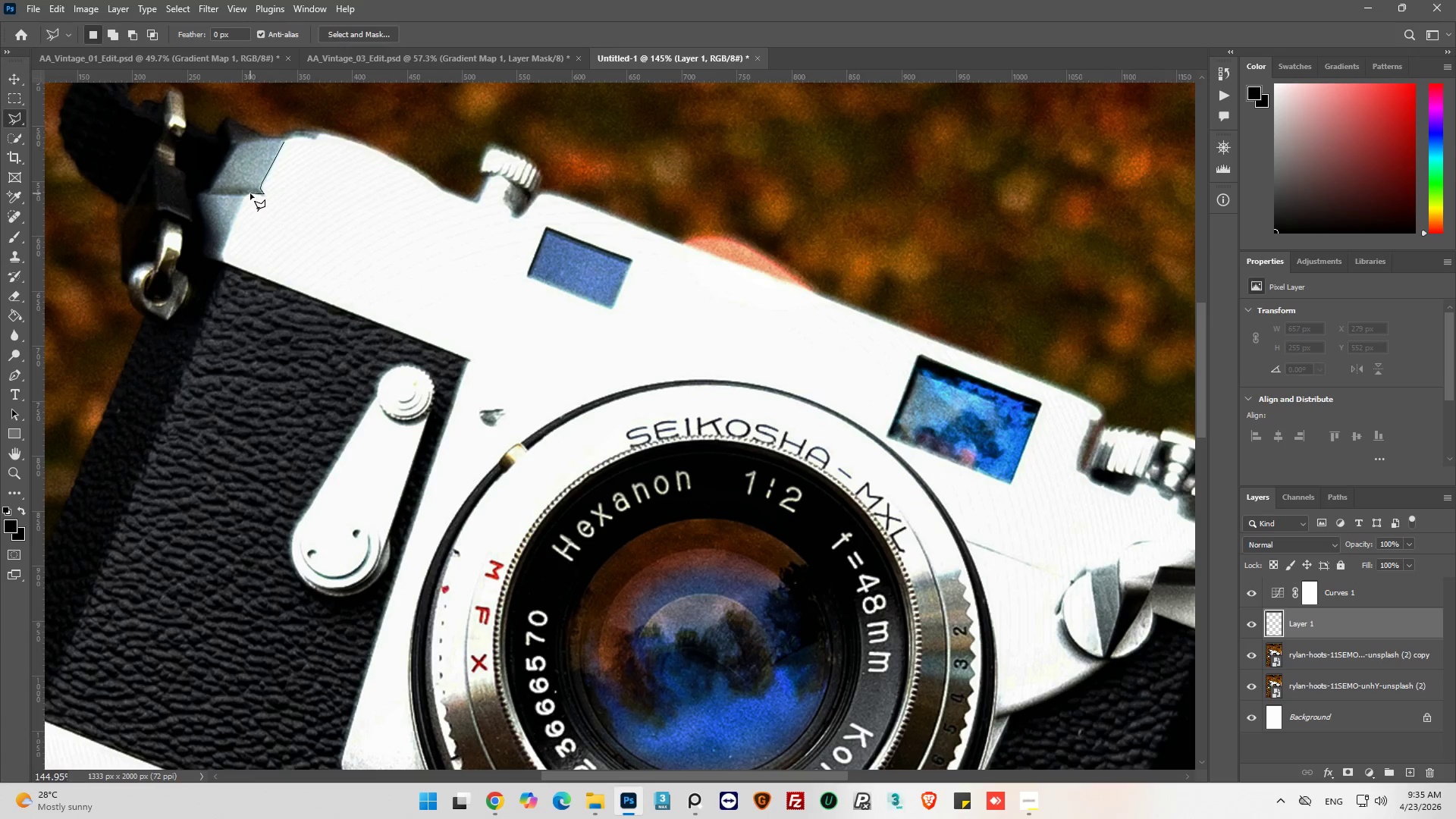 
left_click([250, 193])
 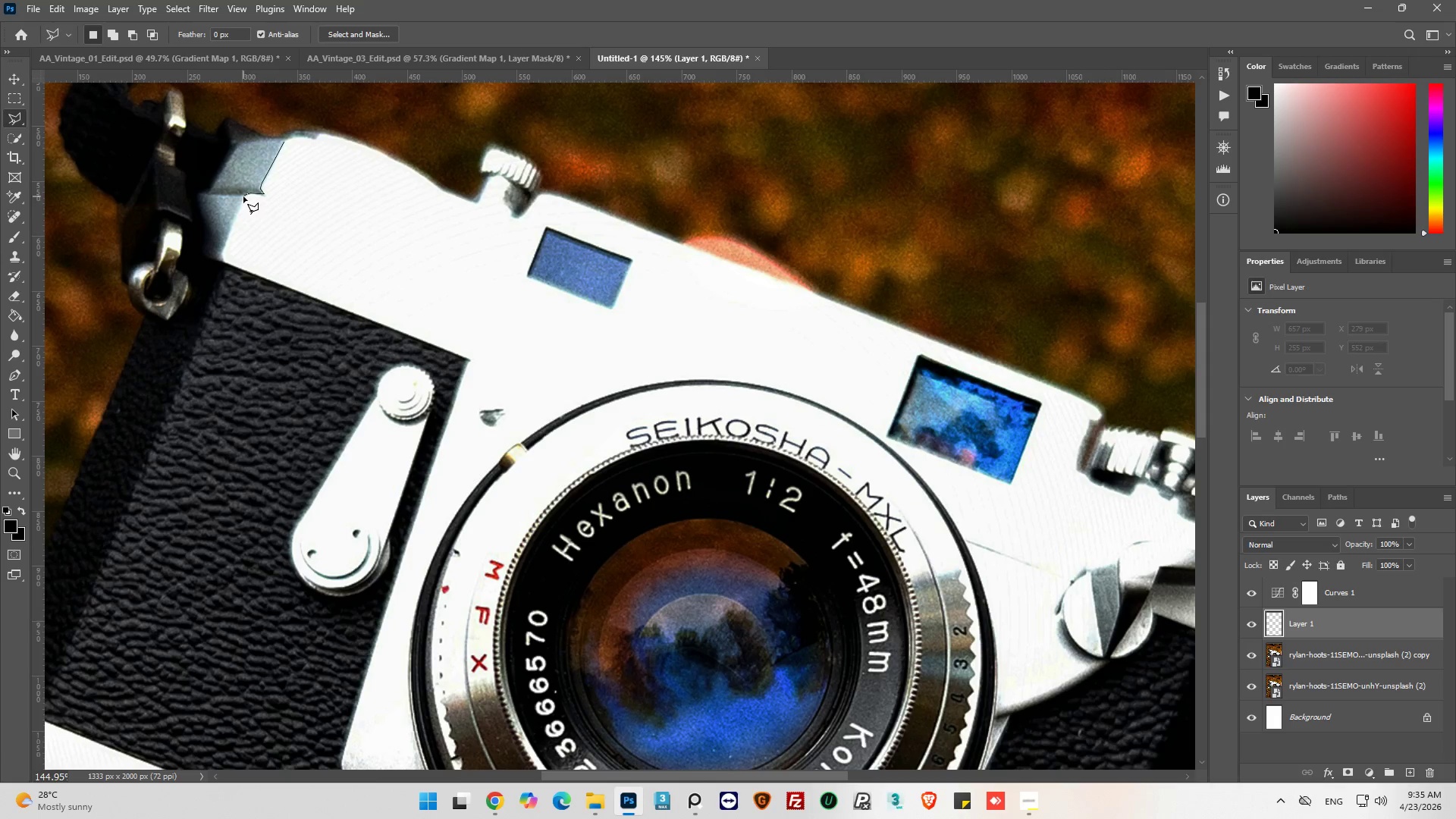 
triple_click([243, 197])
 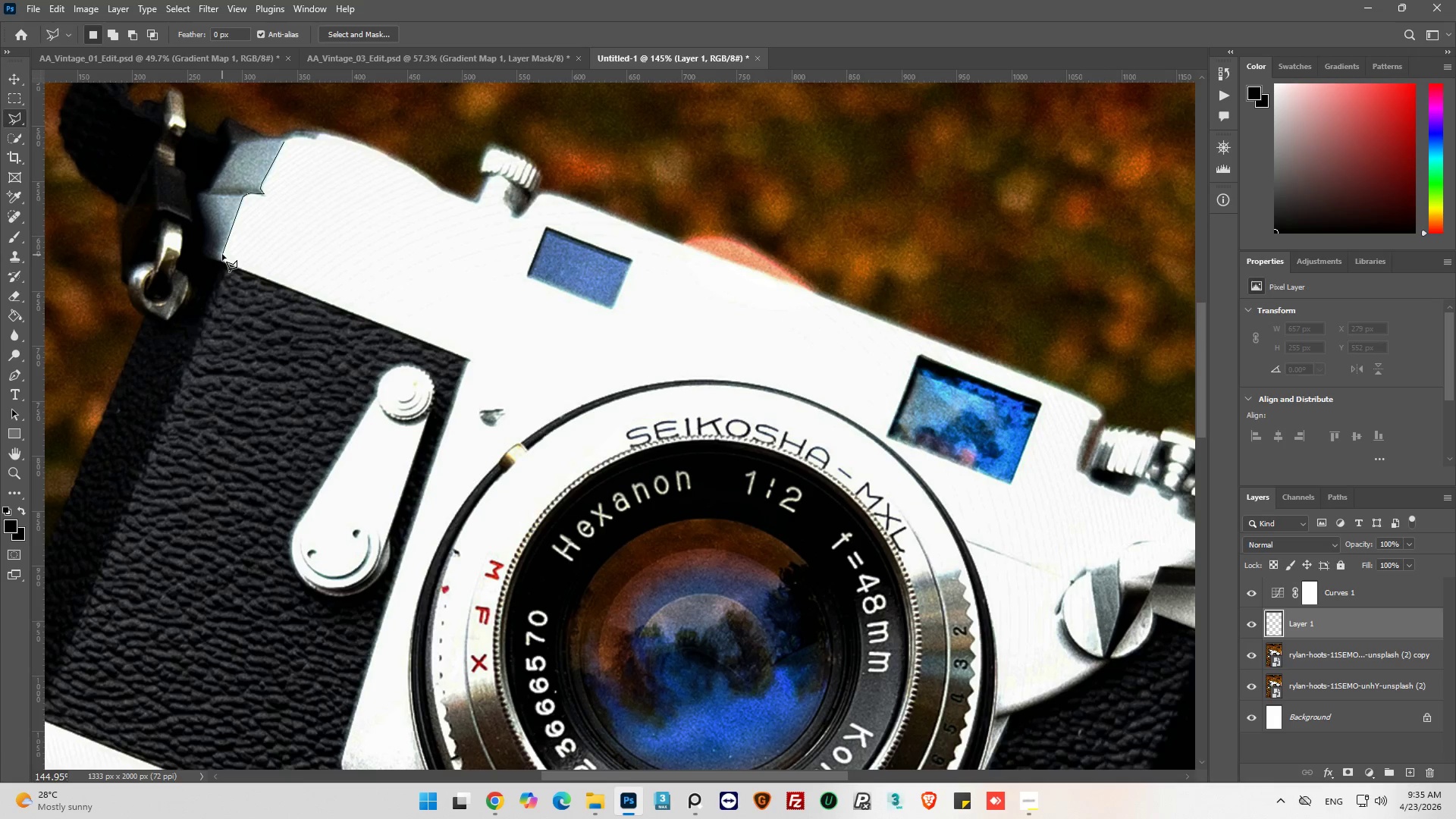 
left_click([220, 253])
 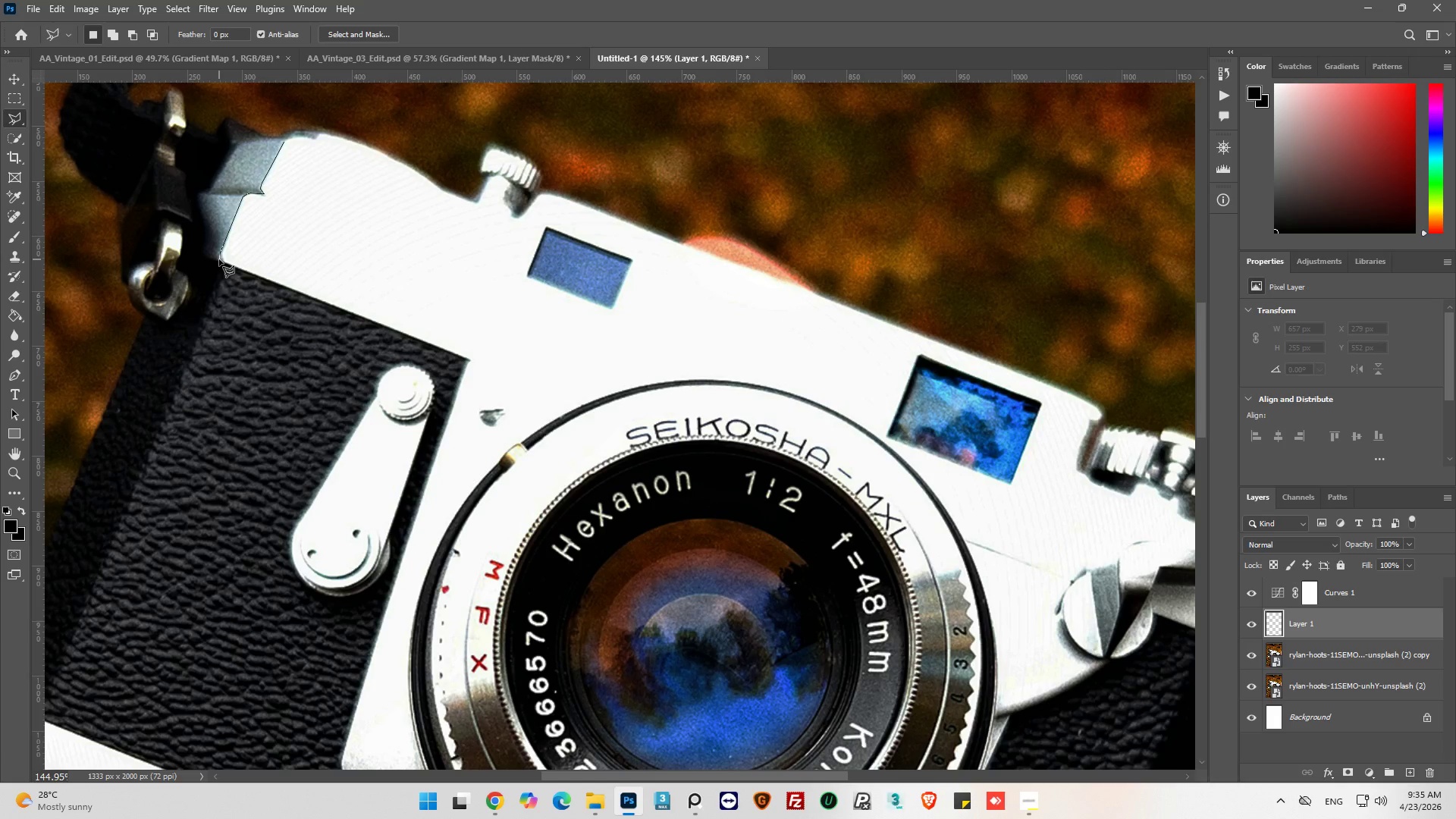 
double_click([219, 259])
 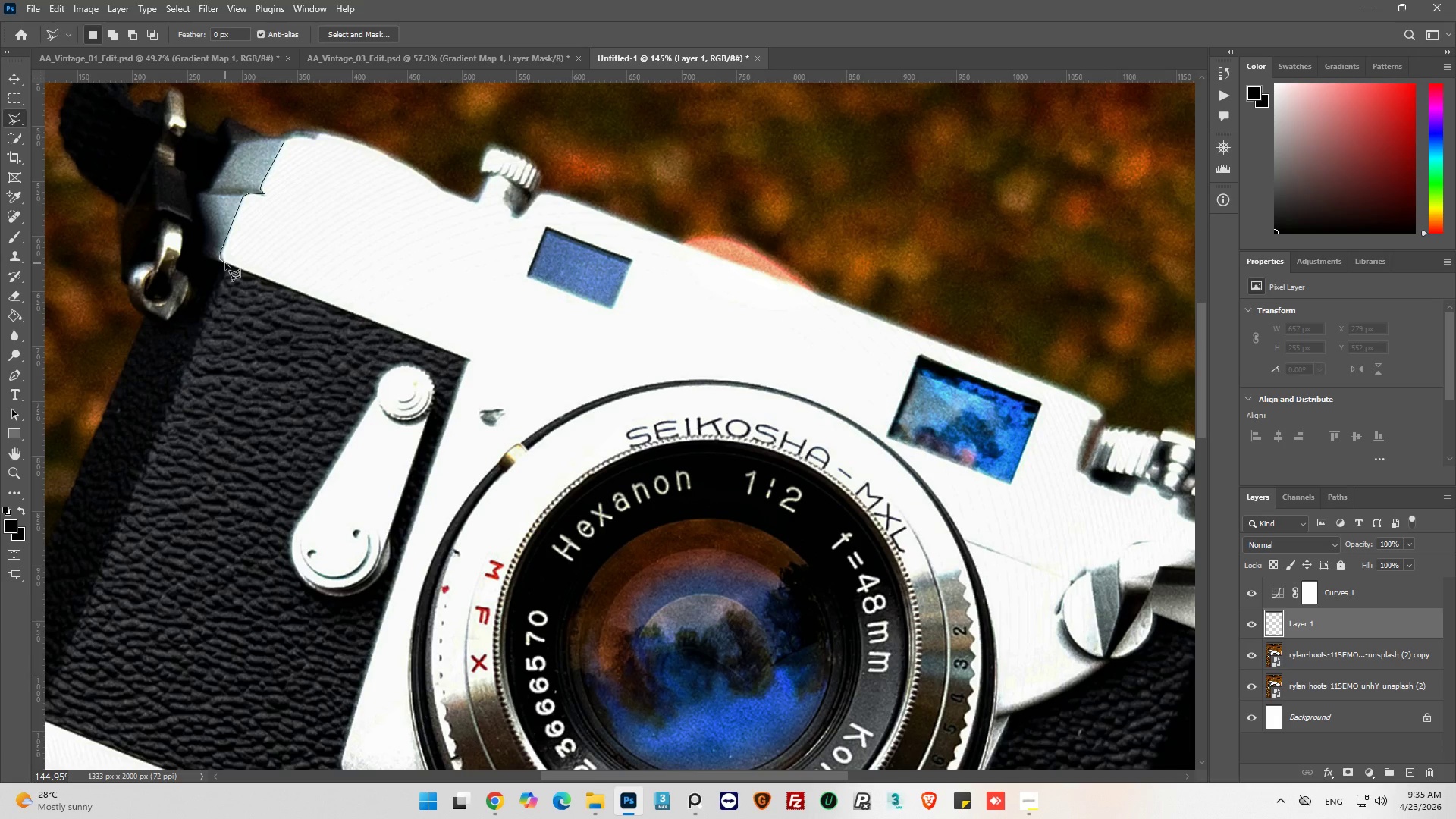 
left_click([226, 263])
 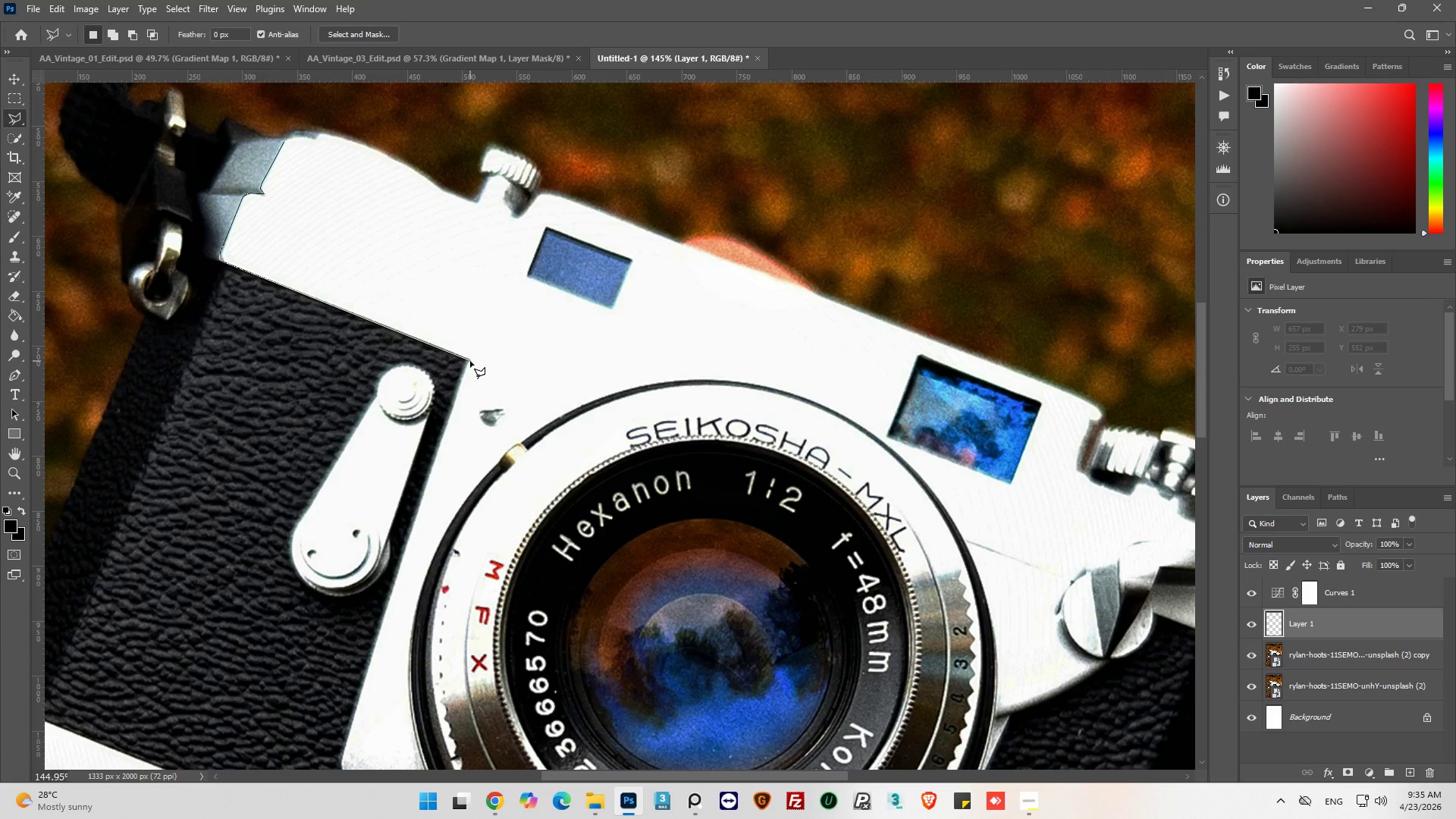 
left_click([469, 359])
 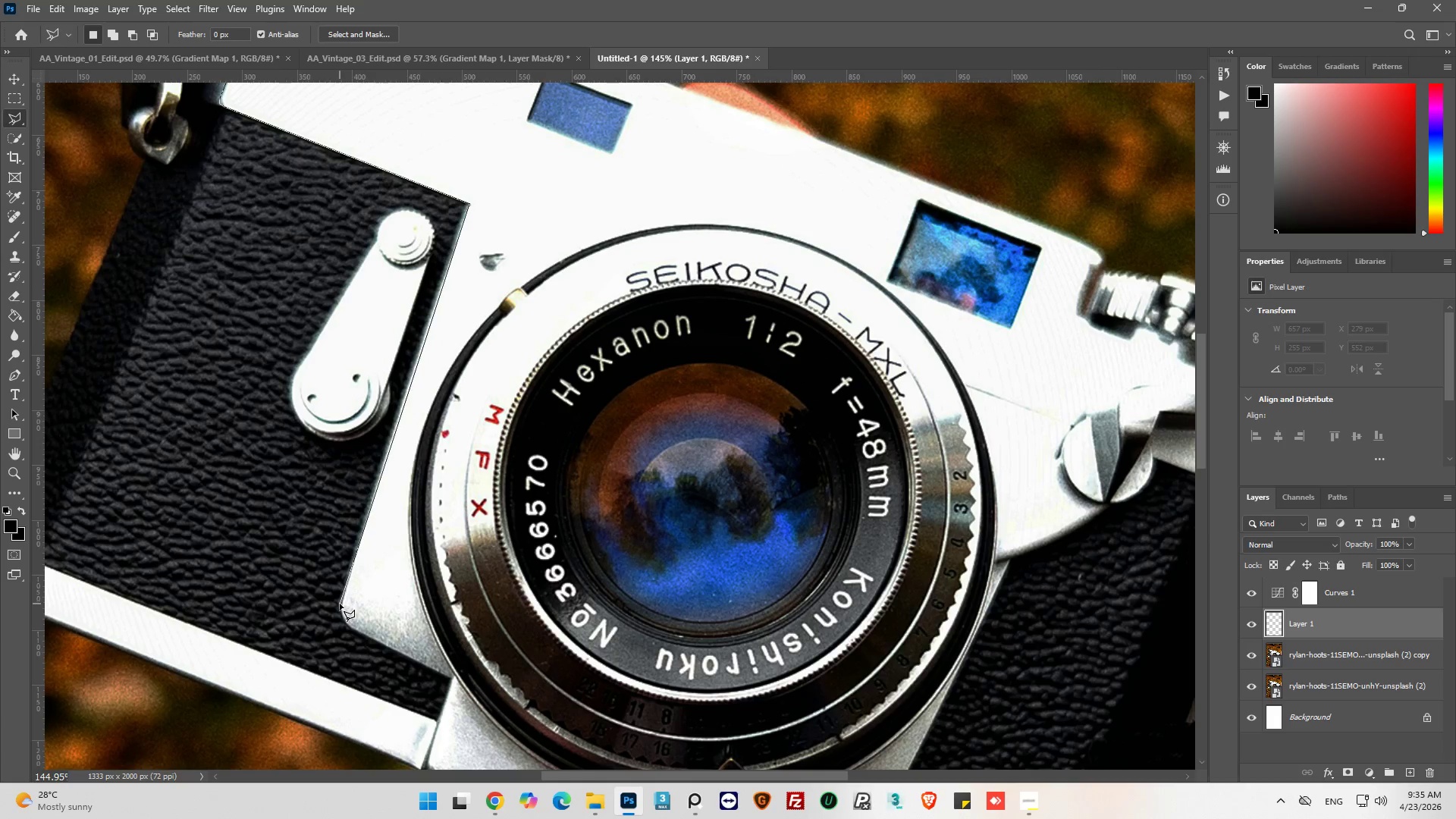 
left_click([340, 605])
 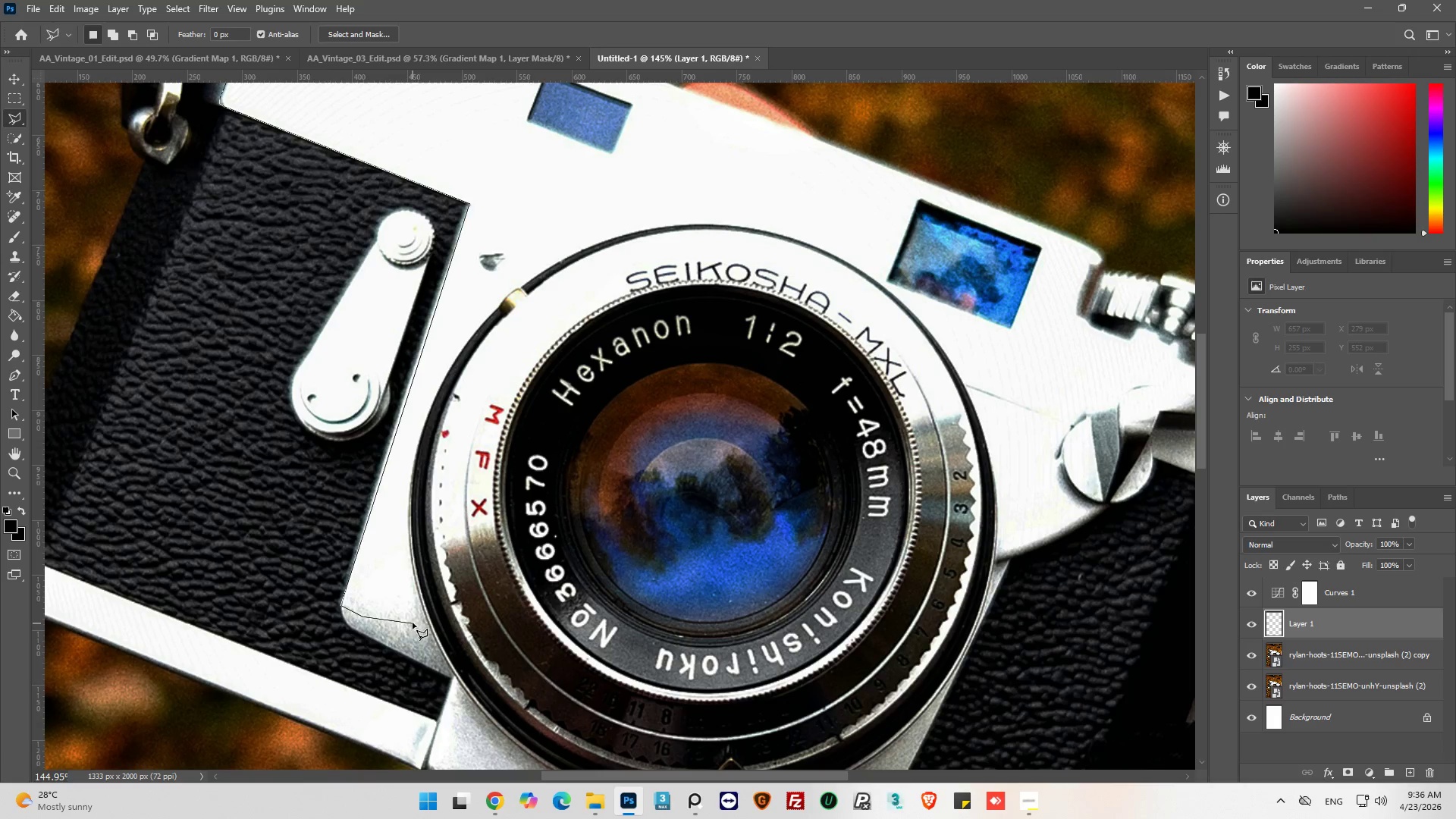 
left_click([409, 621])
 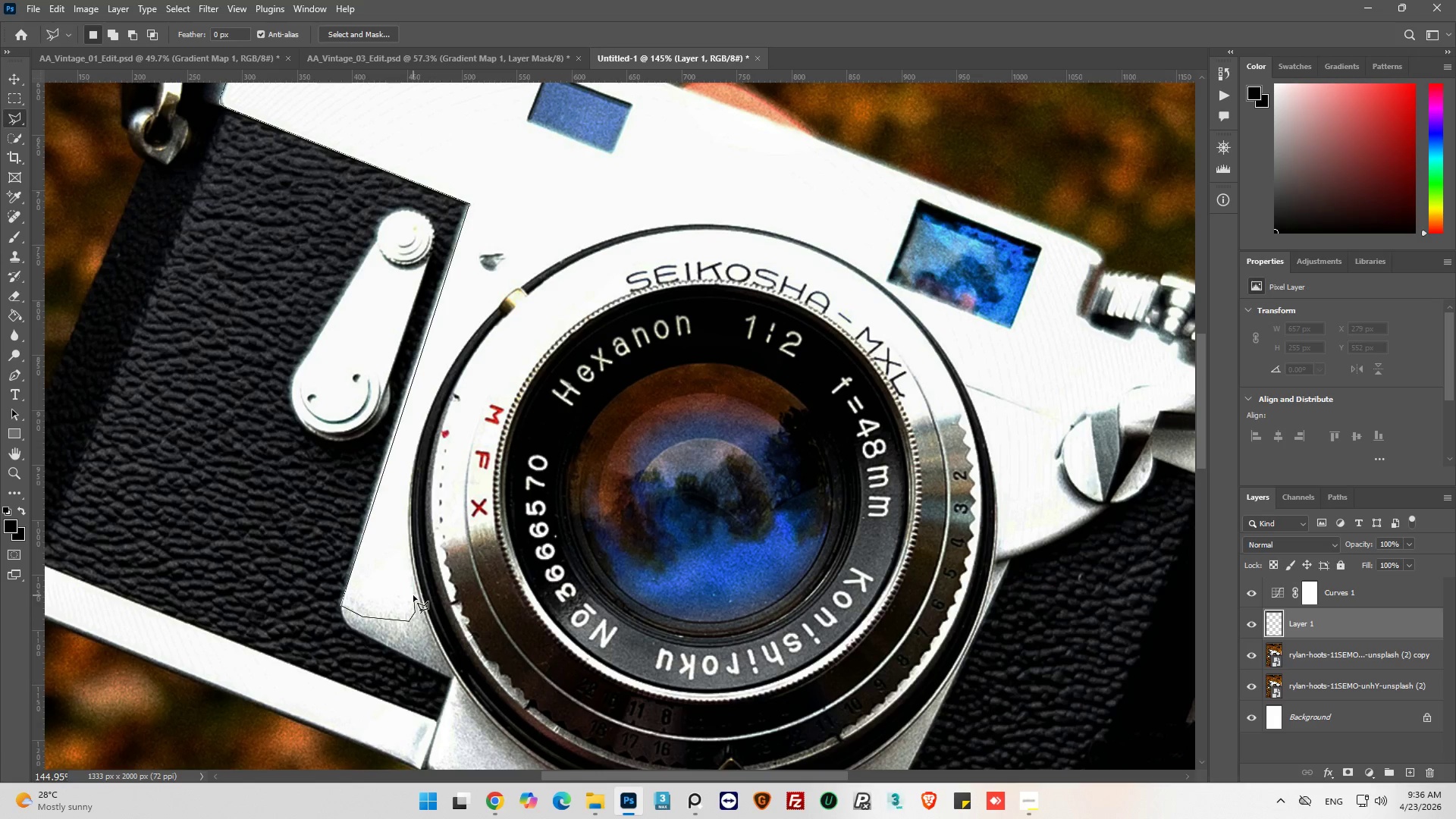 
left_click([413, 595])
 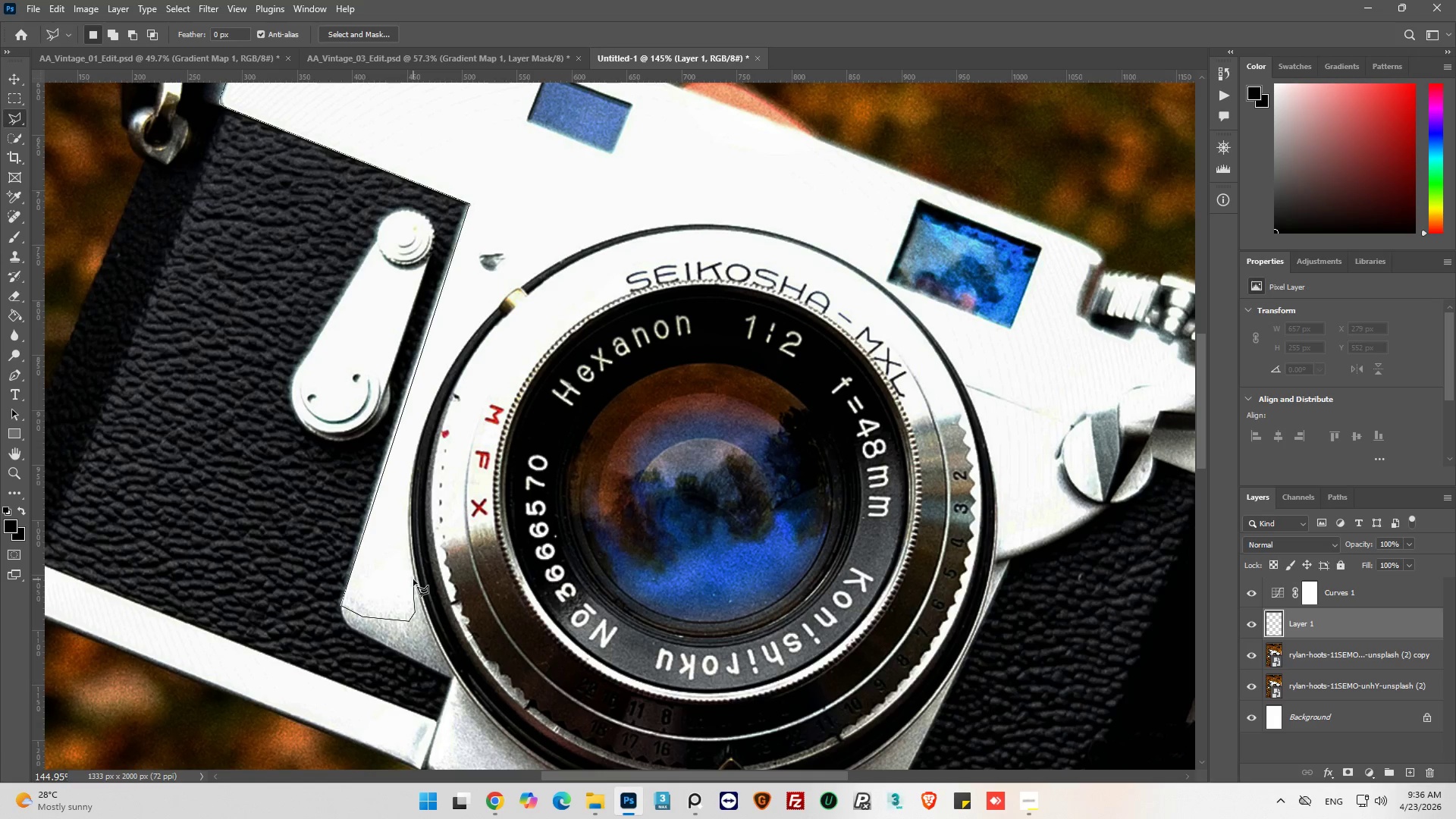 
left_click([413, 579])
 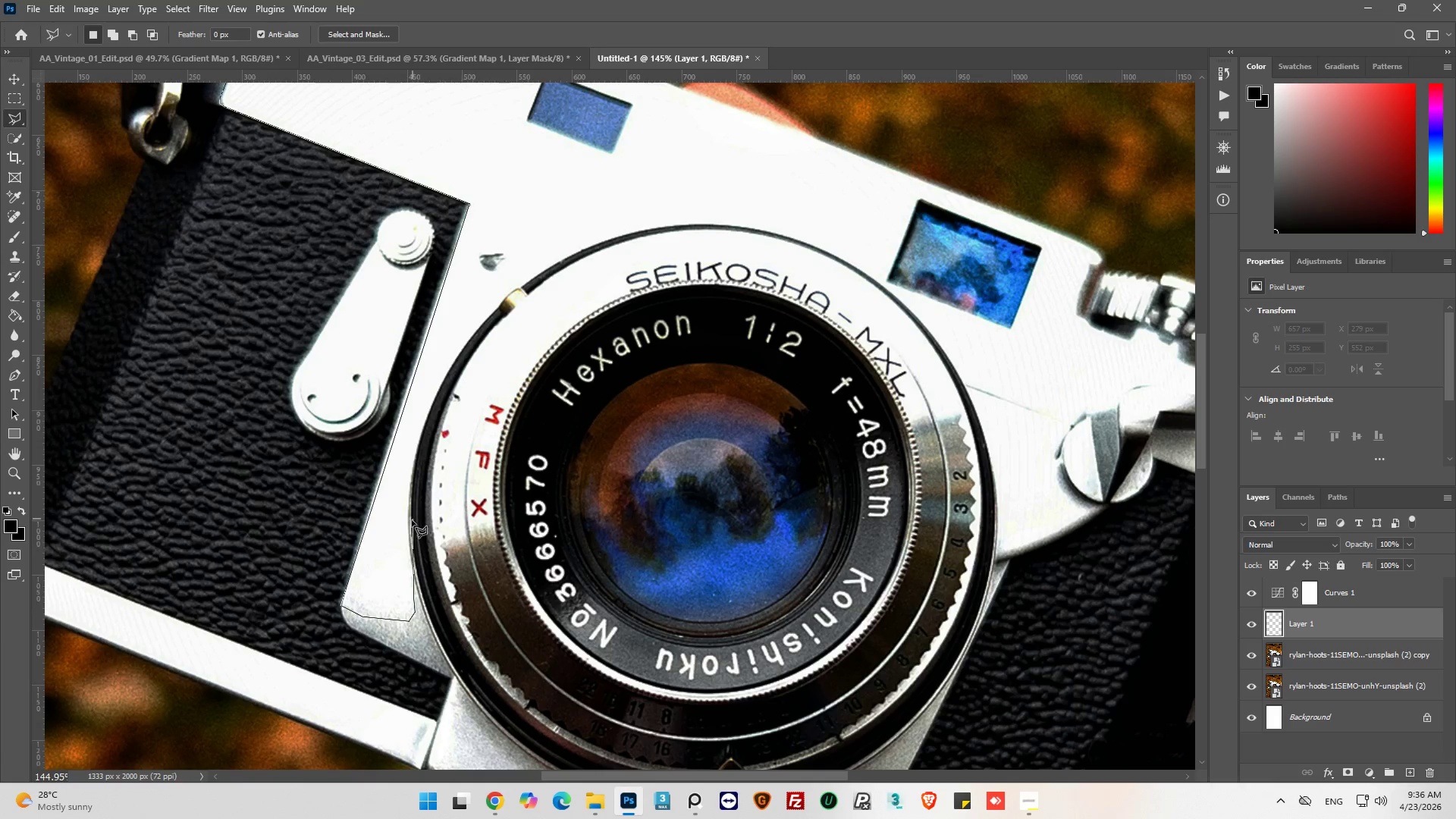 
left_click([408, 532])
 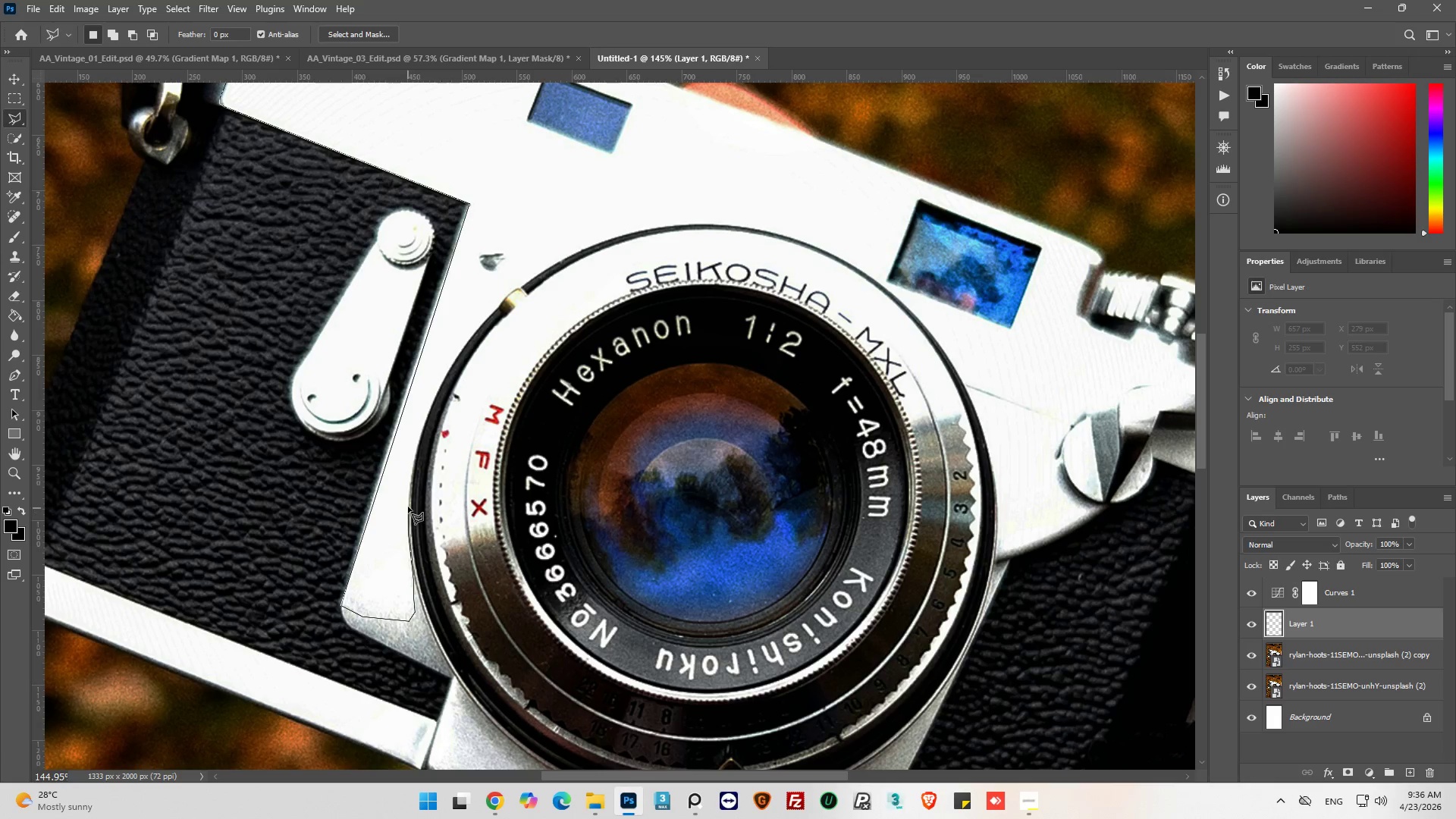 
left_click_drag(start_coordinate=[408, 507], to_coordinate=[408, 503])
 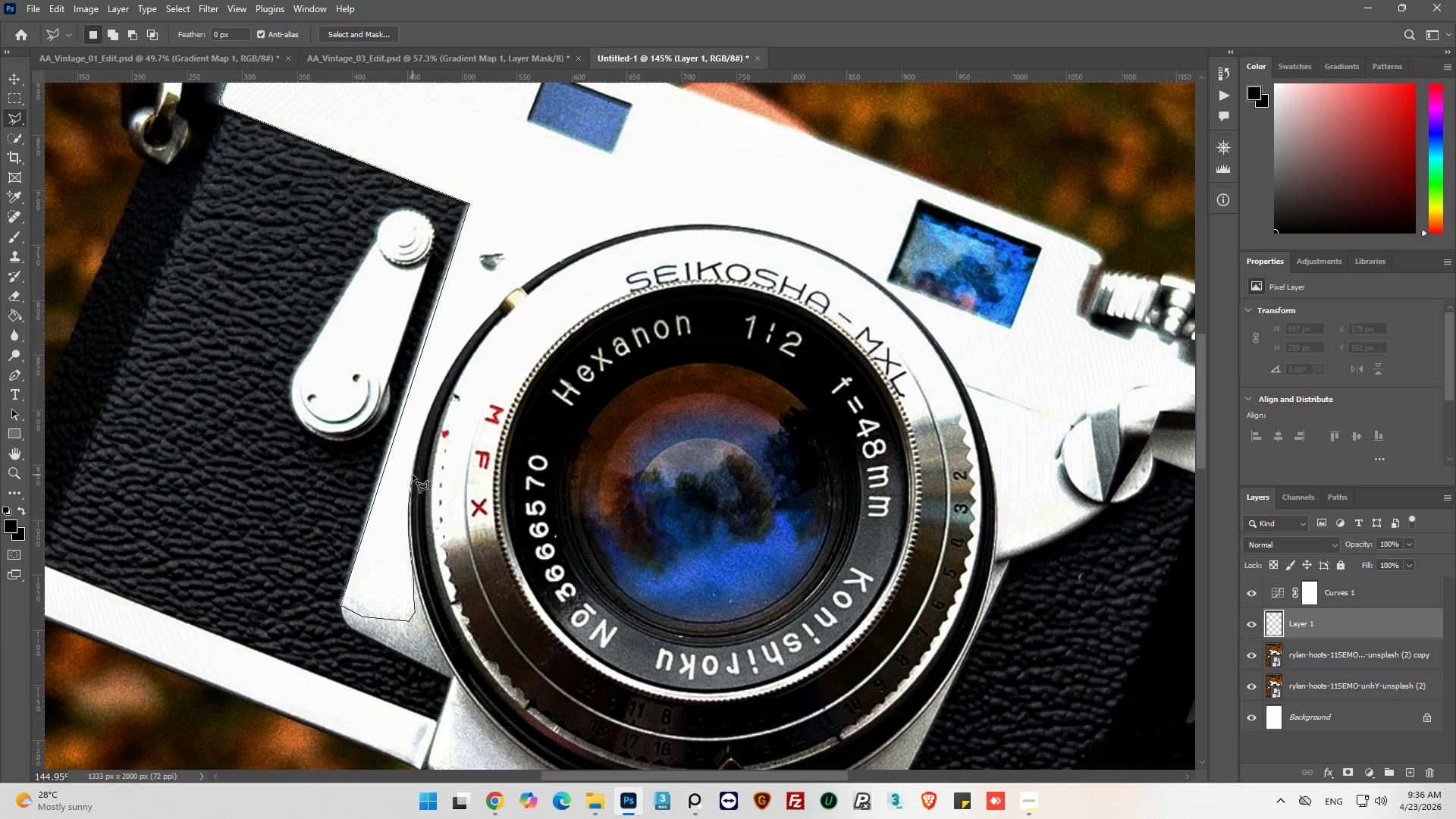 
left_click([413, 475])
 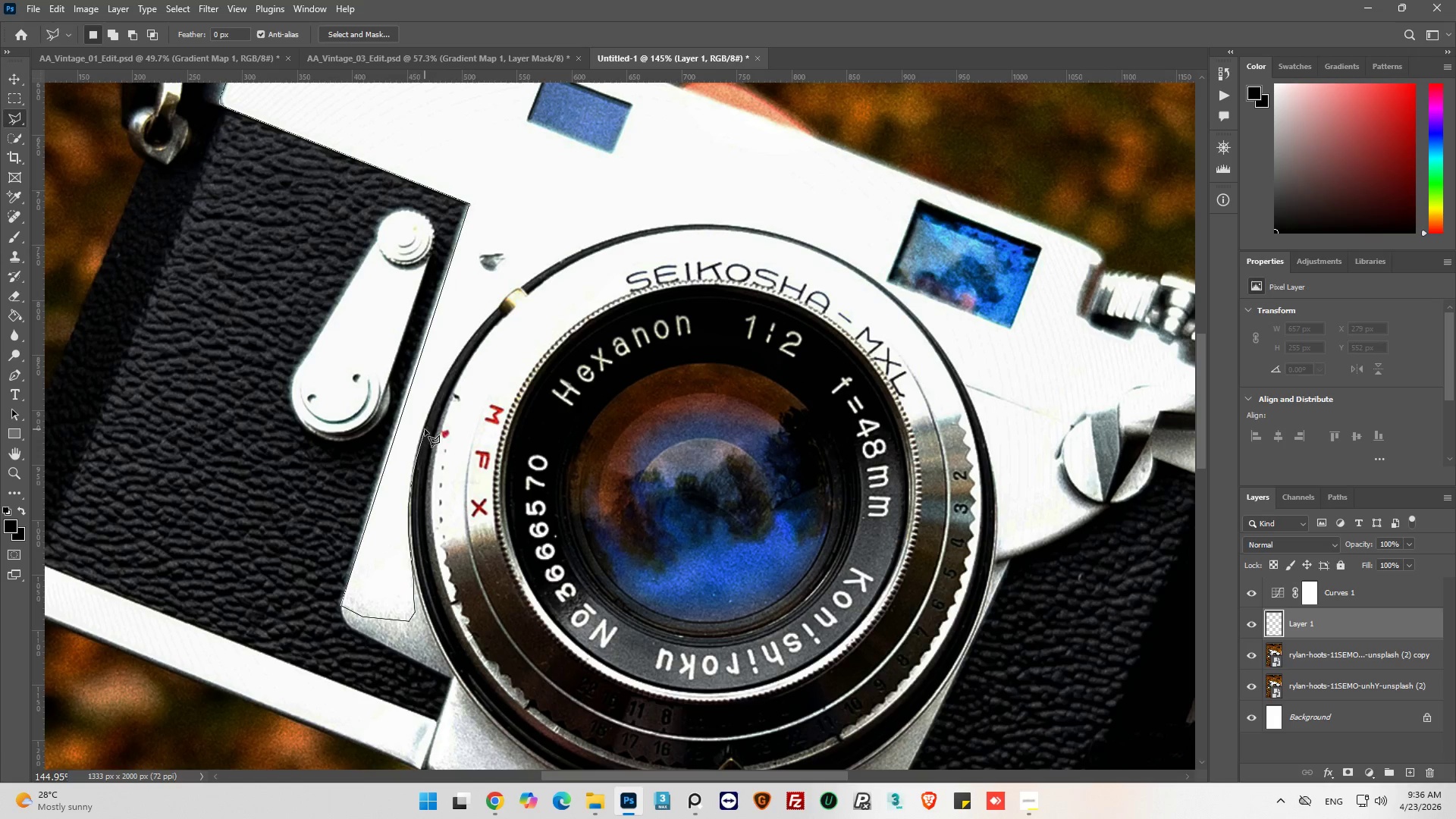 
wait(6.55)
 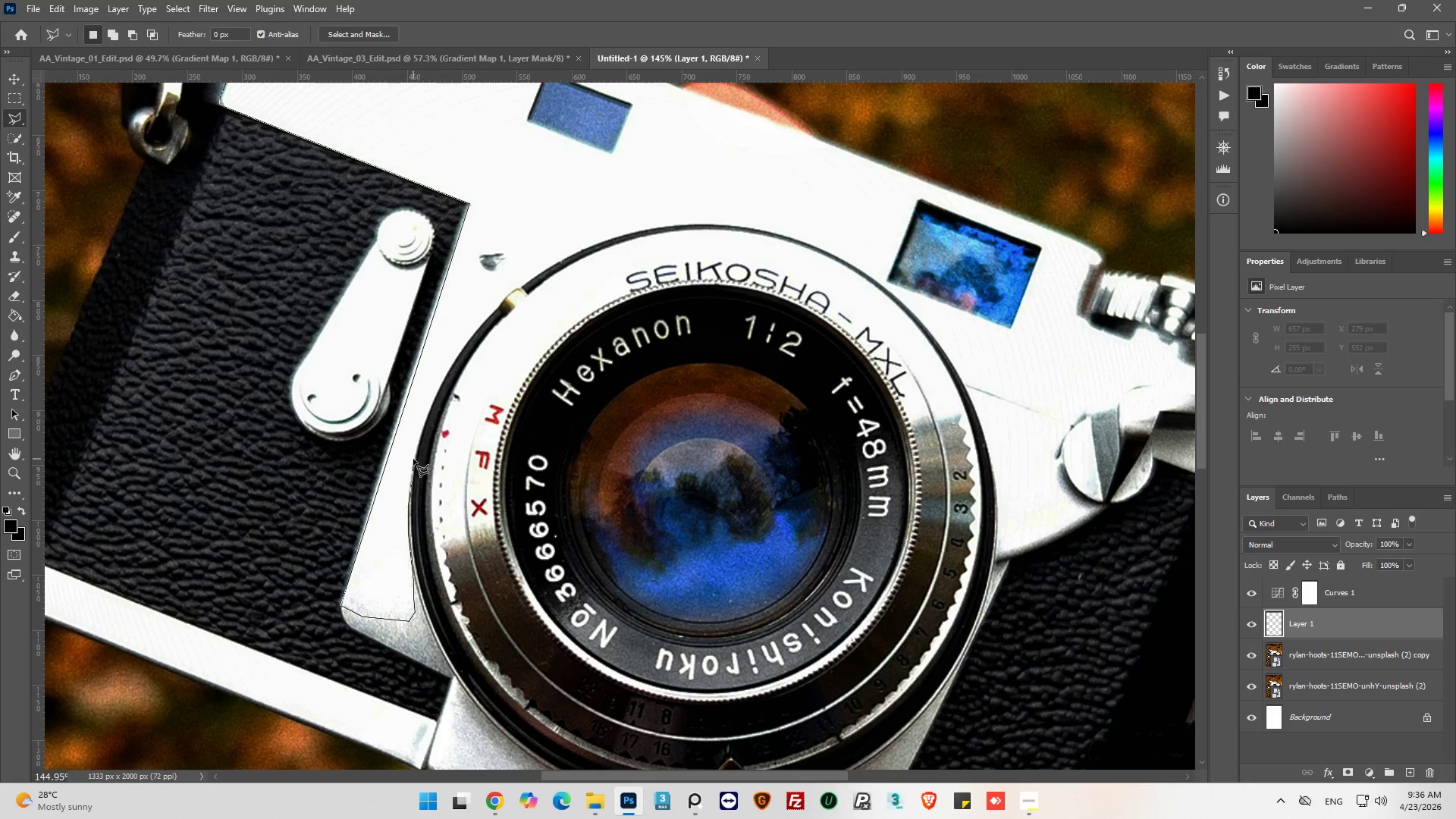 
left_click_drag(start_coordinate=[419, 441], to_coordinate=[420, 437])
 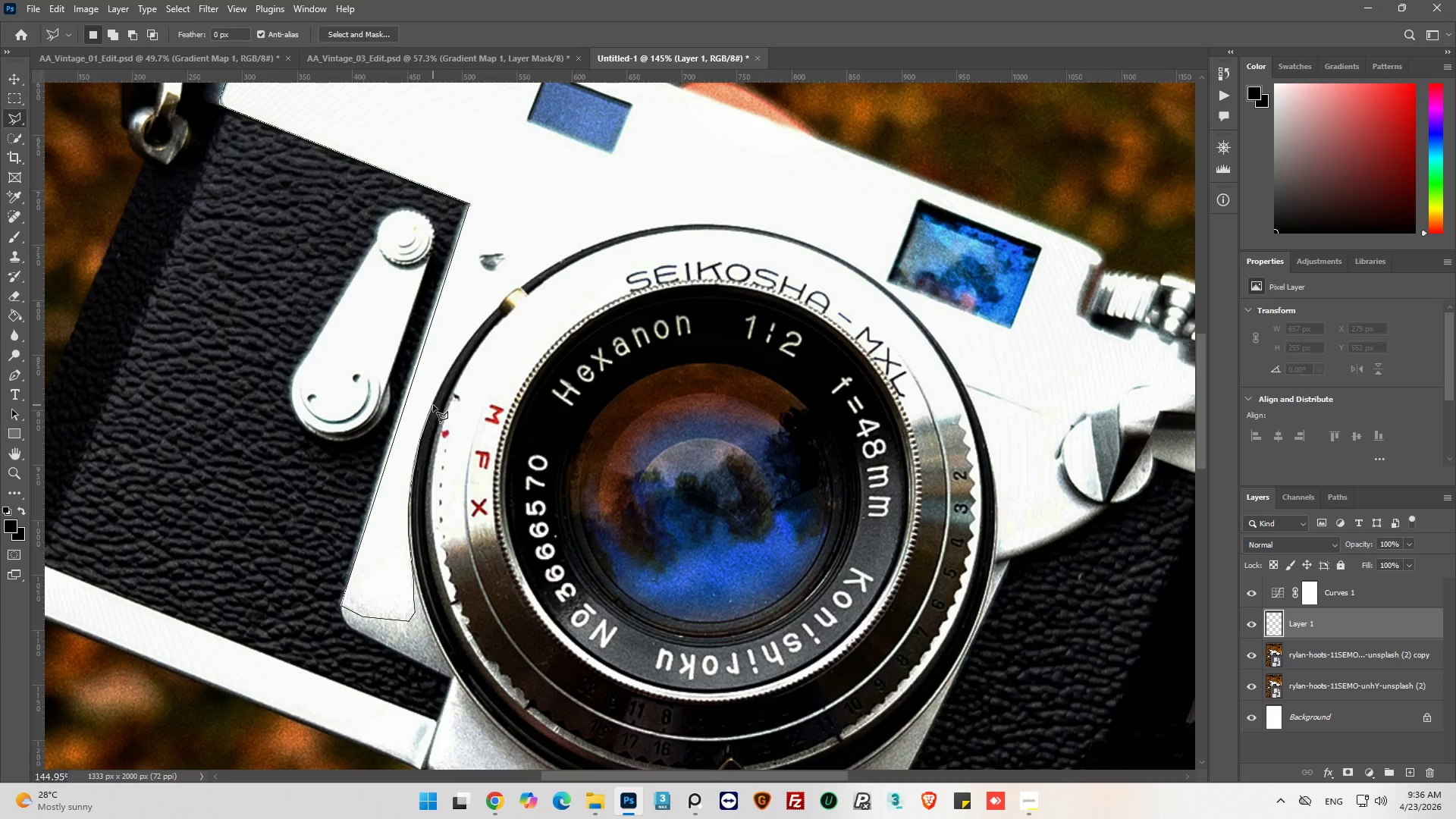 
left_click([433, 401])
 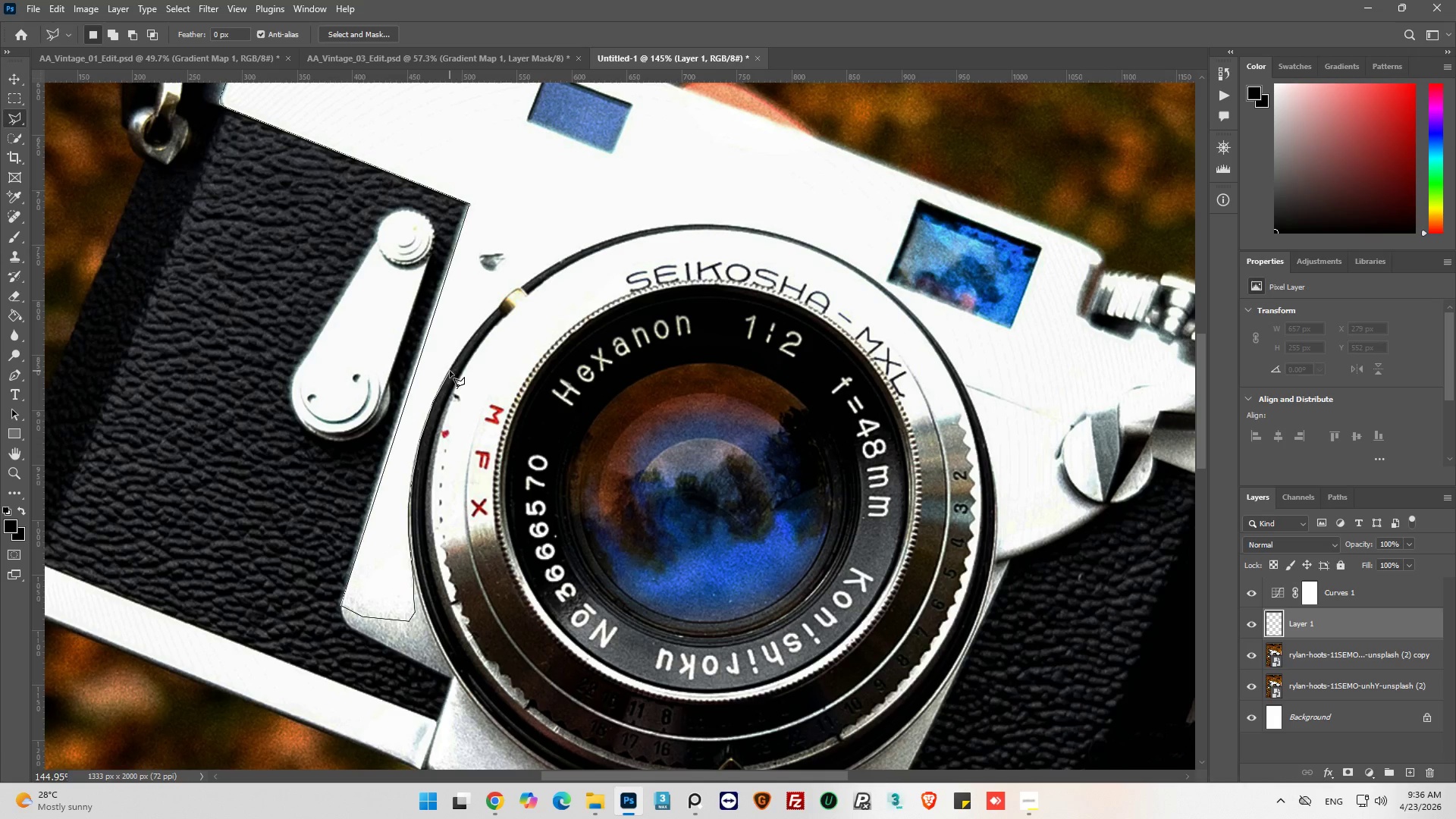 
left_click_drag(start_coordinate=[448, 371], to_coordinate=[450, 363])
 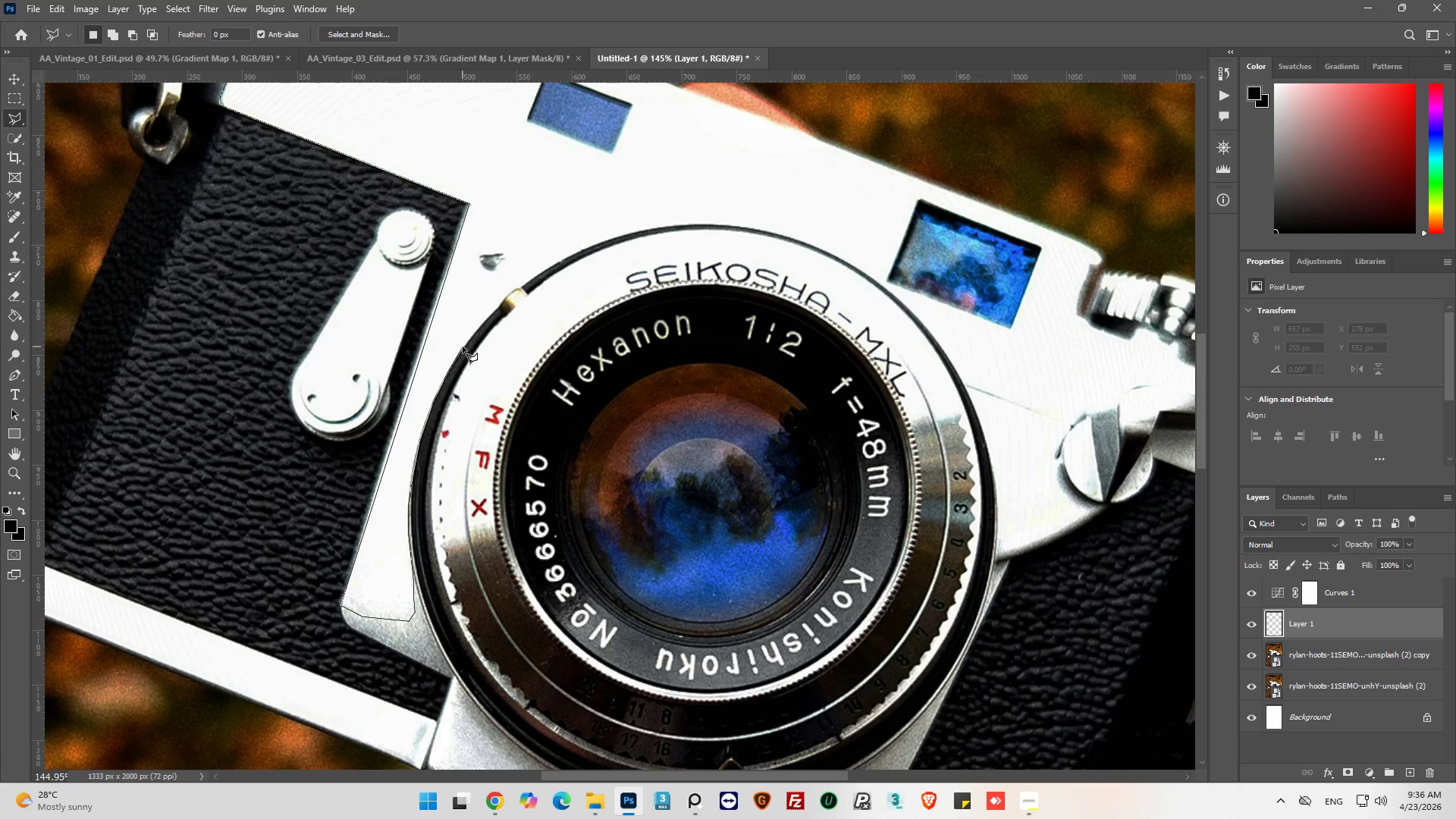 
left_click_drag(start_coordinate=[463, 347], to_coordinate=[466, 344])
 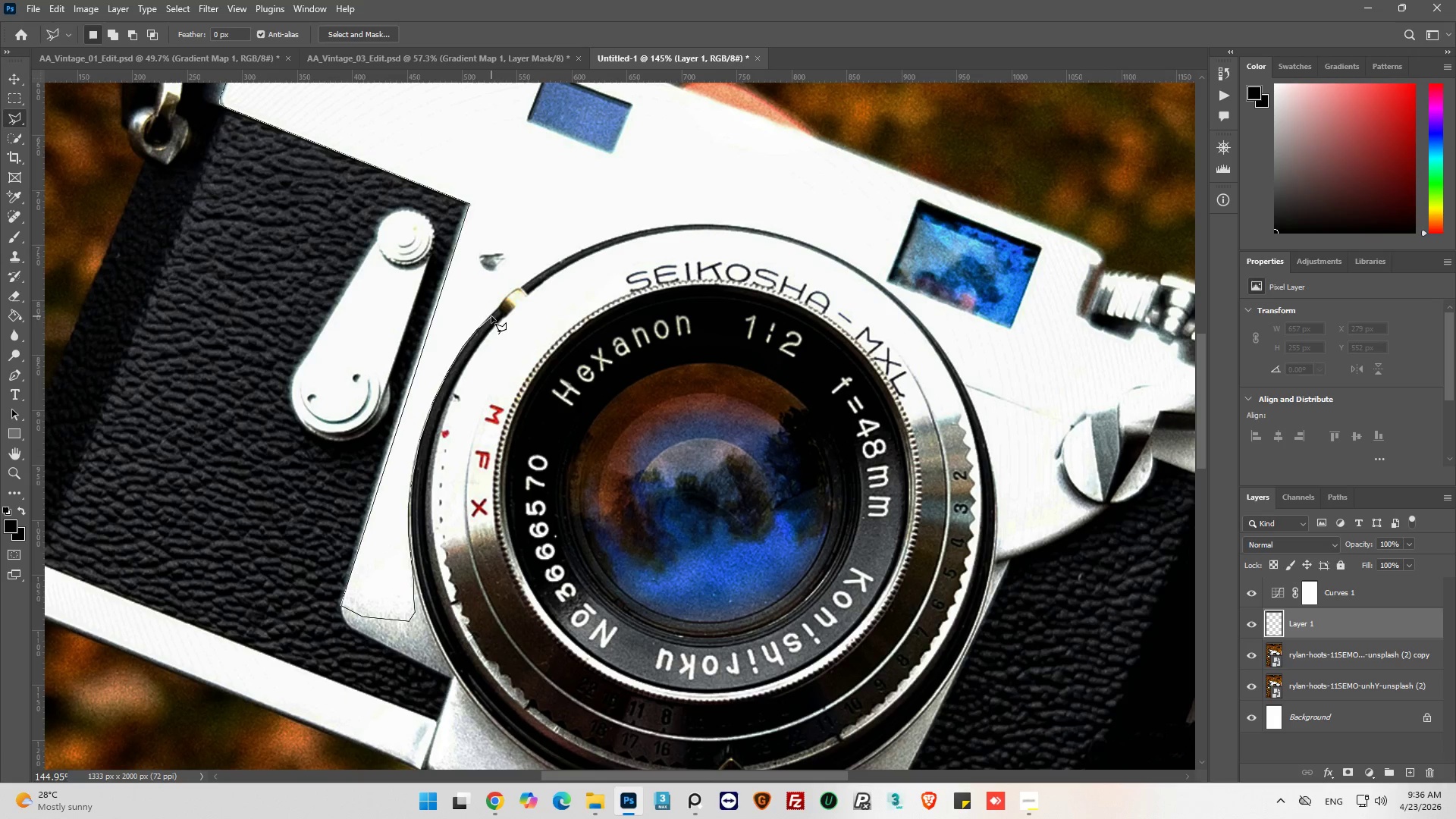 
left_click([493, 312])
 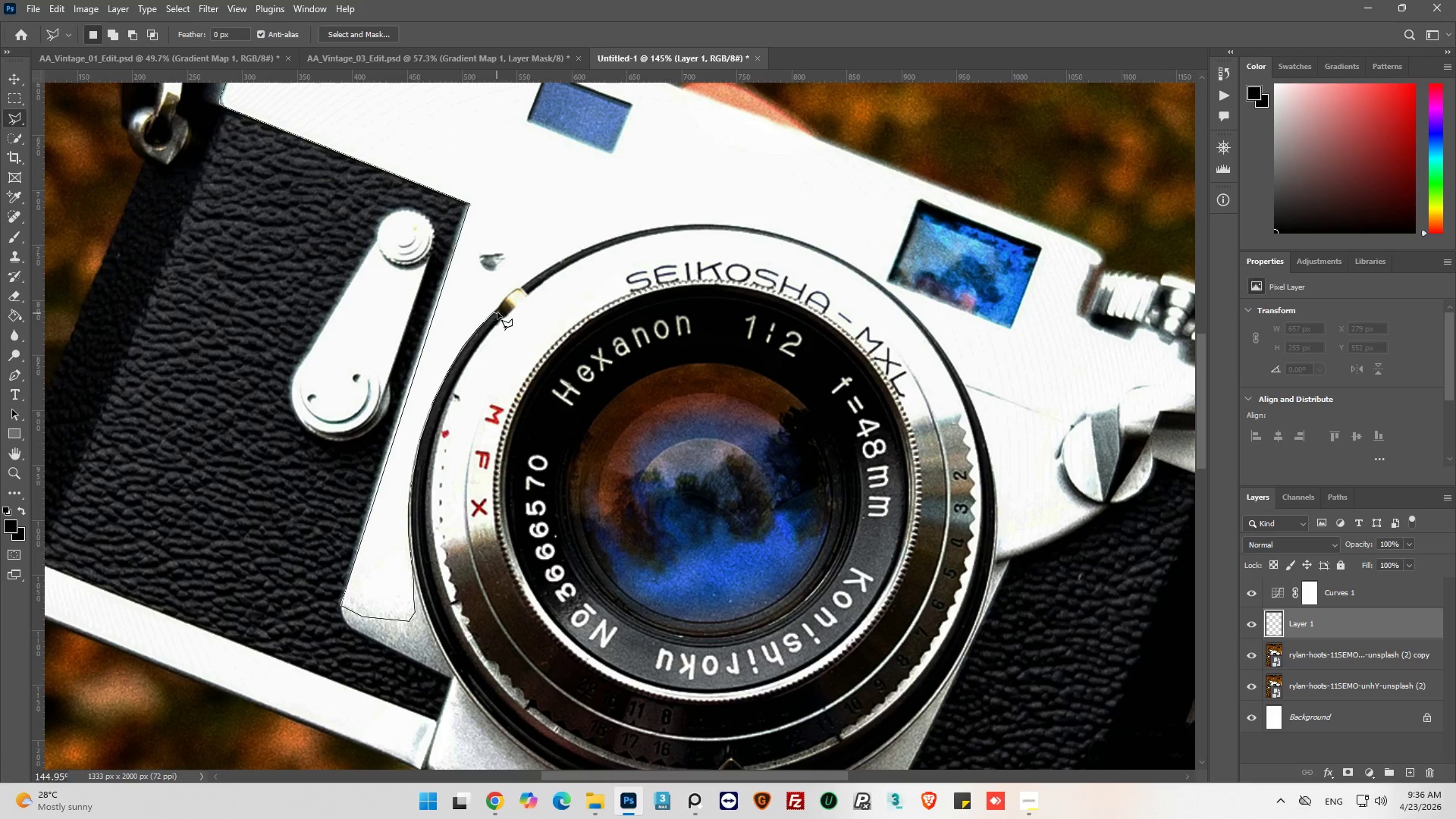 
left_click_drag(start_coordinate=[500, 306], to_coordinate=[501, 301])
 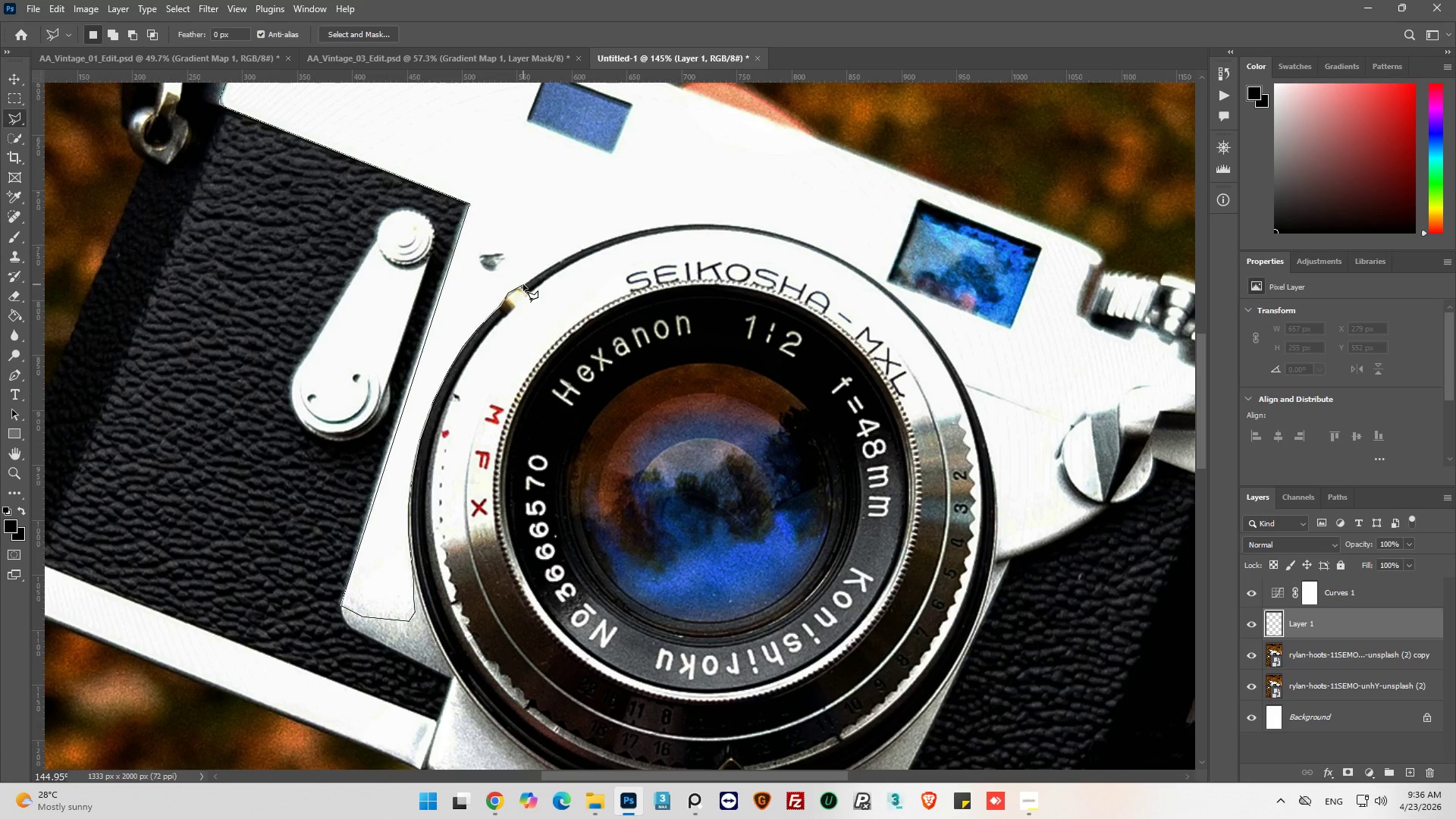 
left_click([520, 287])
 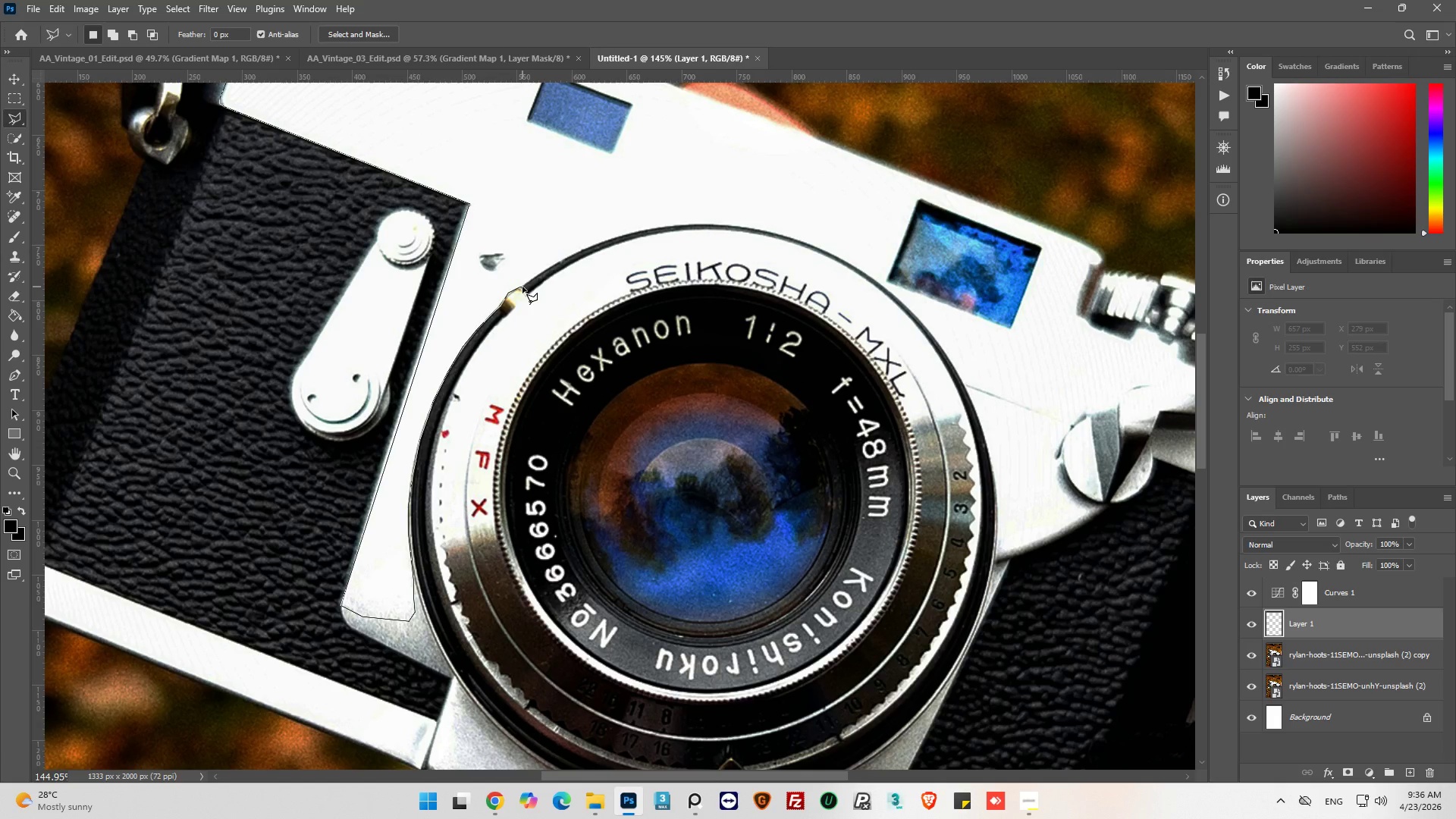 
left_click([522, 287])
 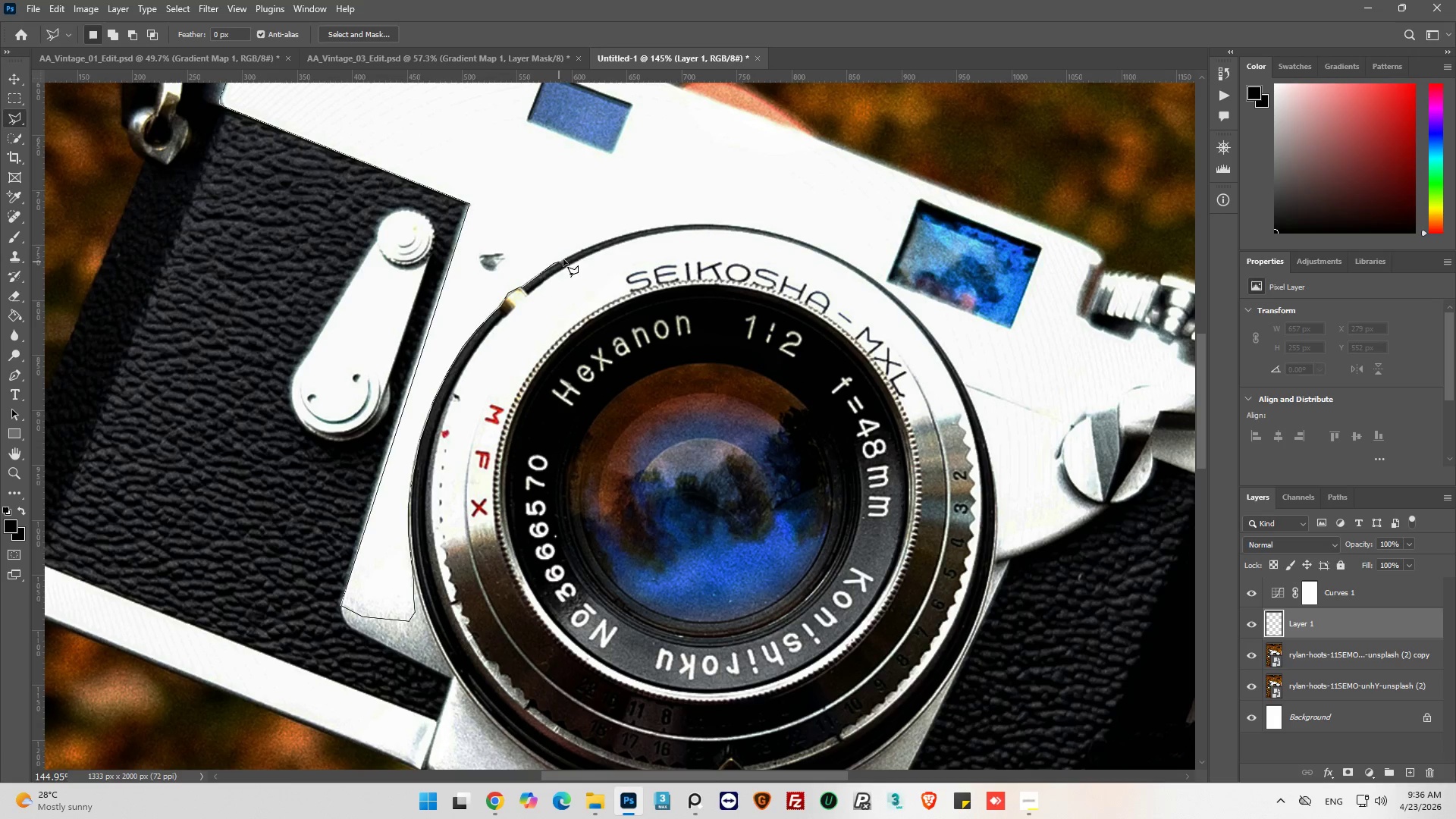 
left_click([576, 253])
 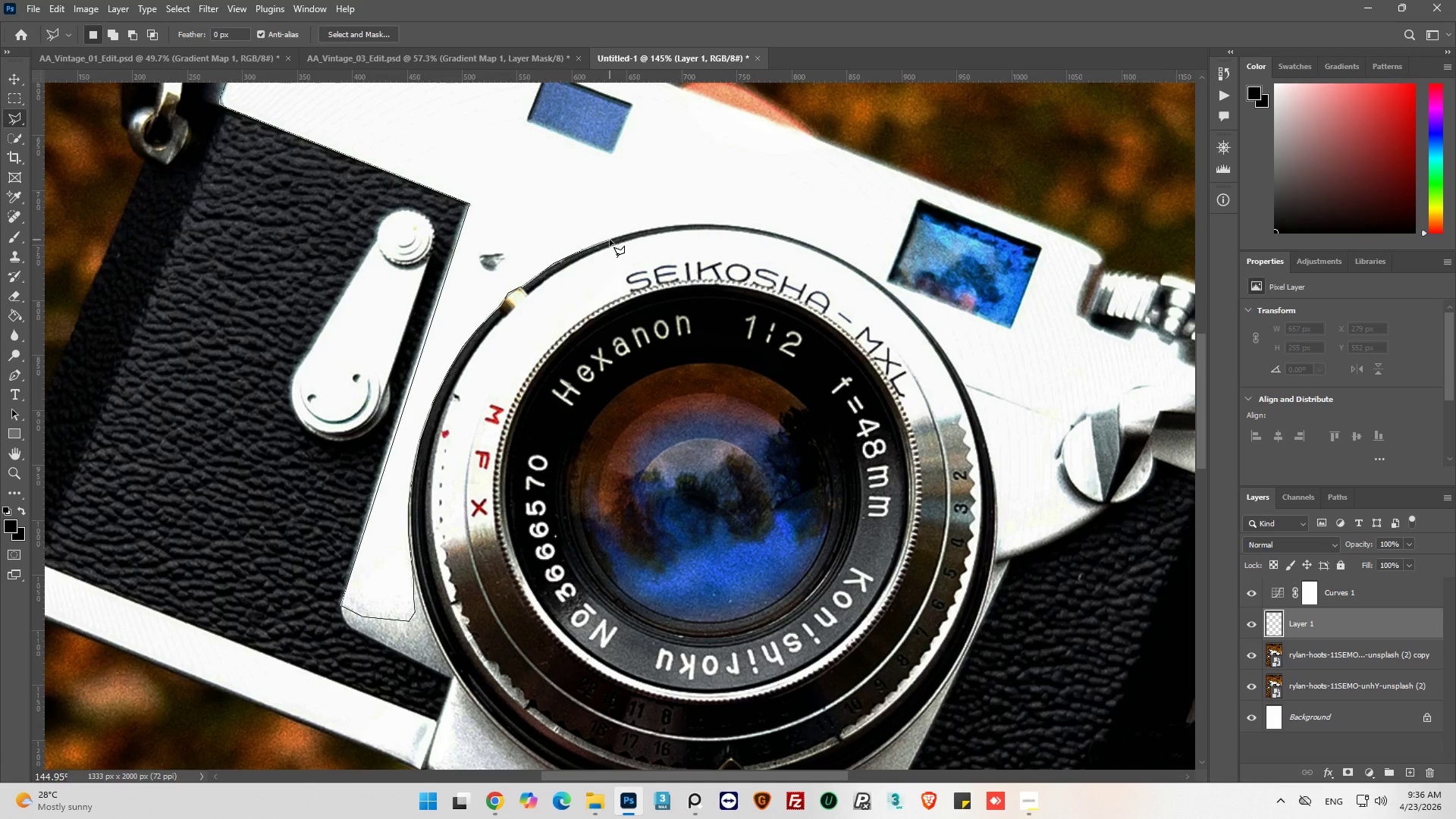 
left_click([609, 239])
 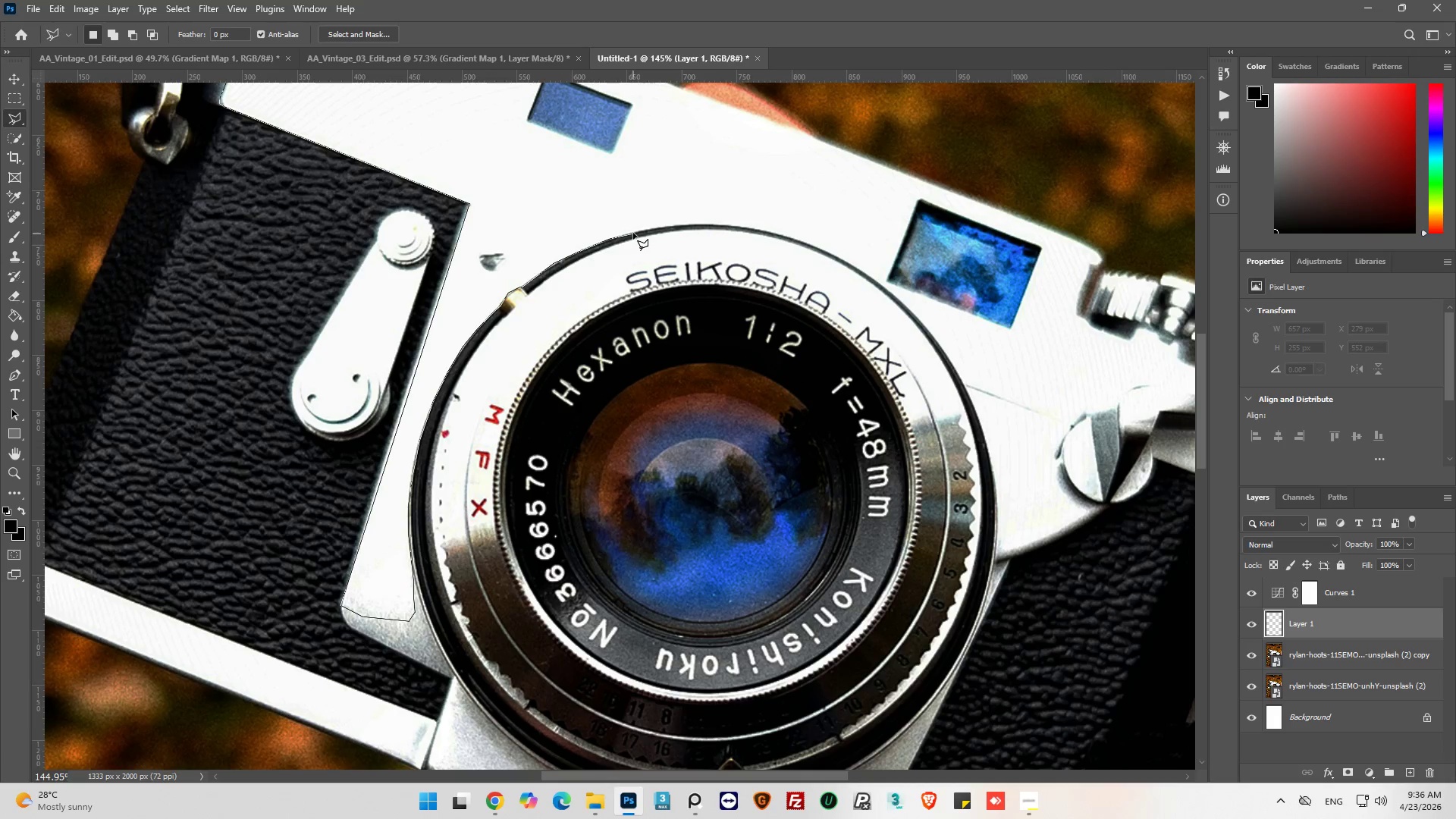 
left_click([633, 233])
 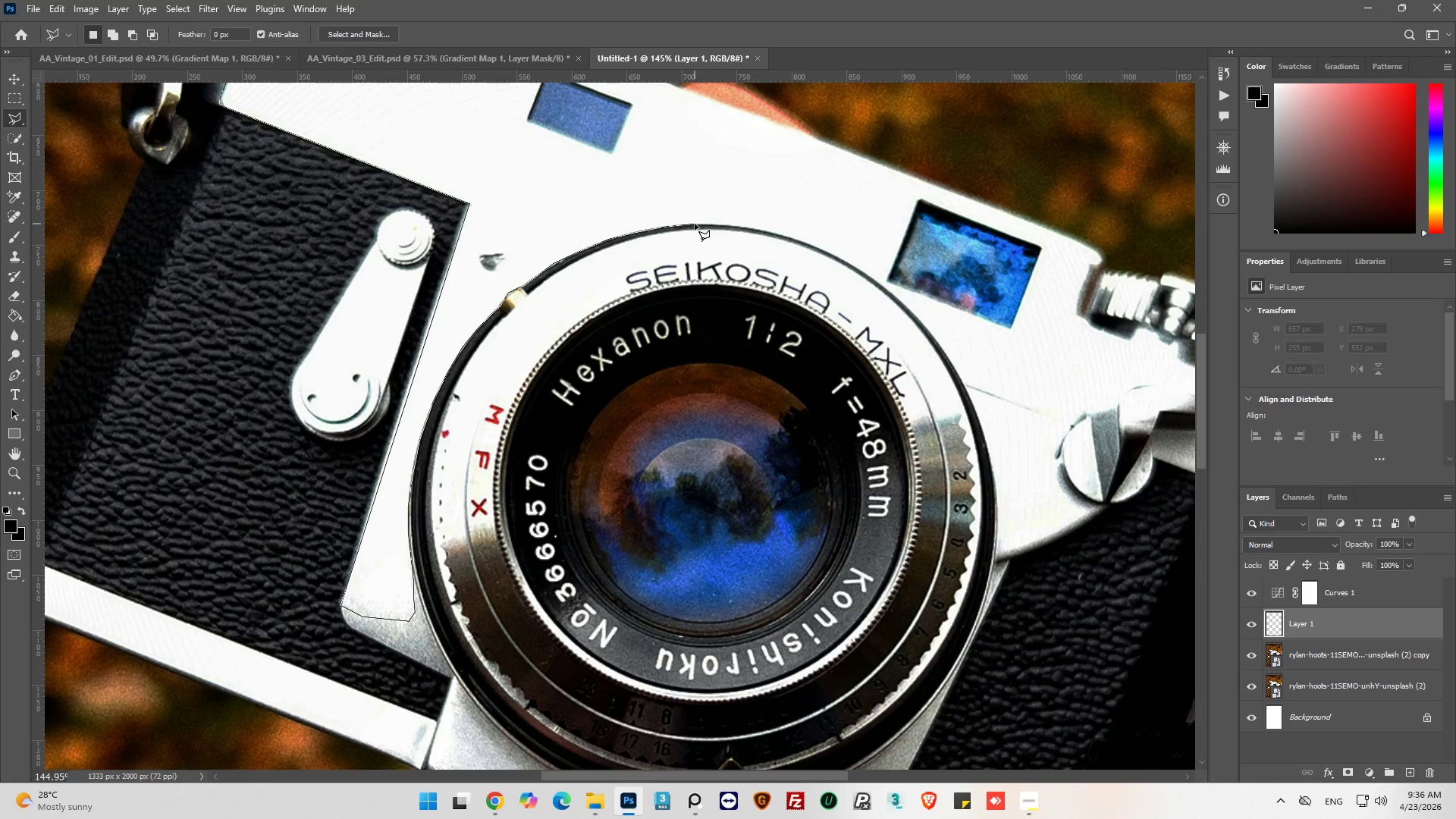 
left_click([730, 225])
 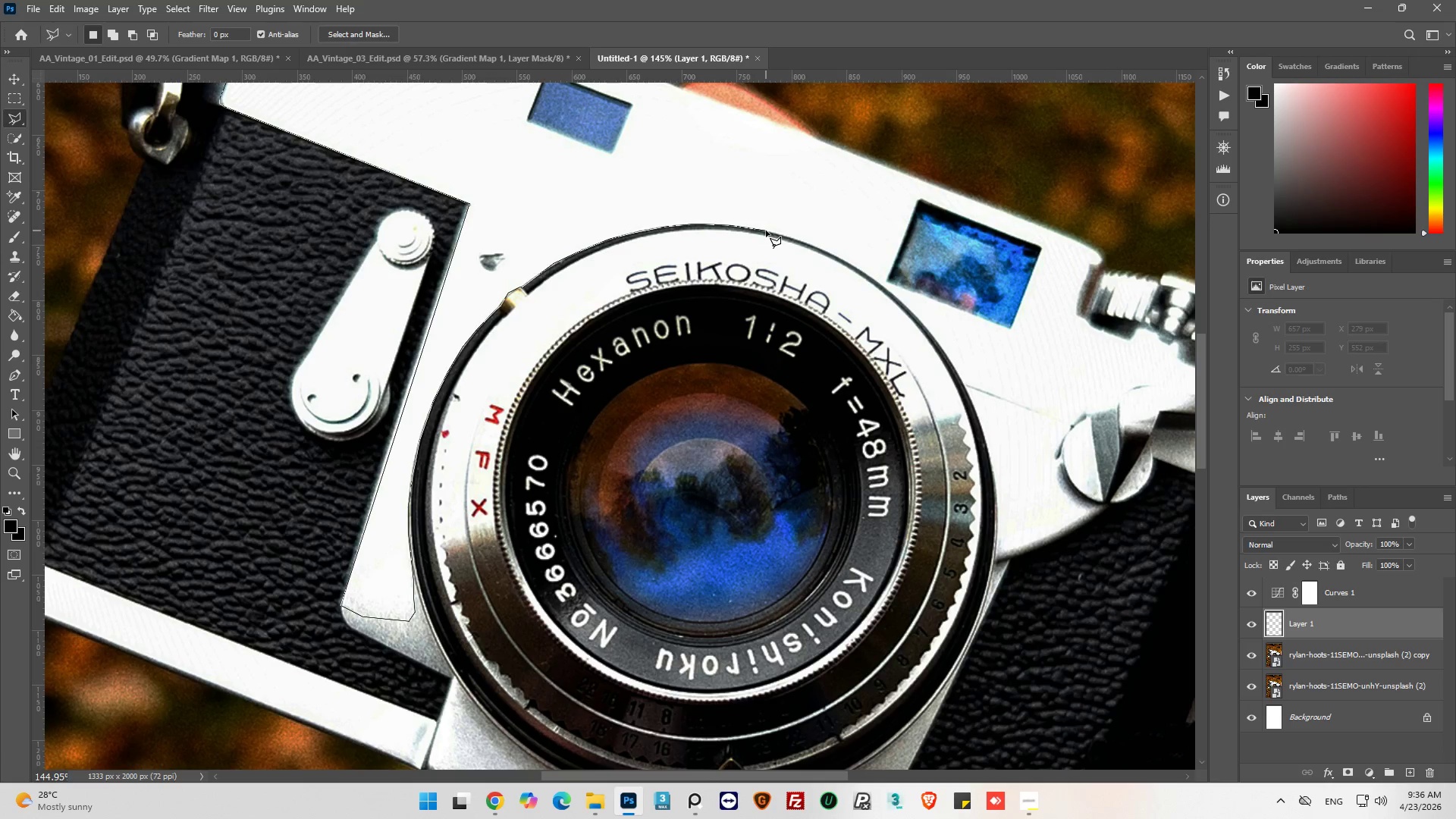 
left_click([766, 231])
 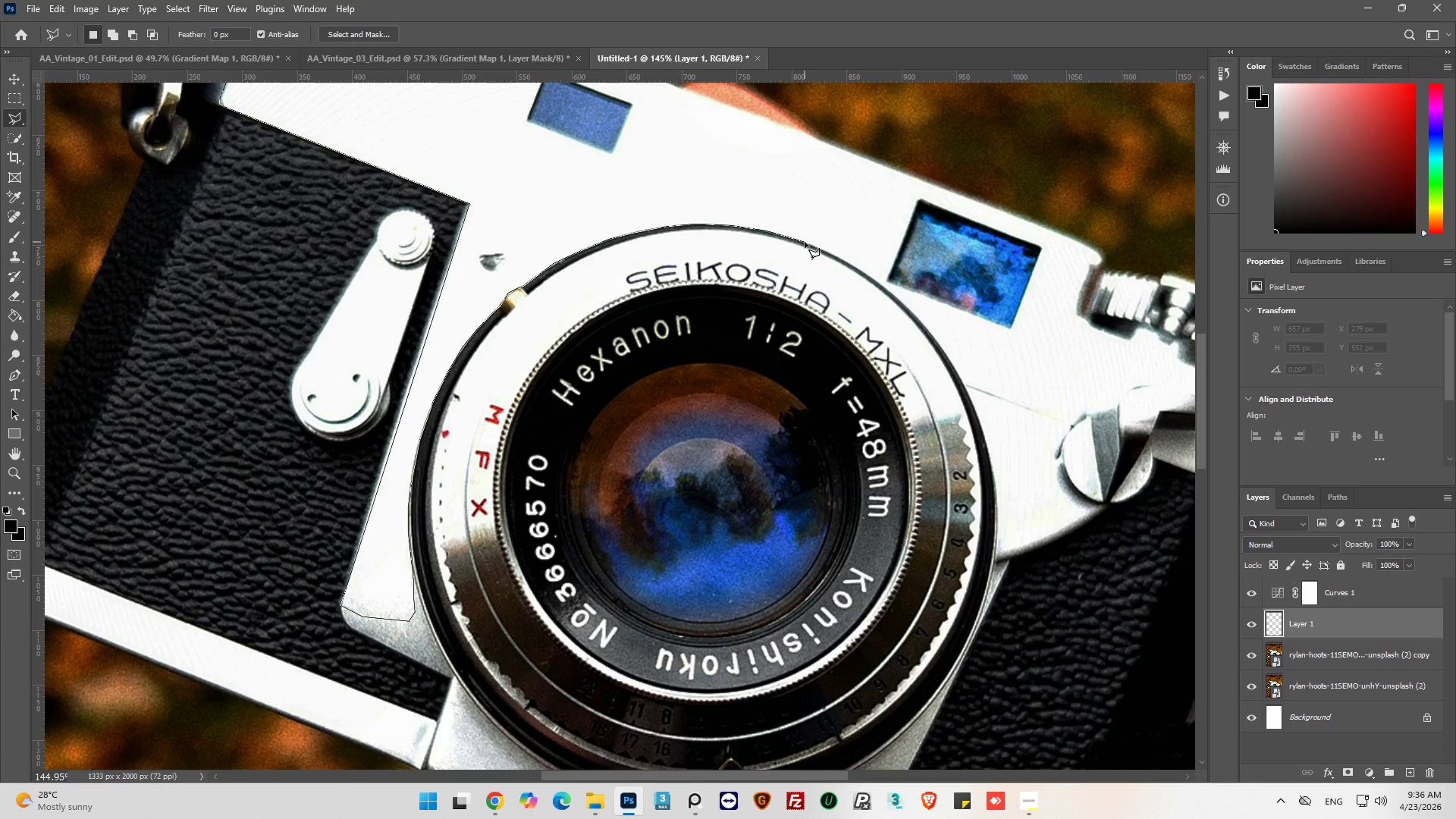 
left_click([805, 242])
 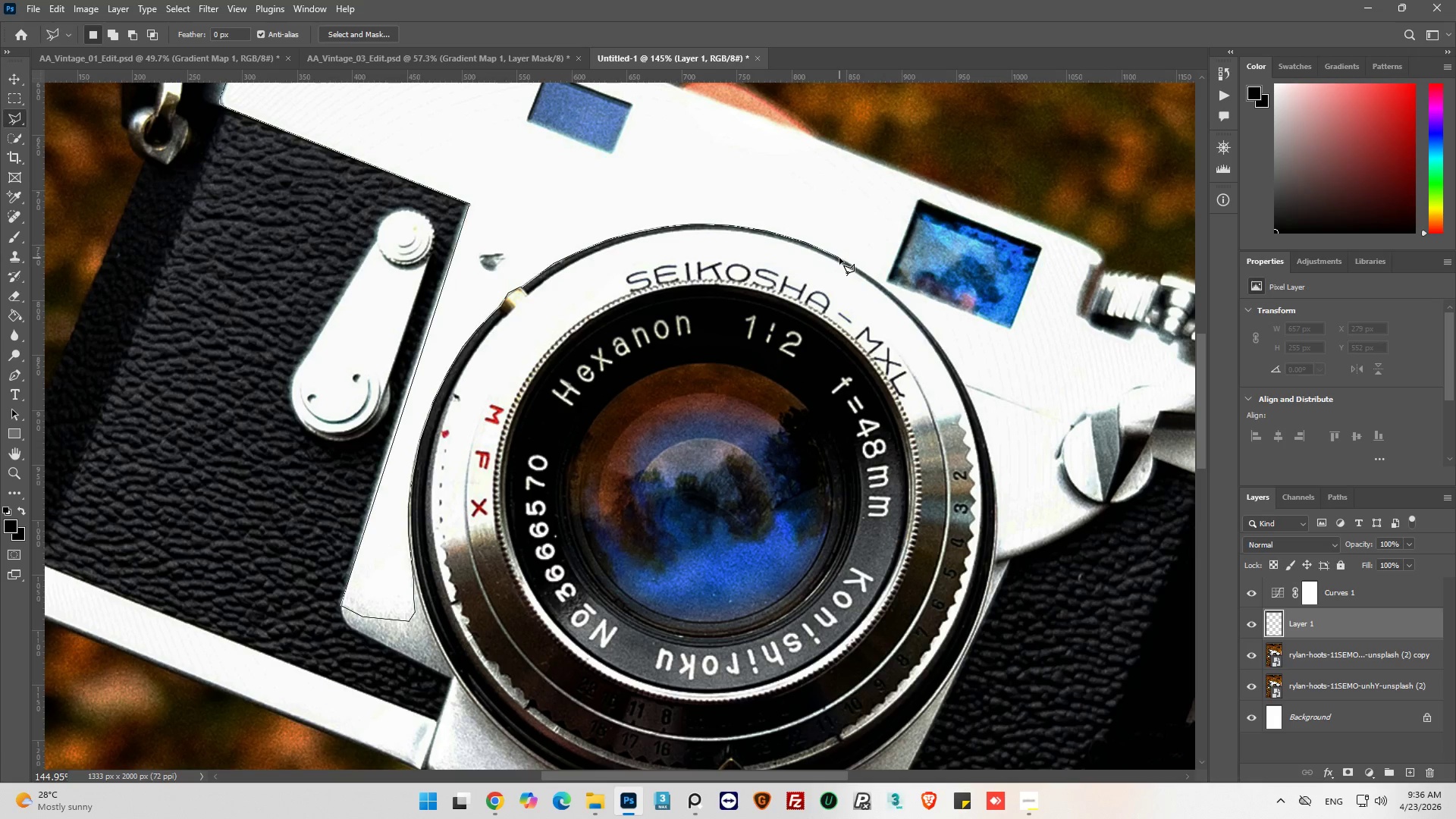 
left_click_drag(start_coordinate=[839, 258], to_coordinate=[846, 259])
 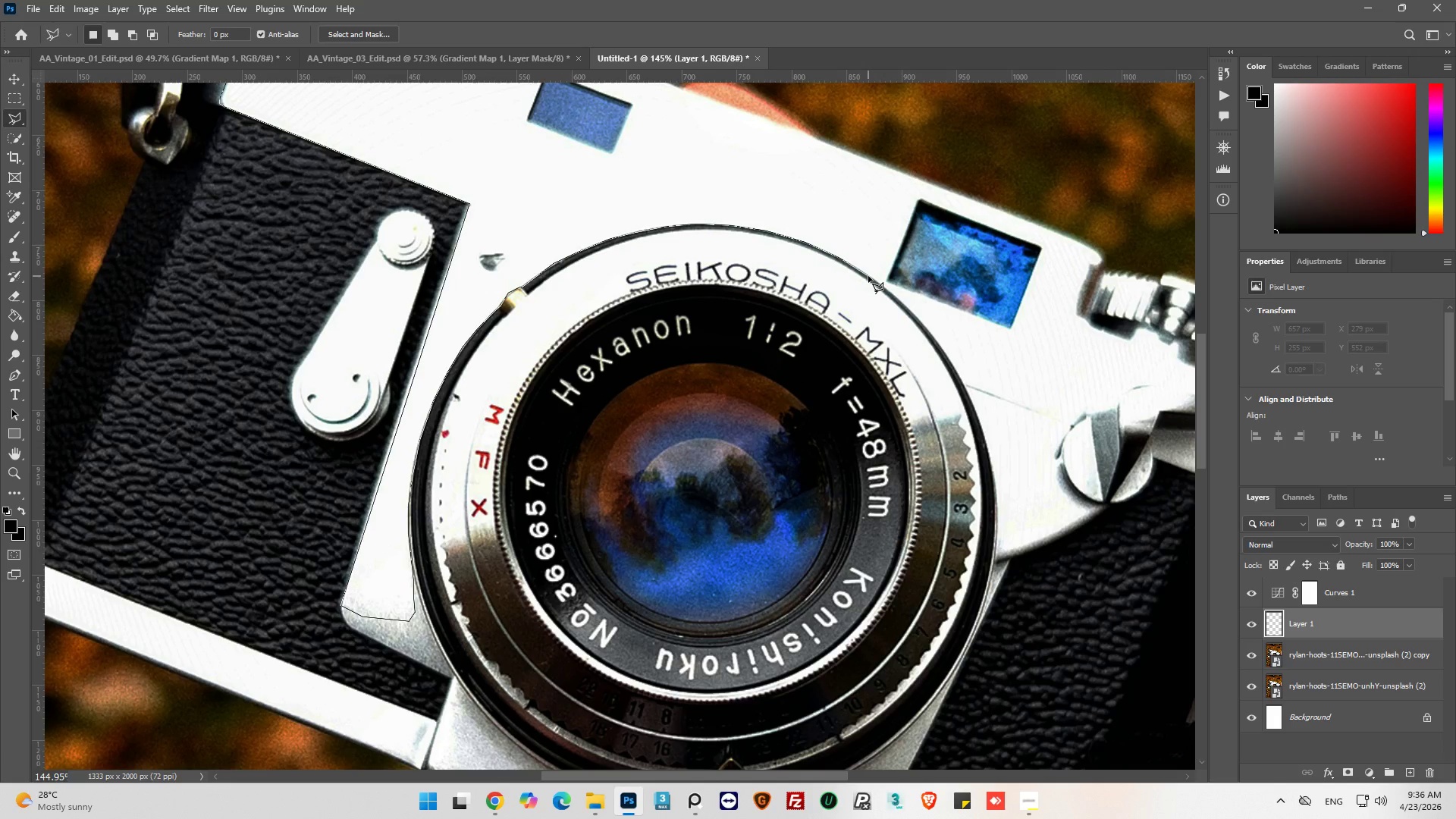 
left_click([868, 276])
 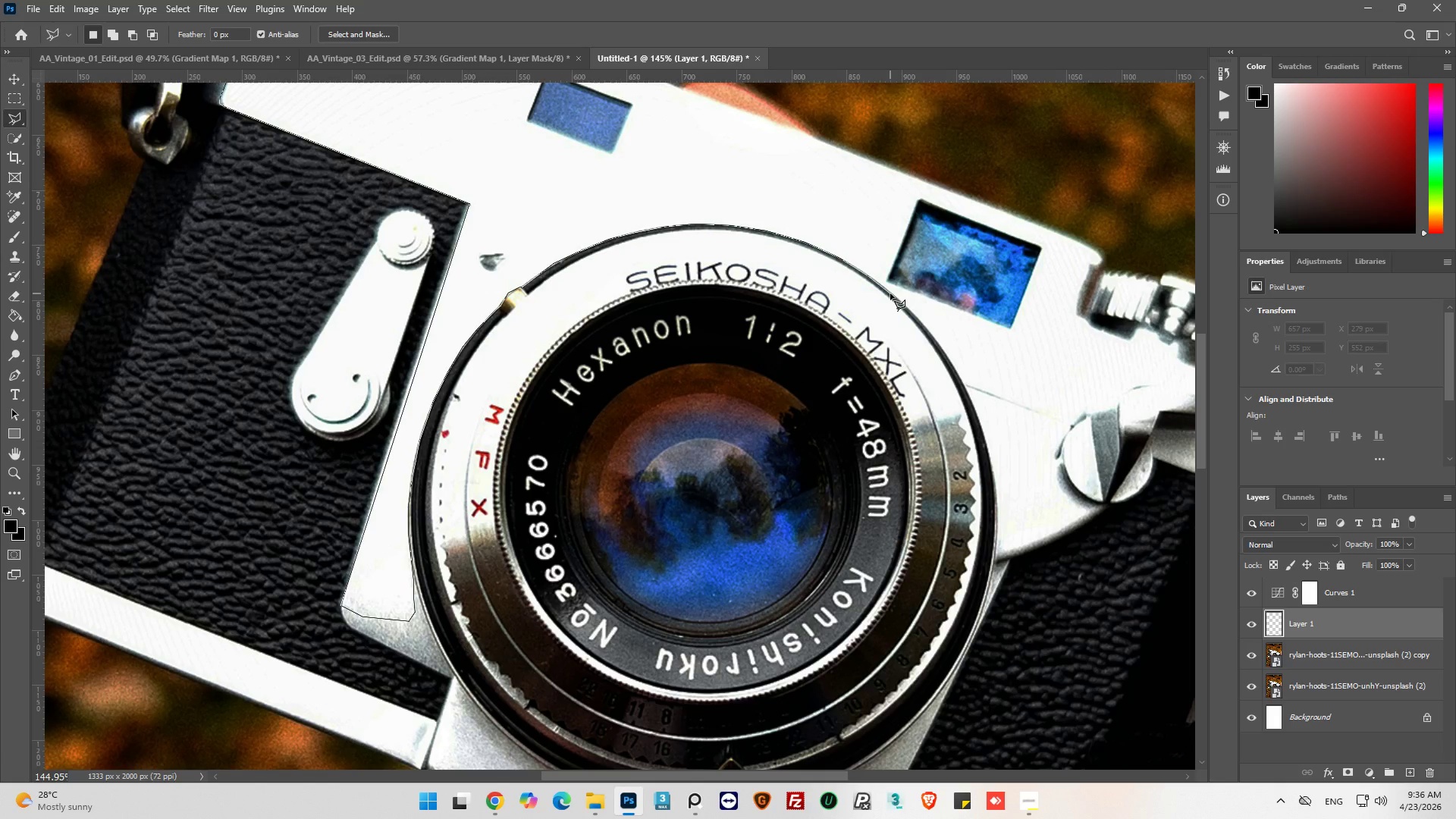 
left_click([890, 293])
 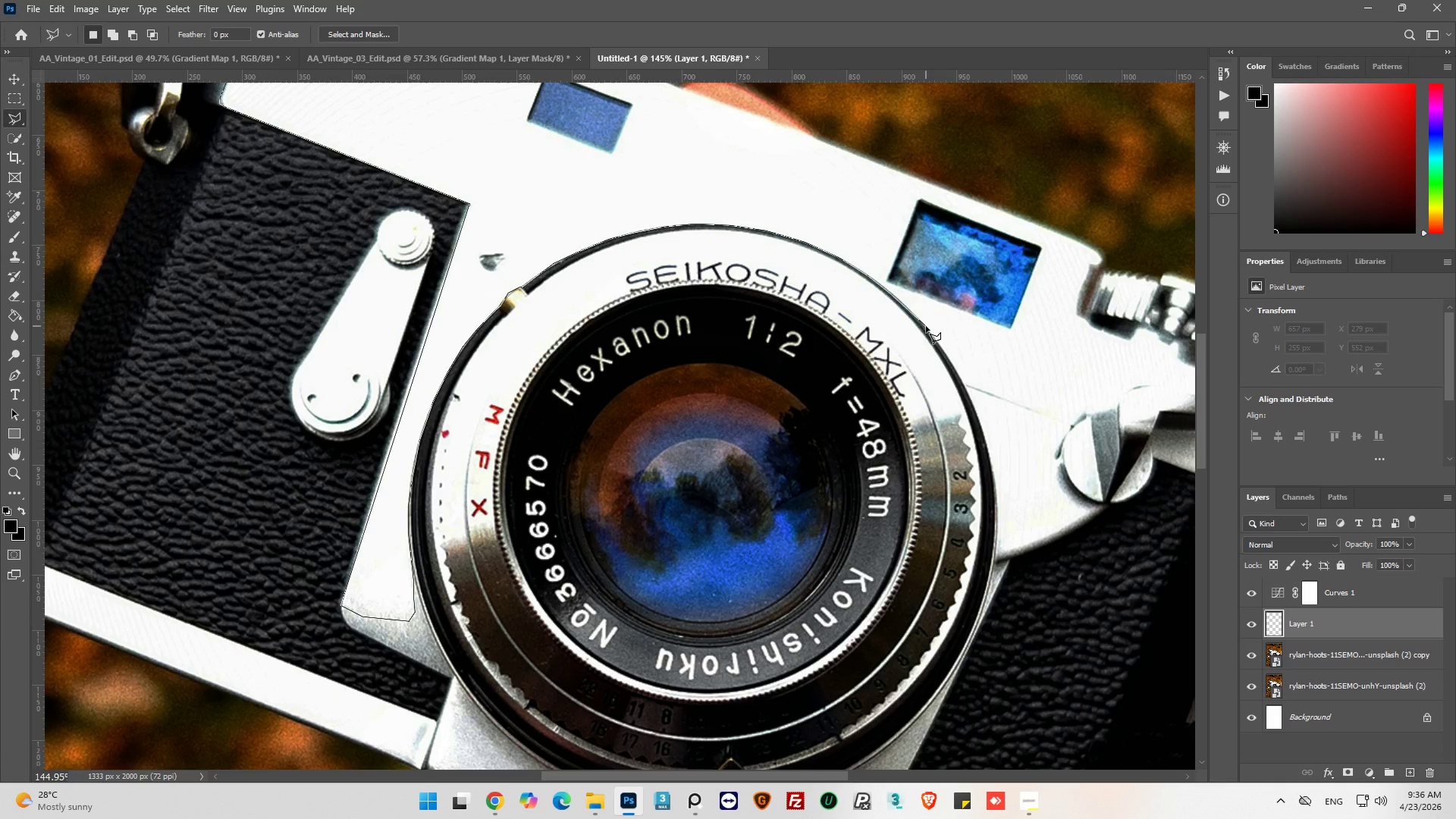 
left_click([926, 326])
 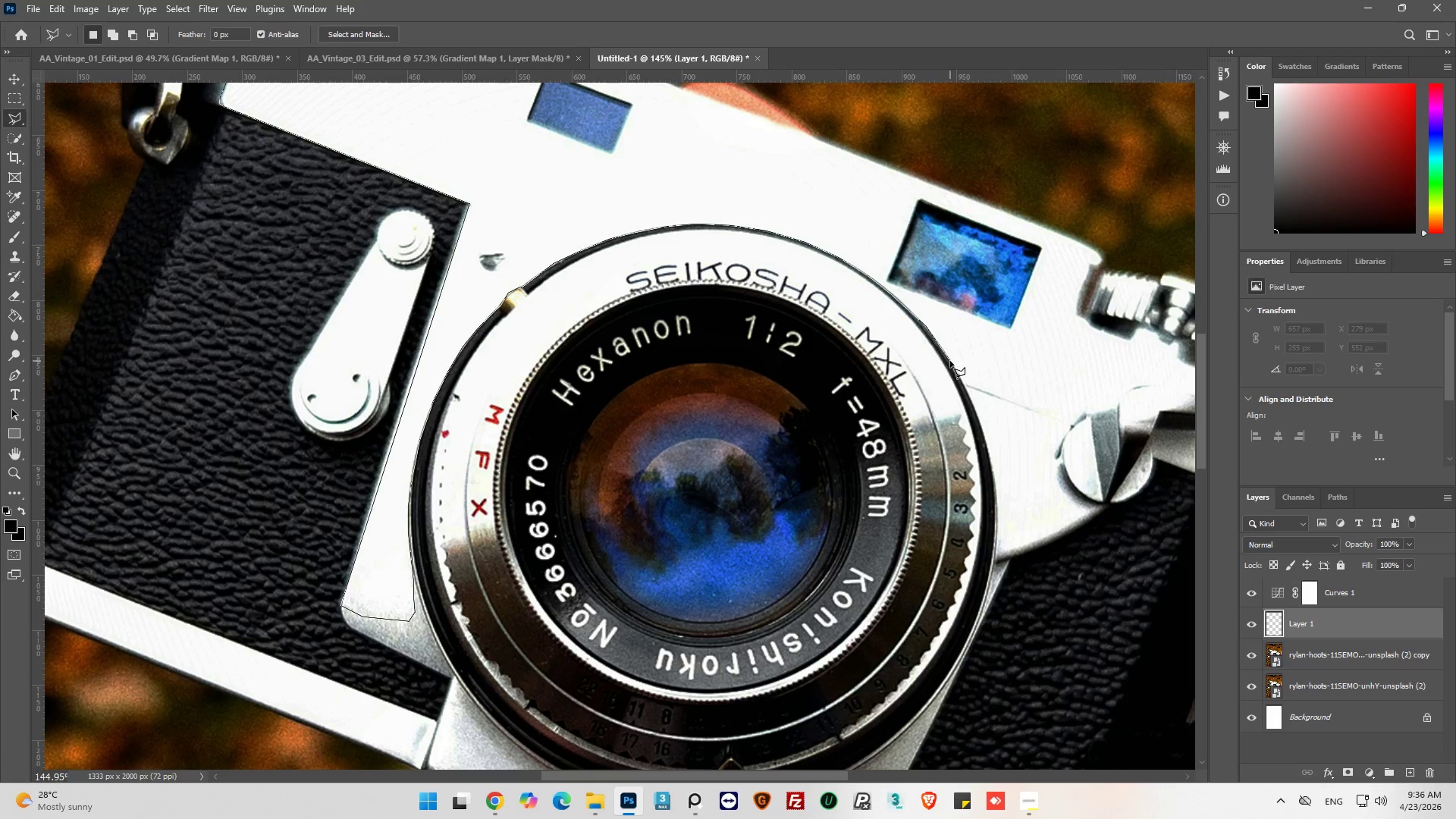 
left_click([950, 361])
 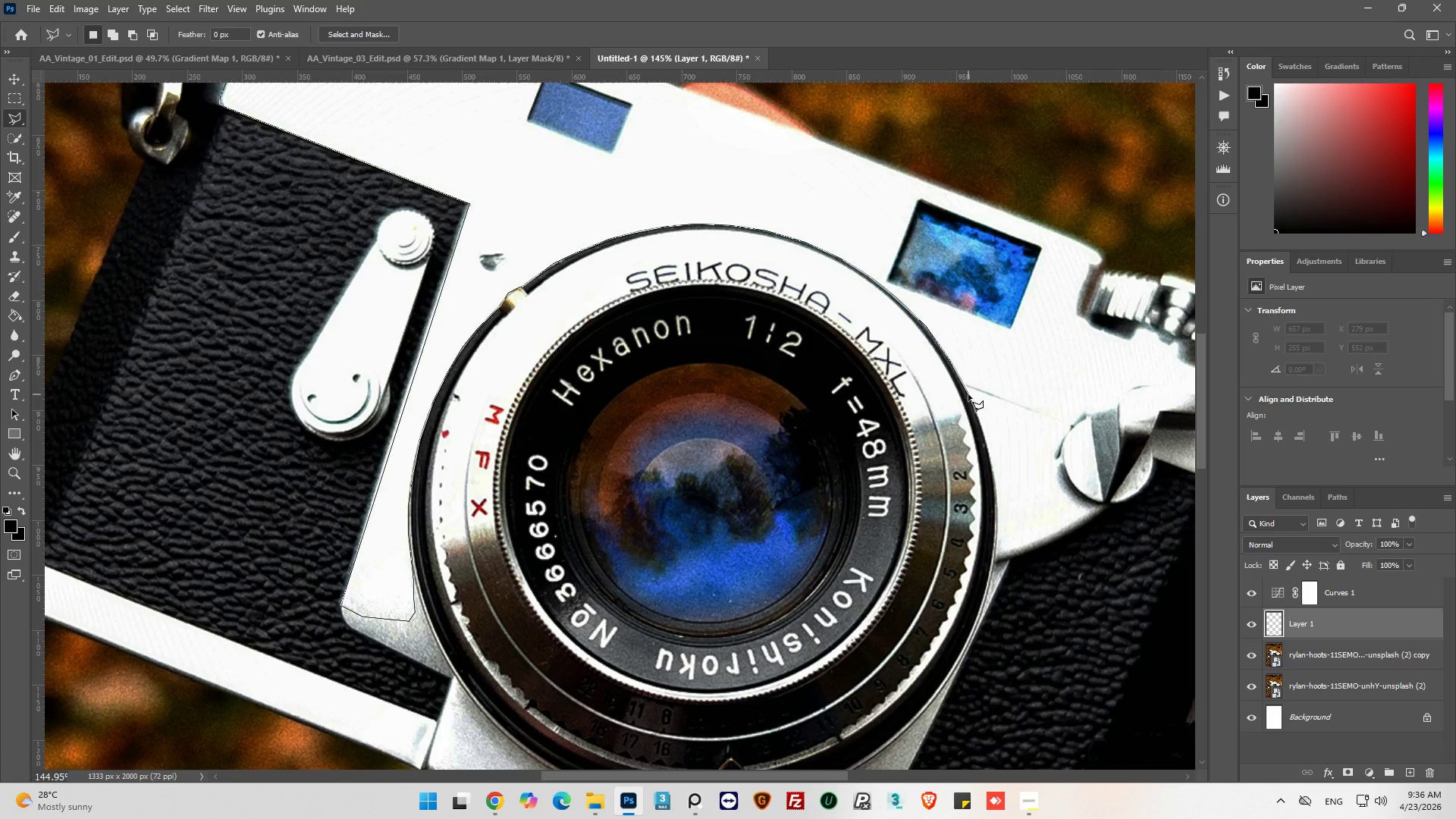 
left_click([969, 394])
 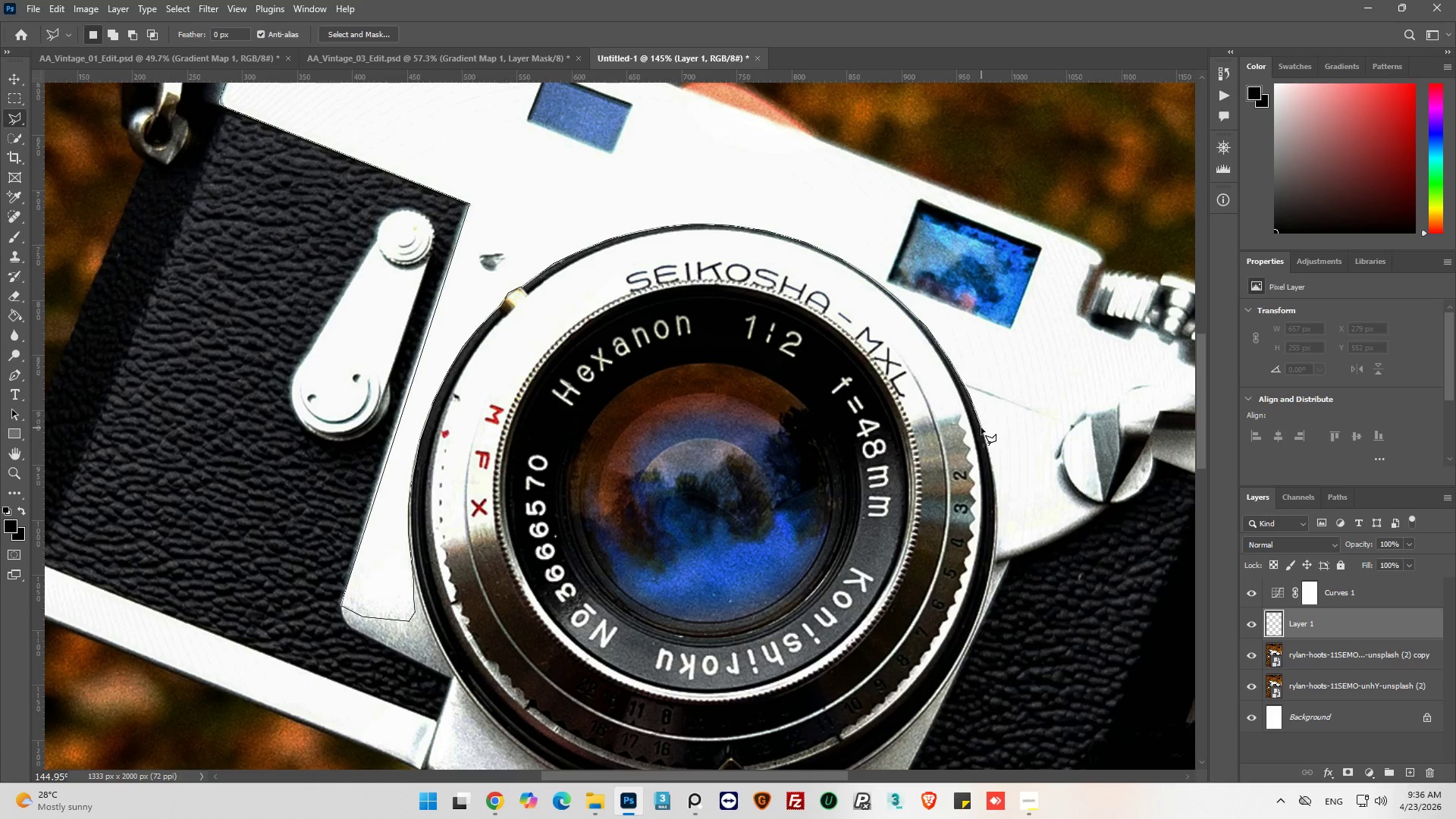 
left_click([981, 428])
 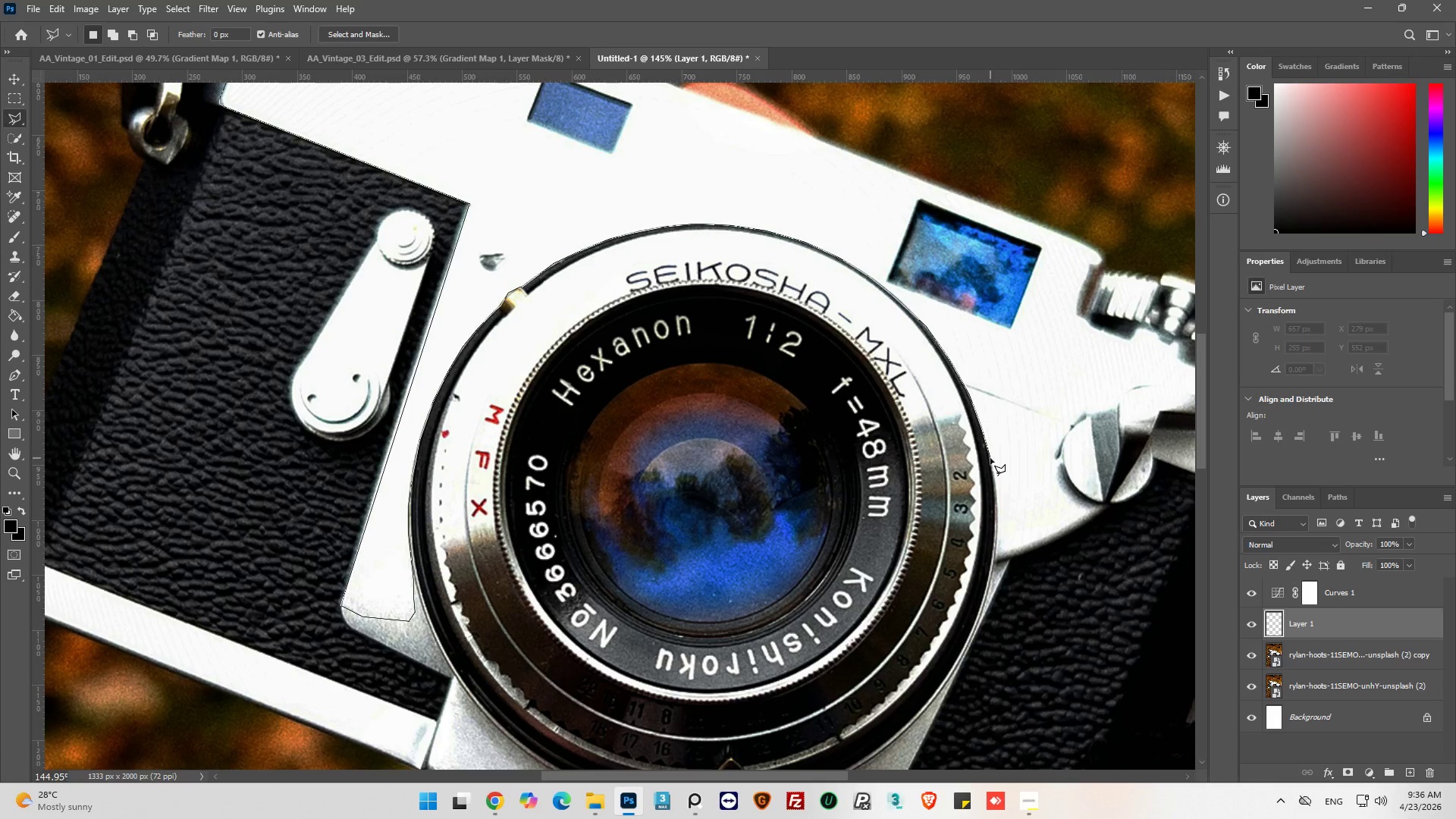 
left_click([990, 458])
 